 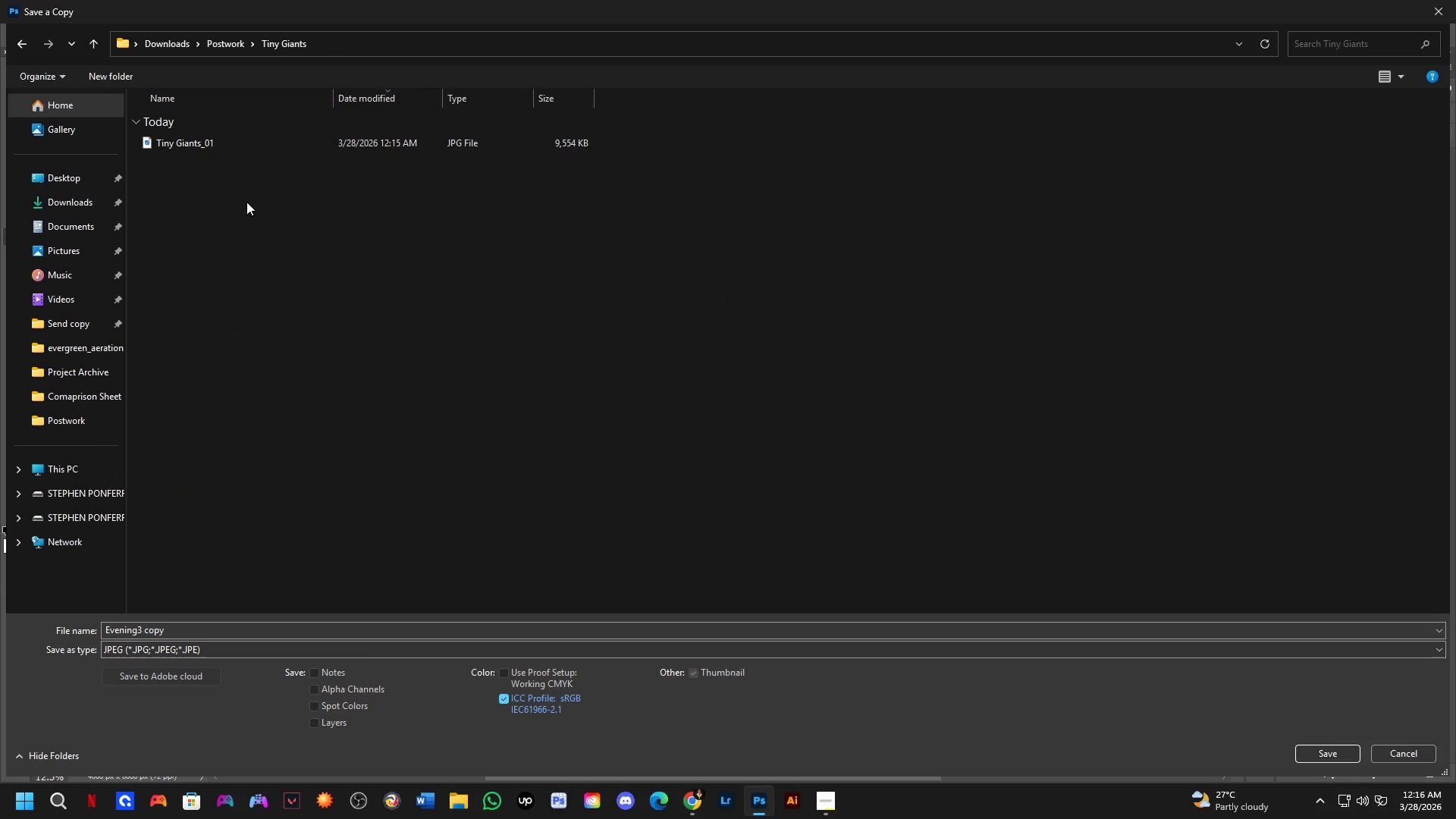 
left_click([243, 140])
 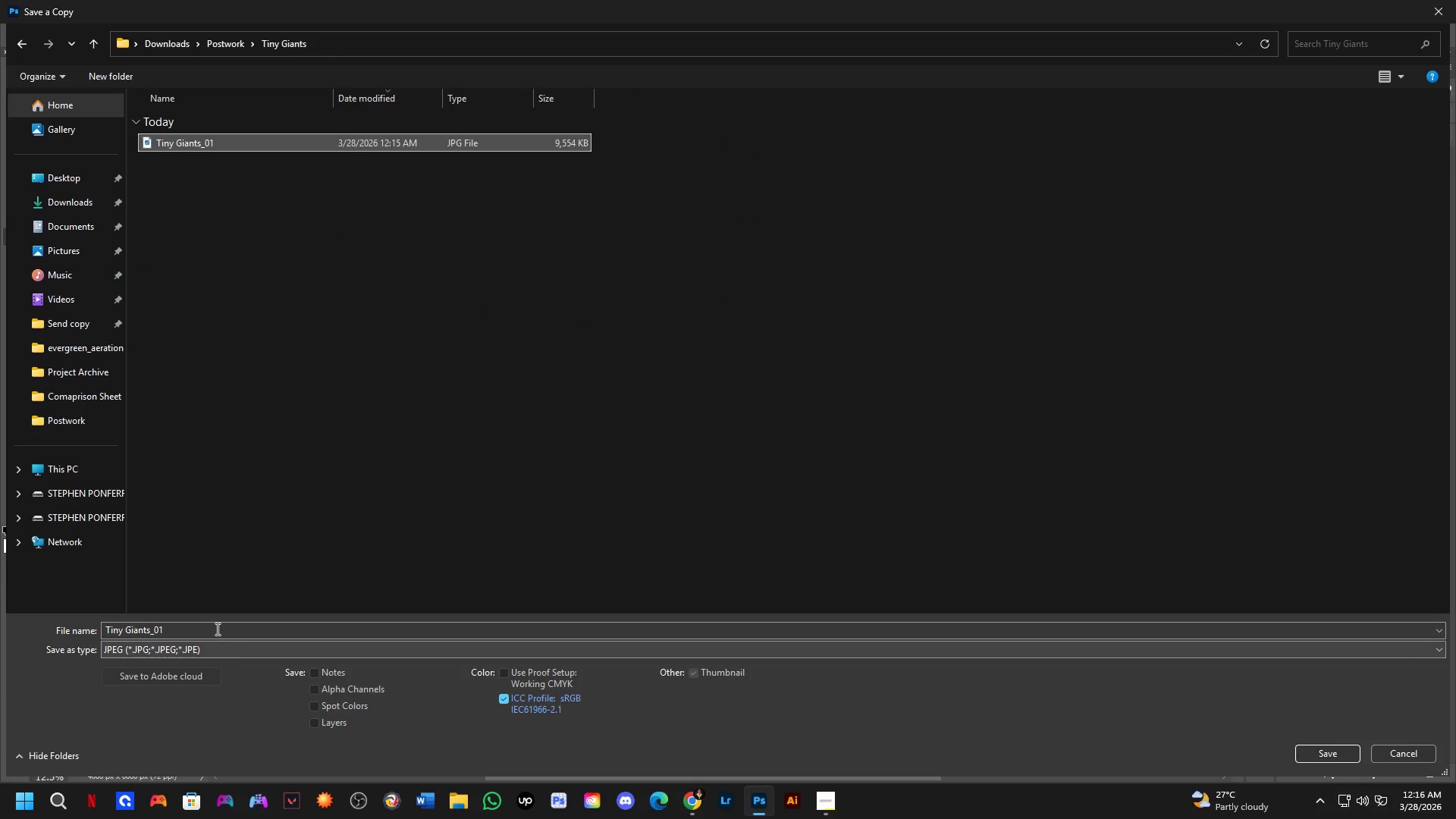 
double_click([215, 626])
 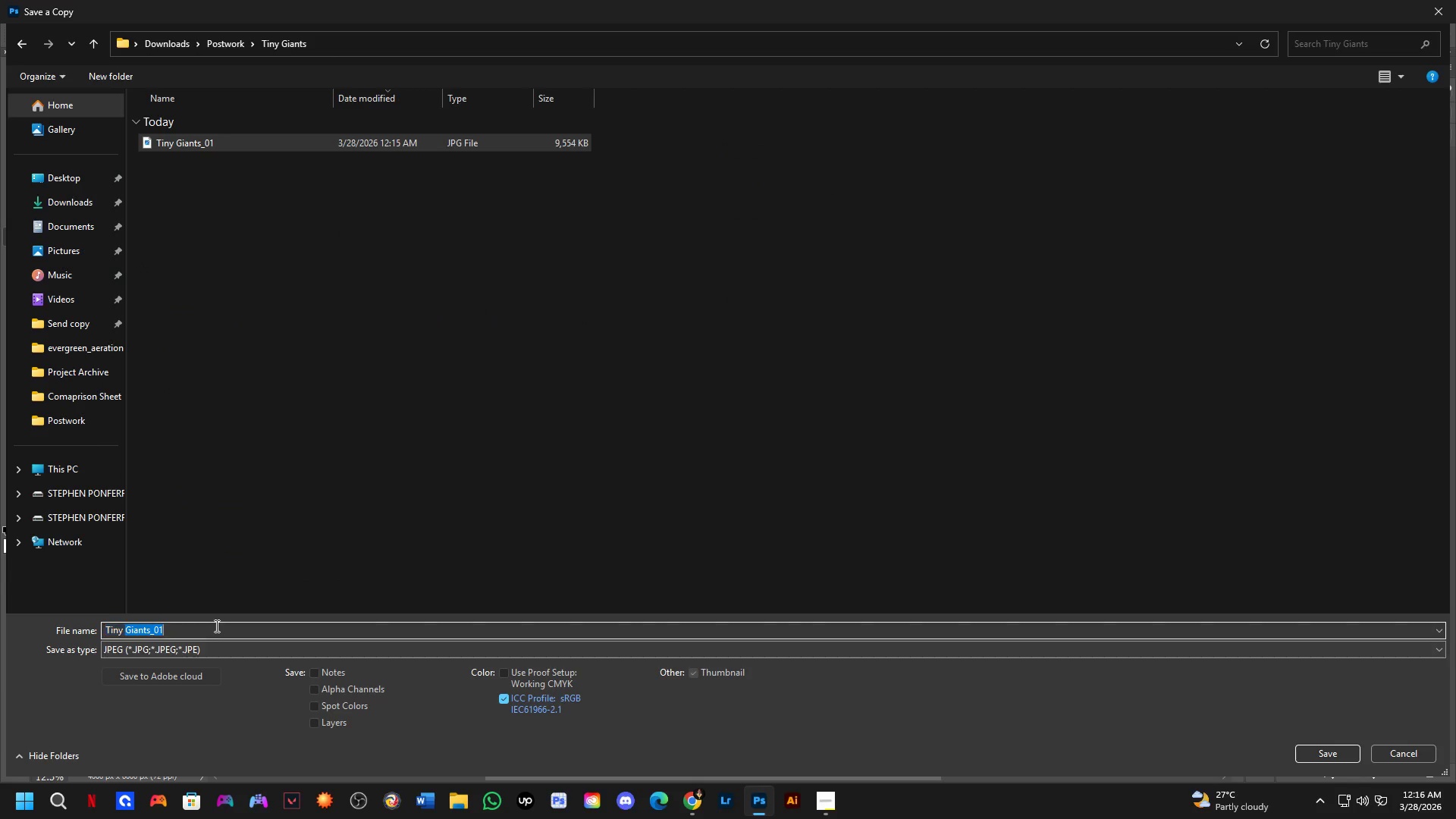 
triple_click([215, 626])
 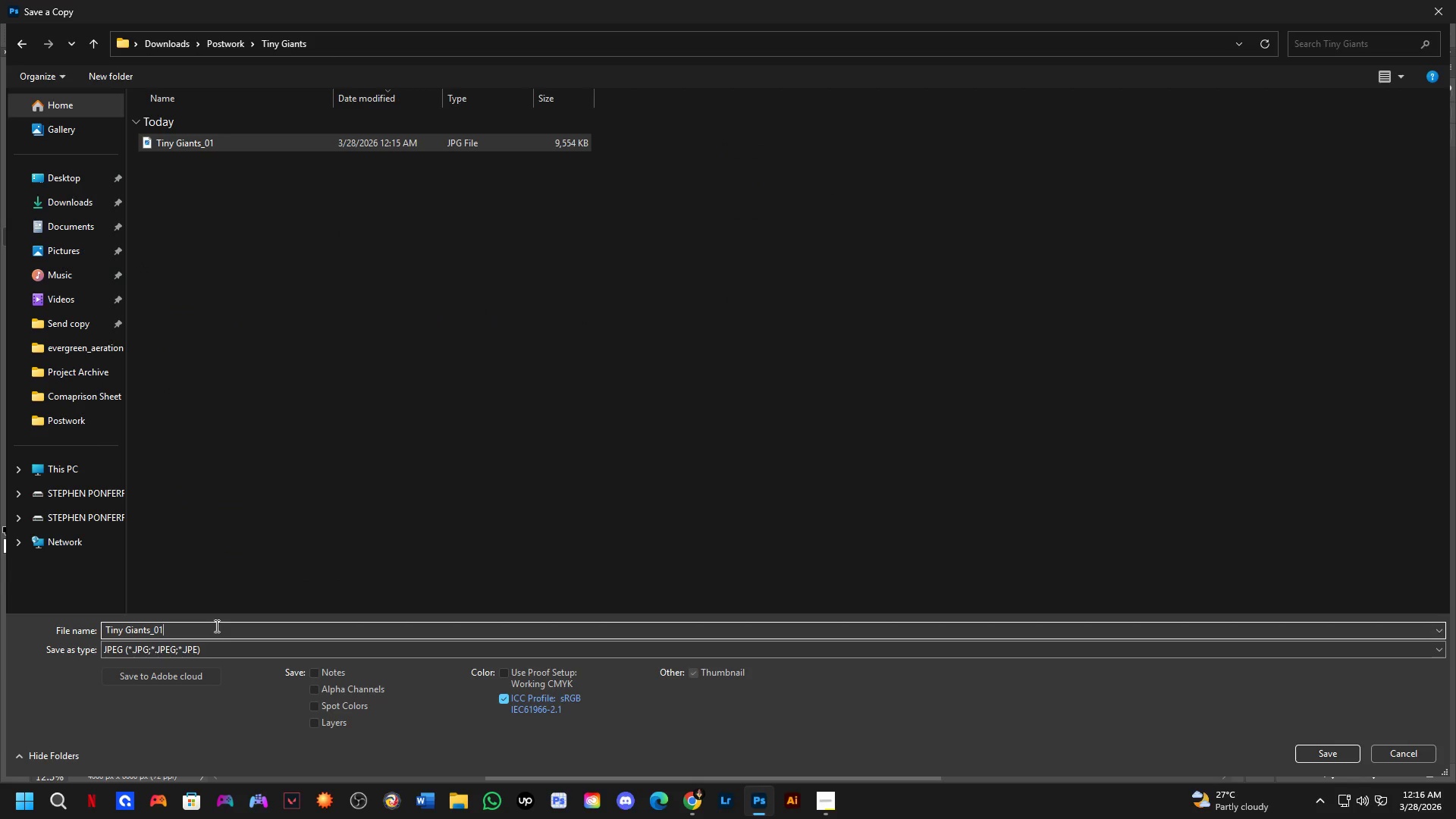 
key(Backspace)
 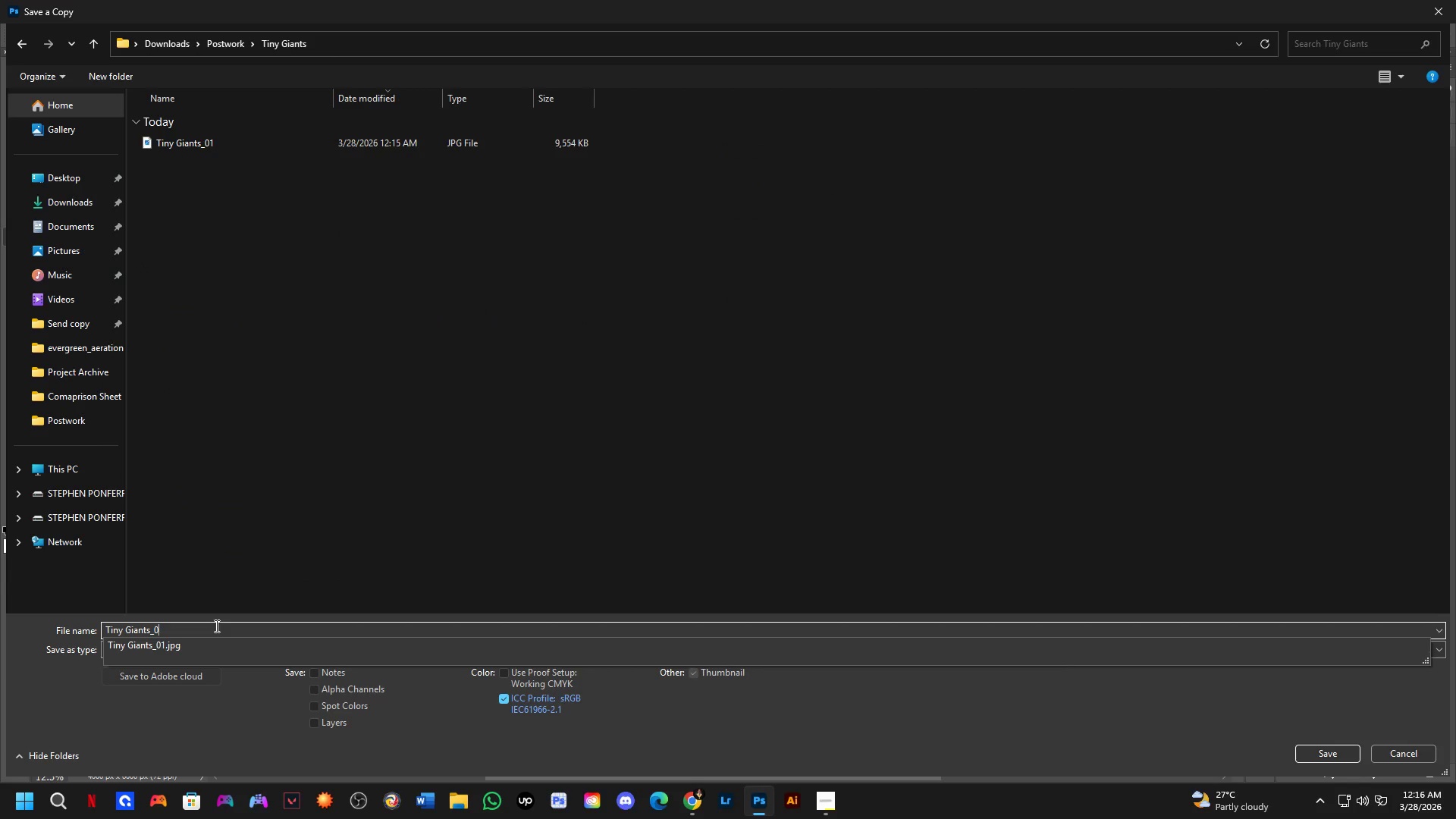 
key(Numpad2)
 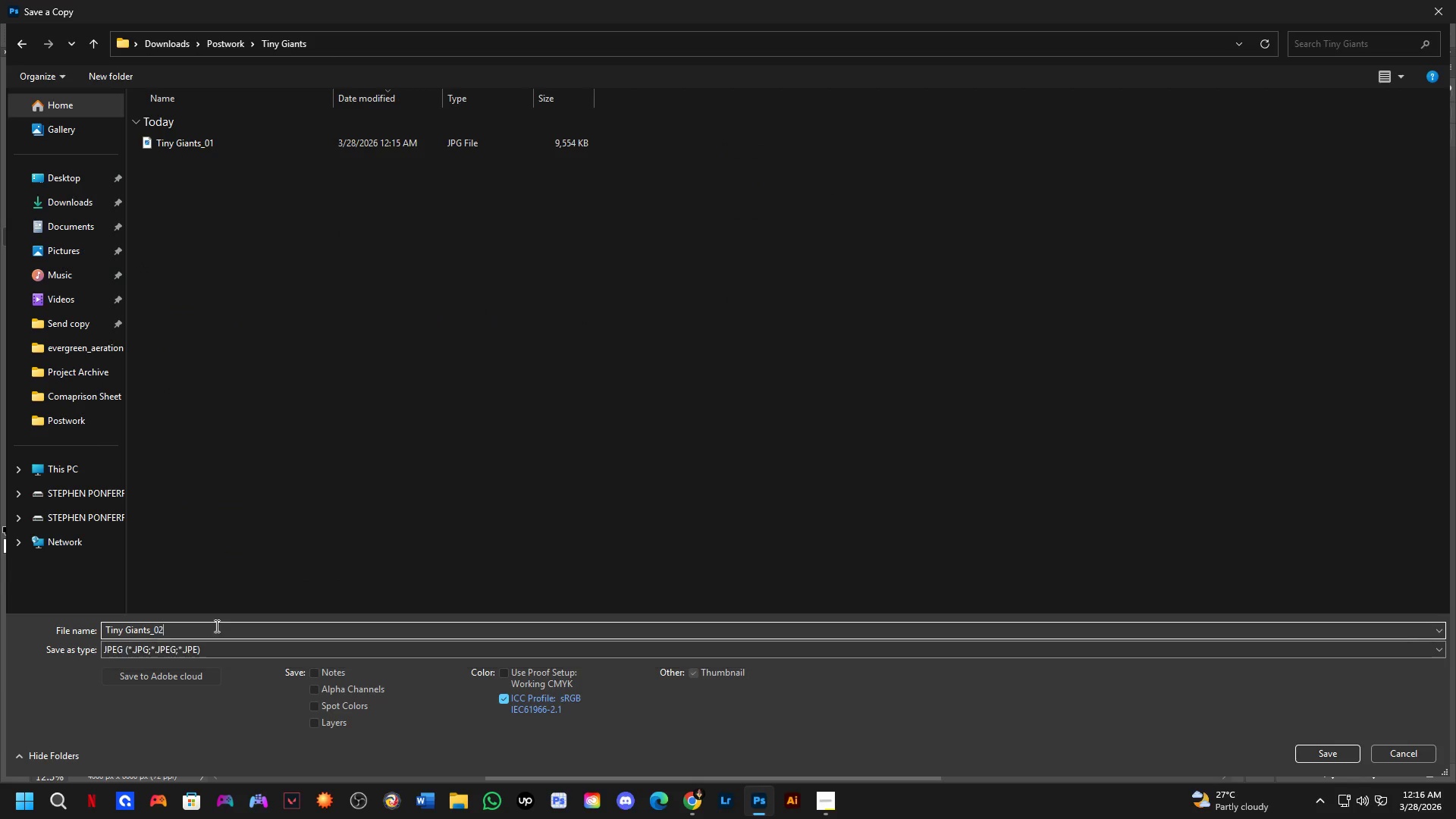 
key(NumpadEnter)
 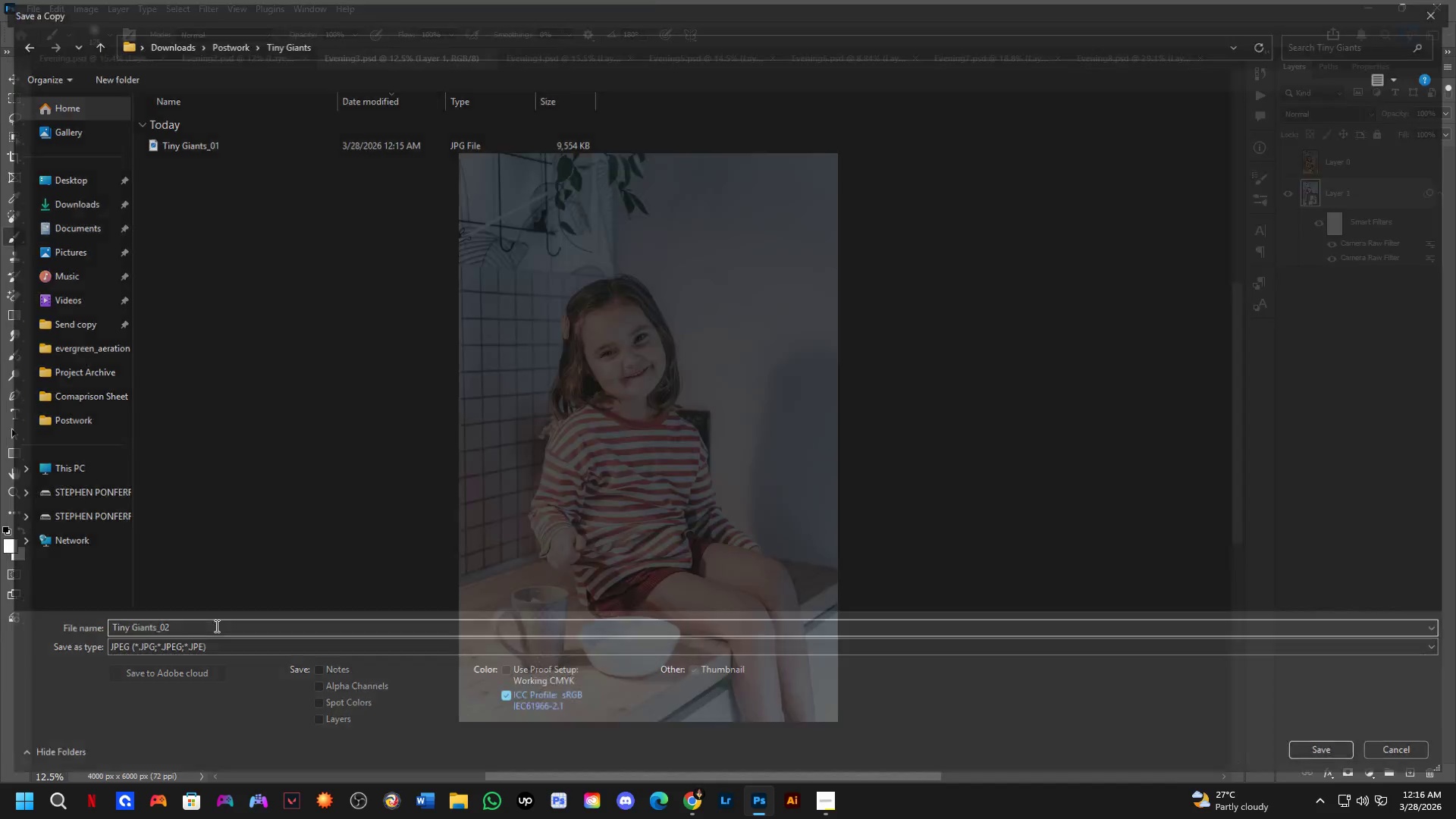 
key(NumpadEnter)
 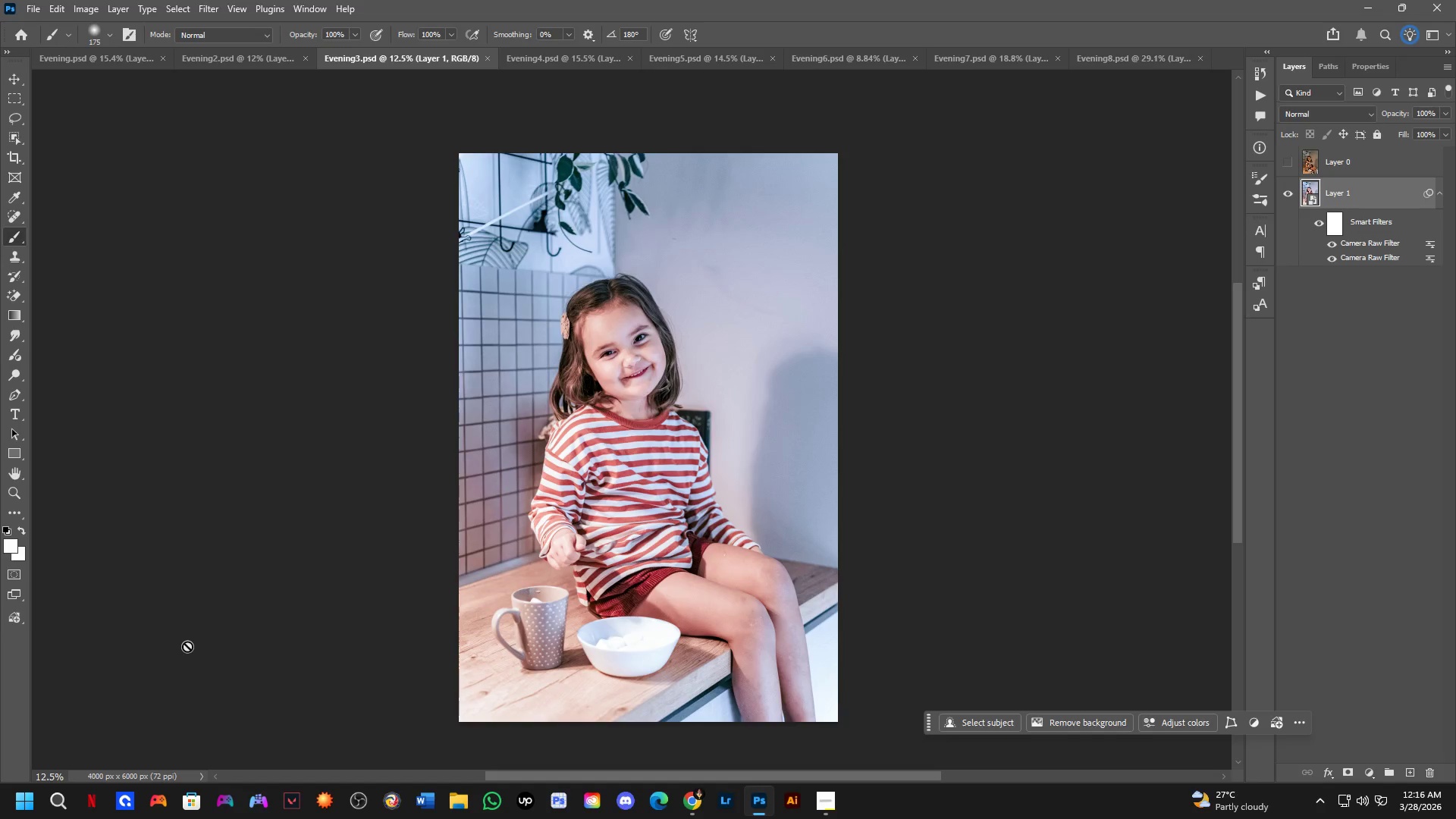 
wait(20.58)
 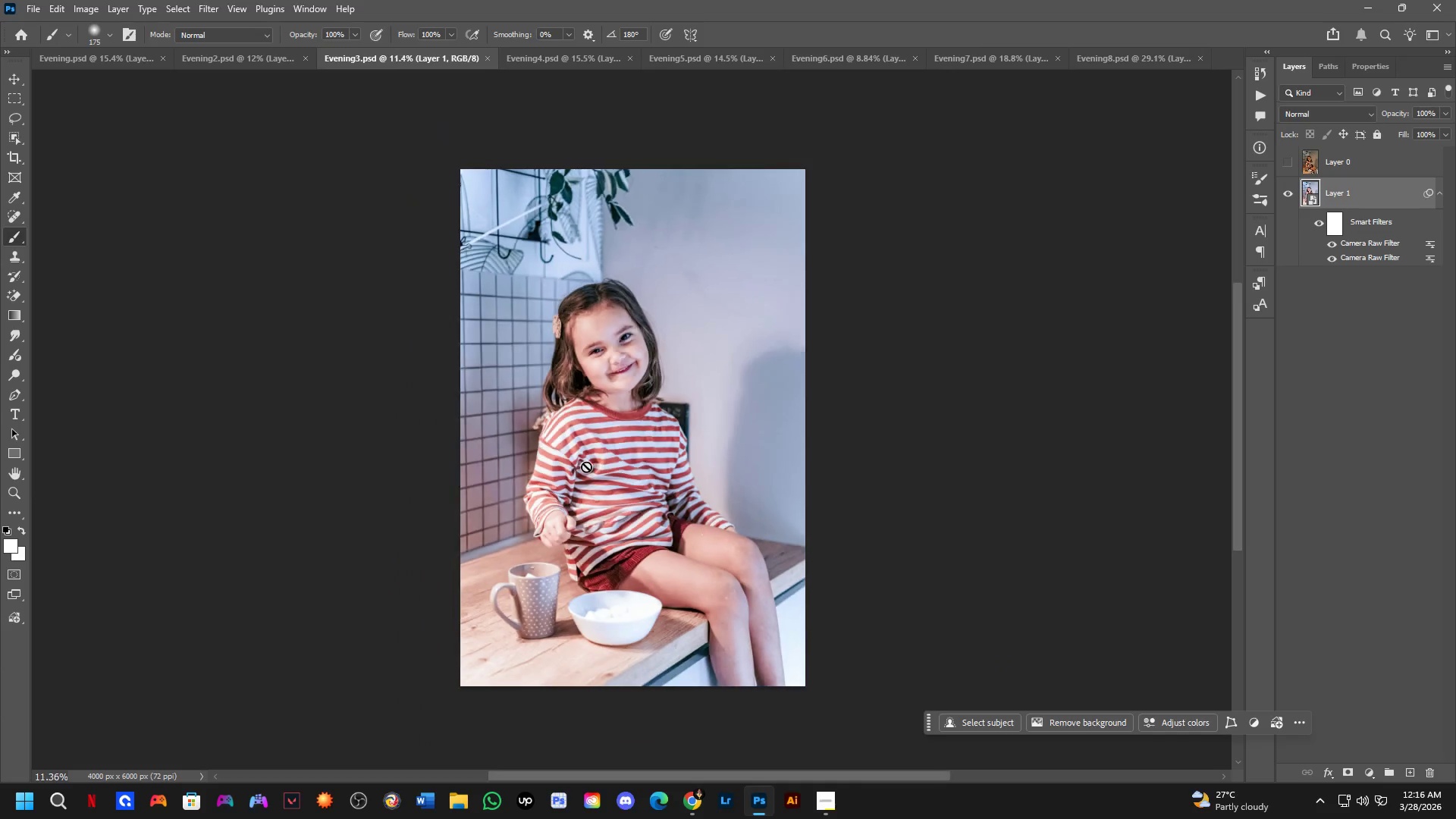 
hold_key(key=Space, duration=0.88)
 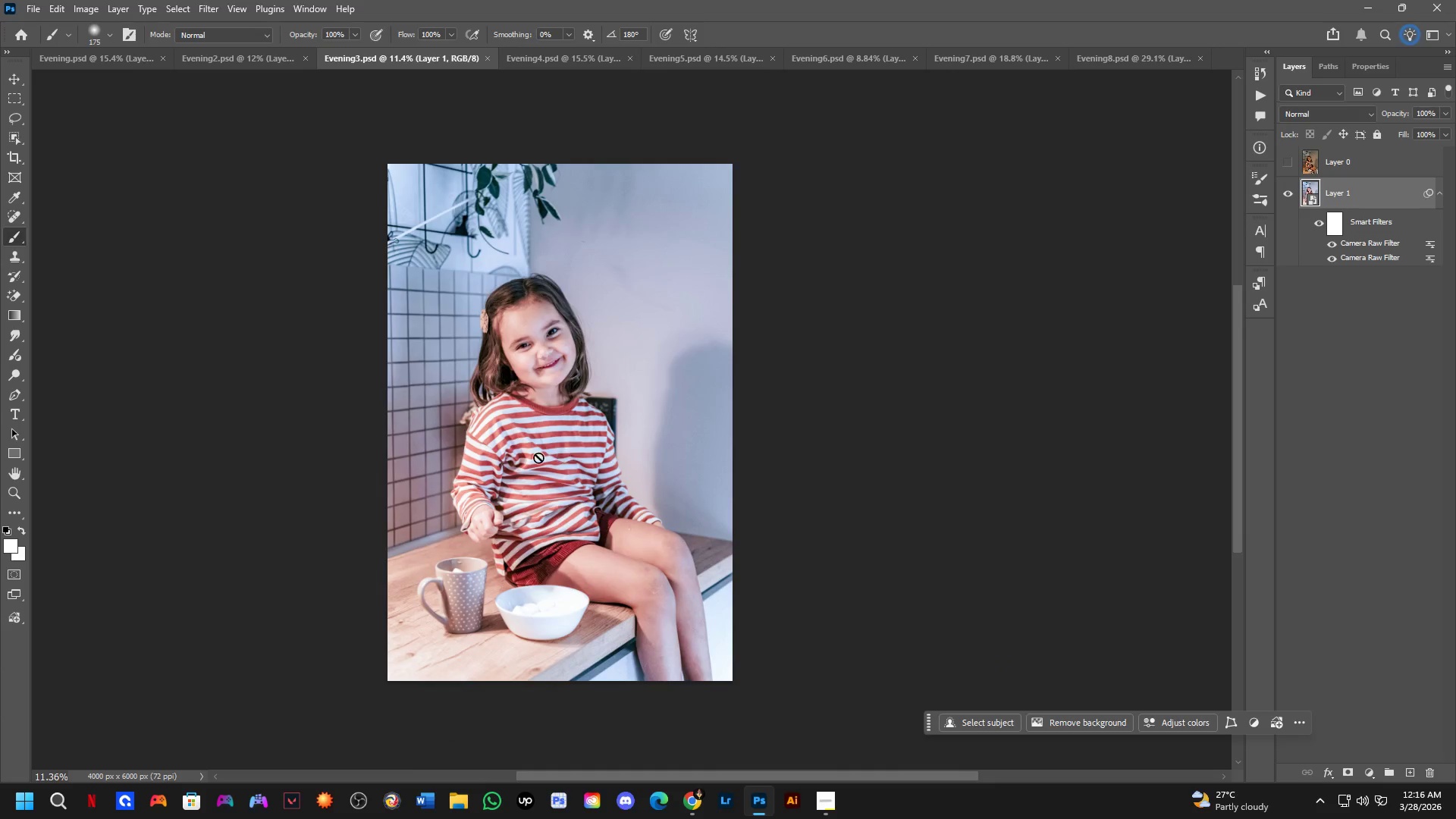 
left_click_drag(start_coordinate=[622, 465], to_coordinate=[549, 460])
 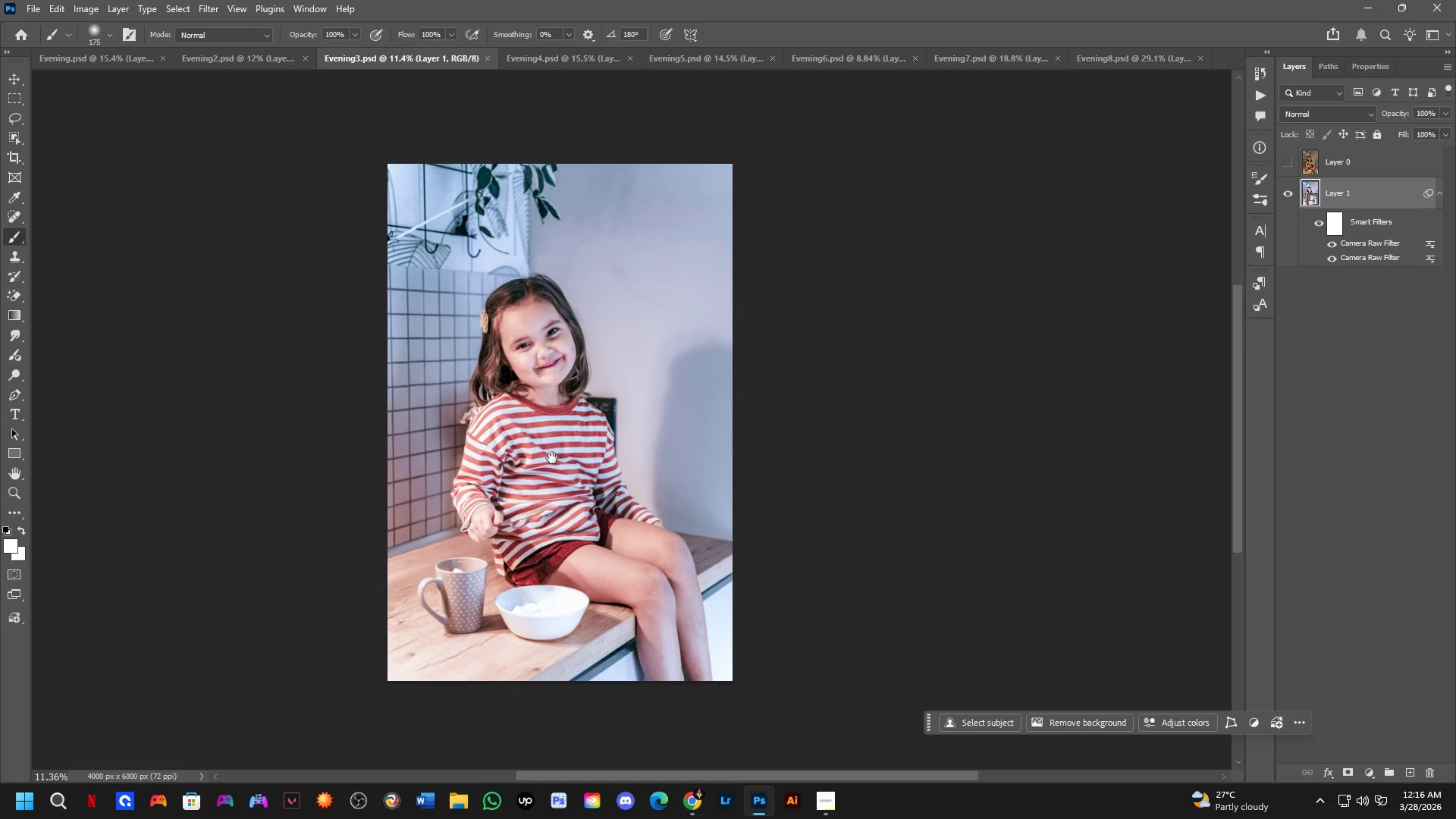 
scroll: coordinate [585, 466], scroll_direction: down, amount: 1.0
 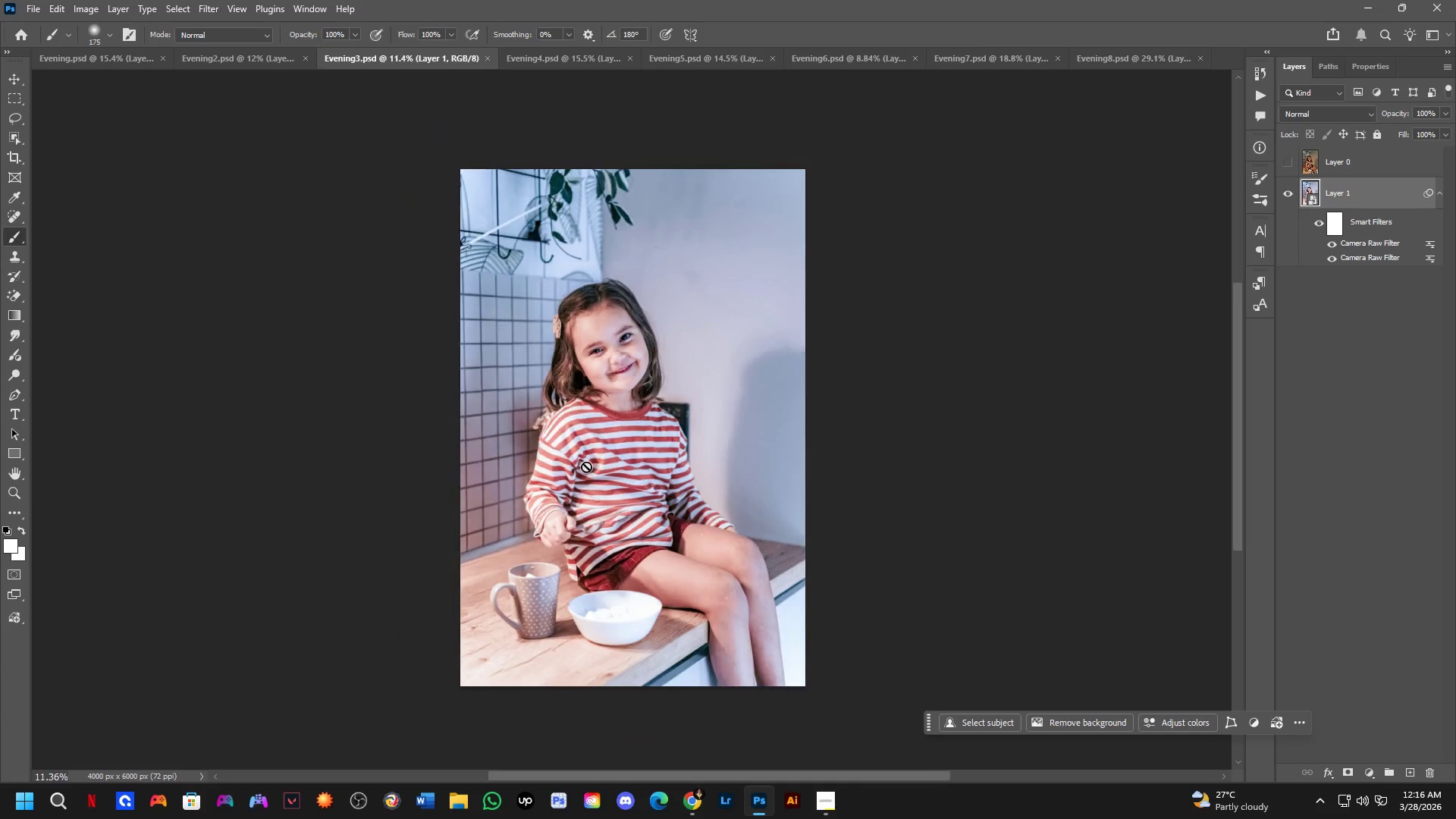 
double_click([1292, 156])
 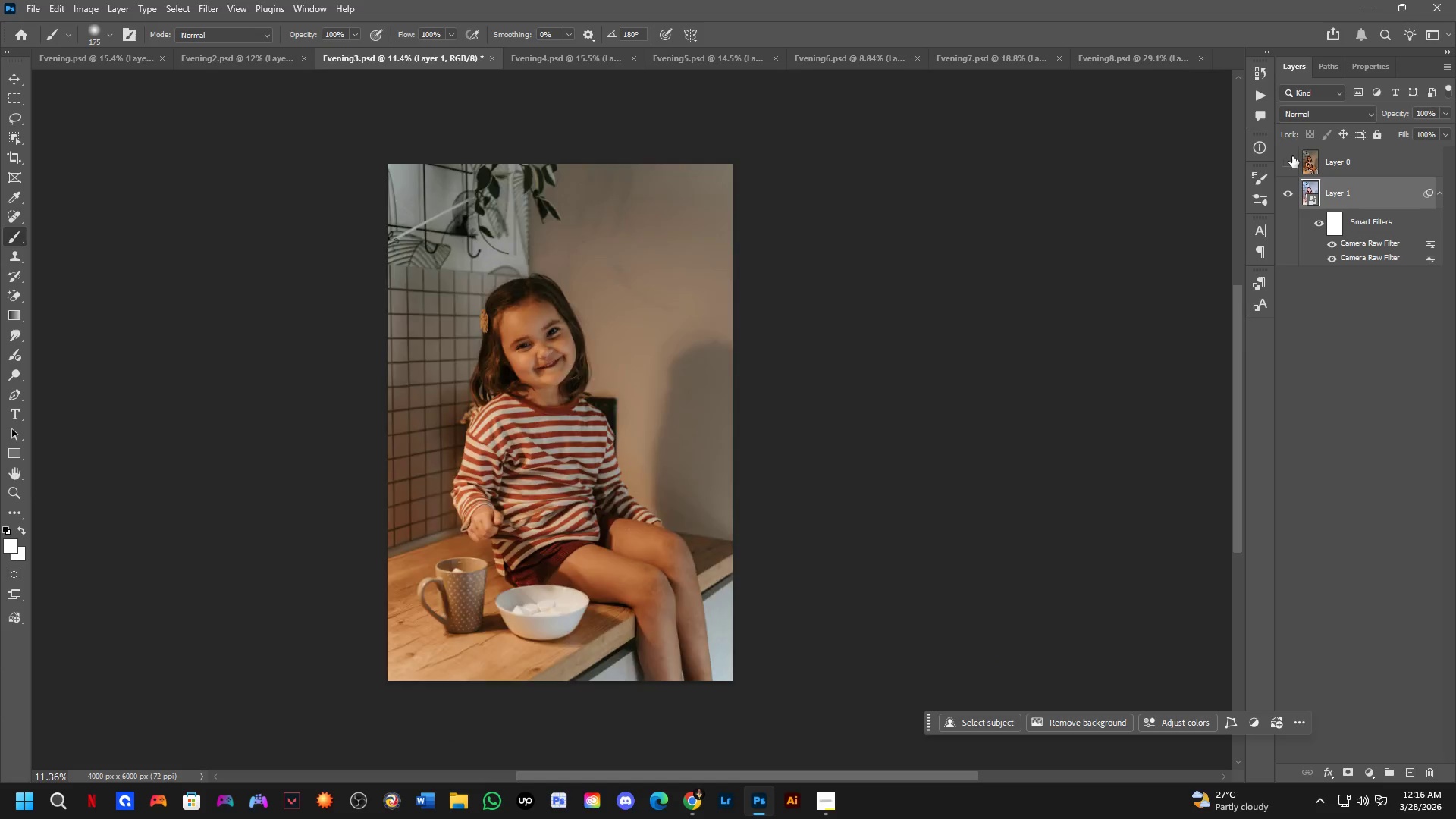 
key(Control+ControlLeft)
 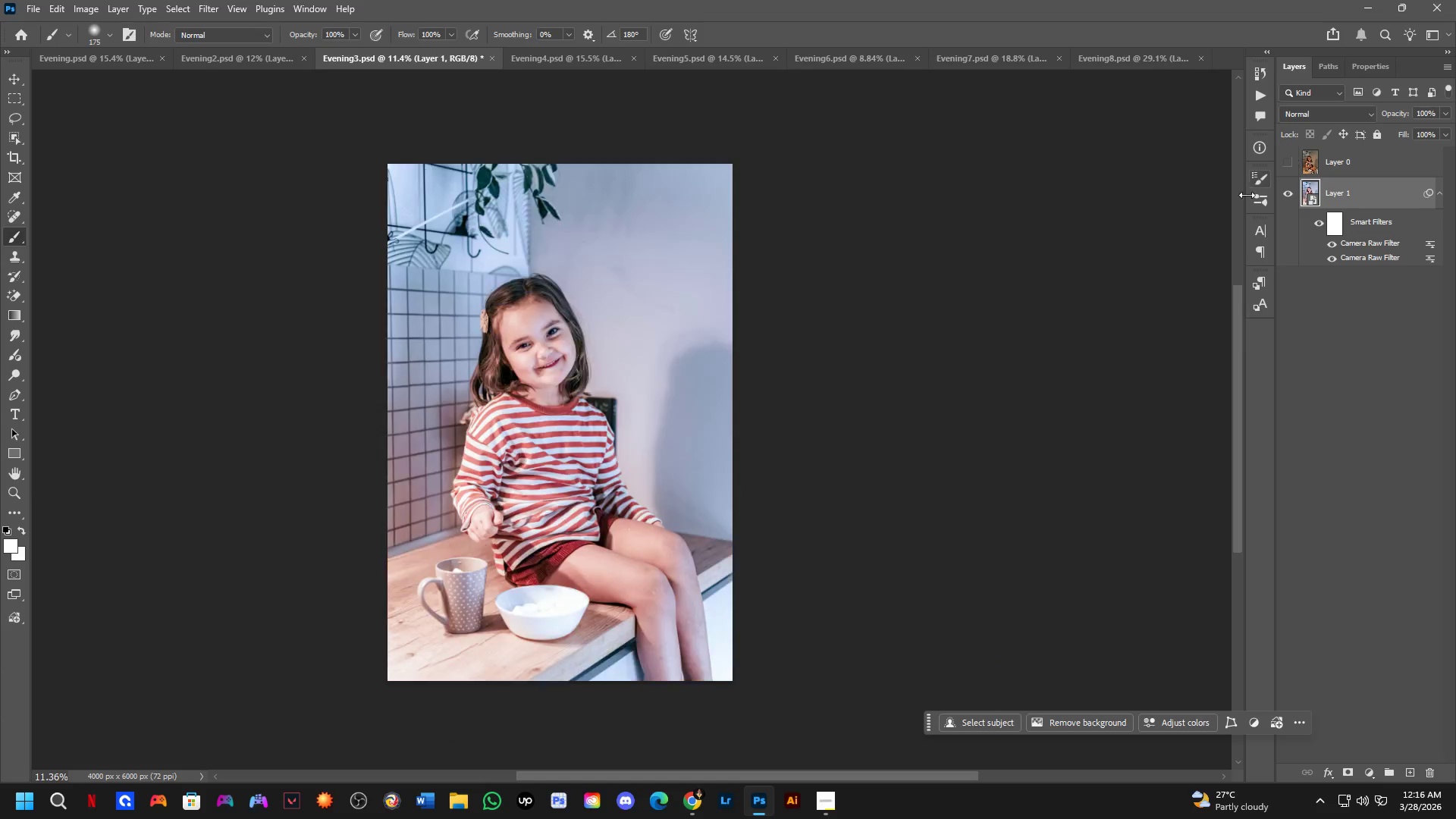 
key(Control+Shift+ShiftLeft)
 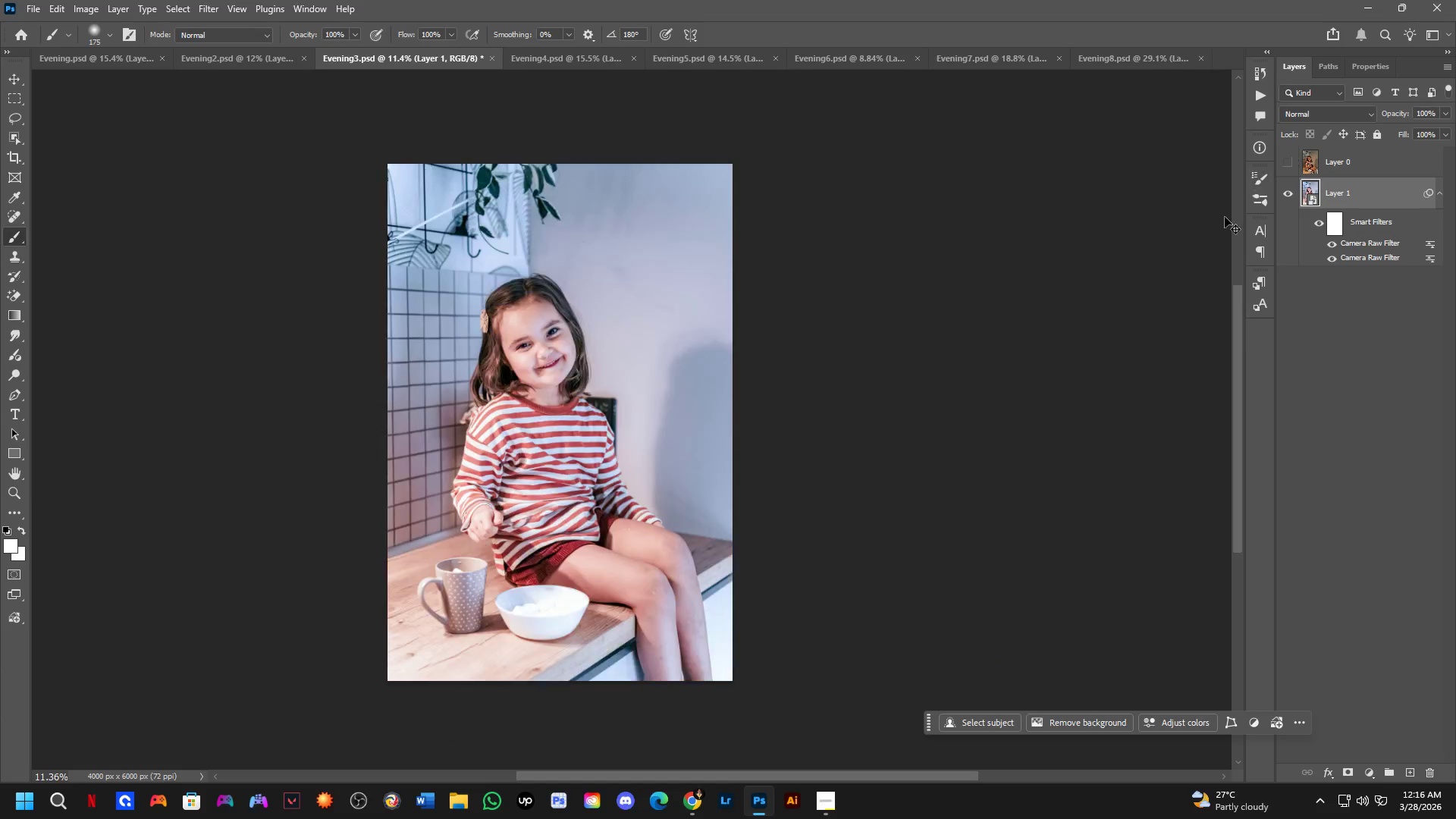 
key(Control+Shift+S)
 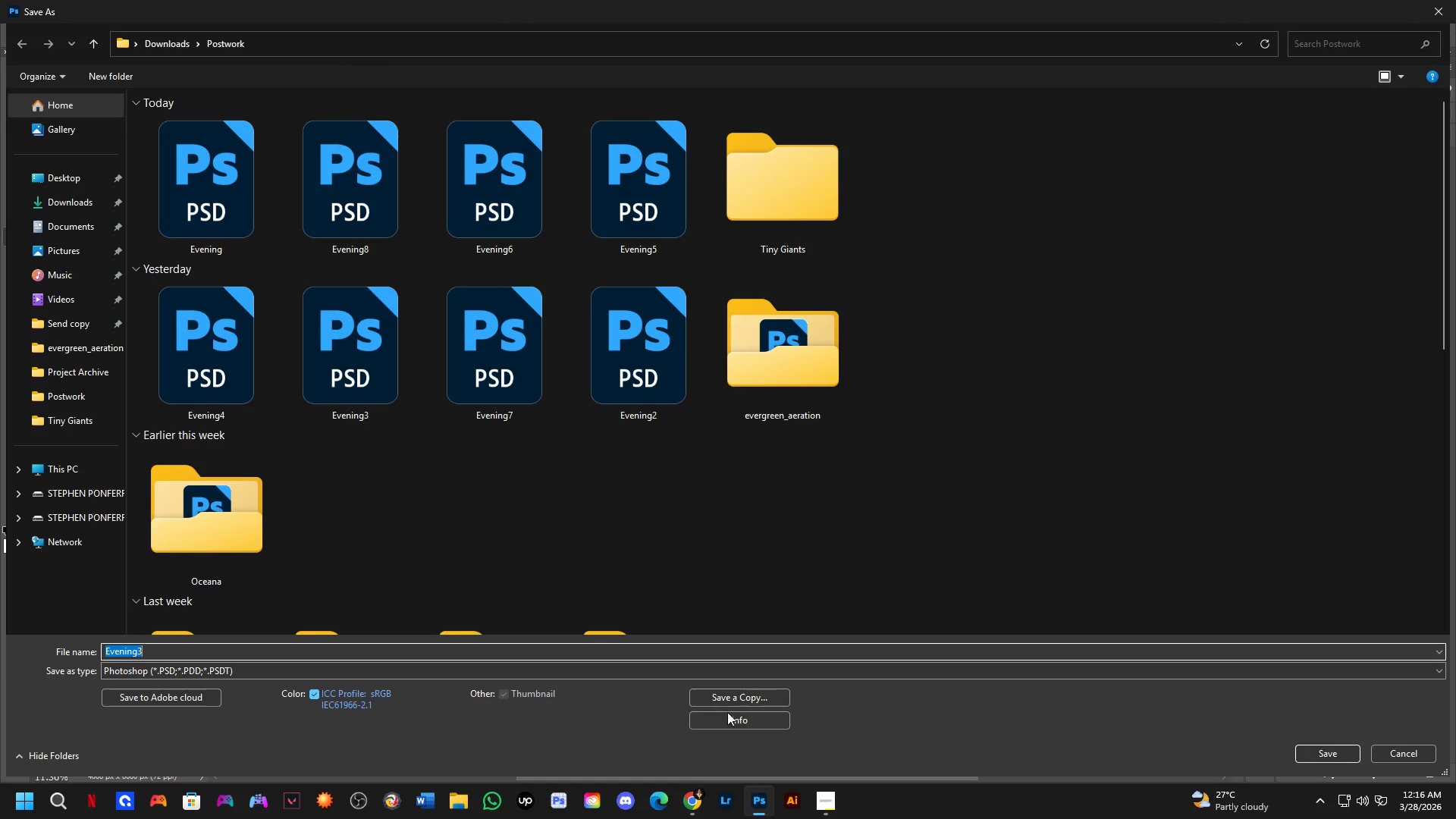 
left_click([744, 678])
 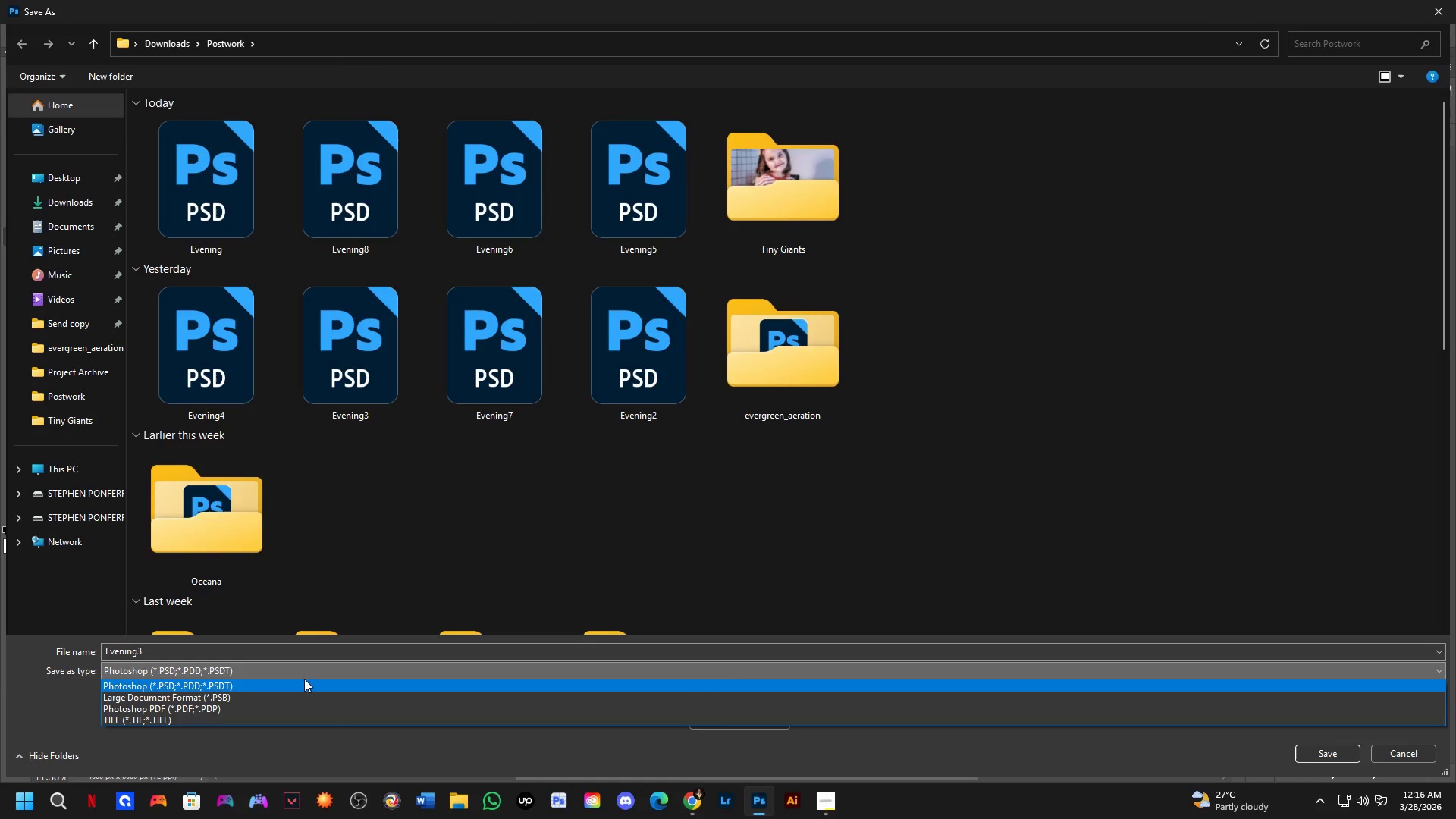 
left_click([552, 560])
 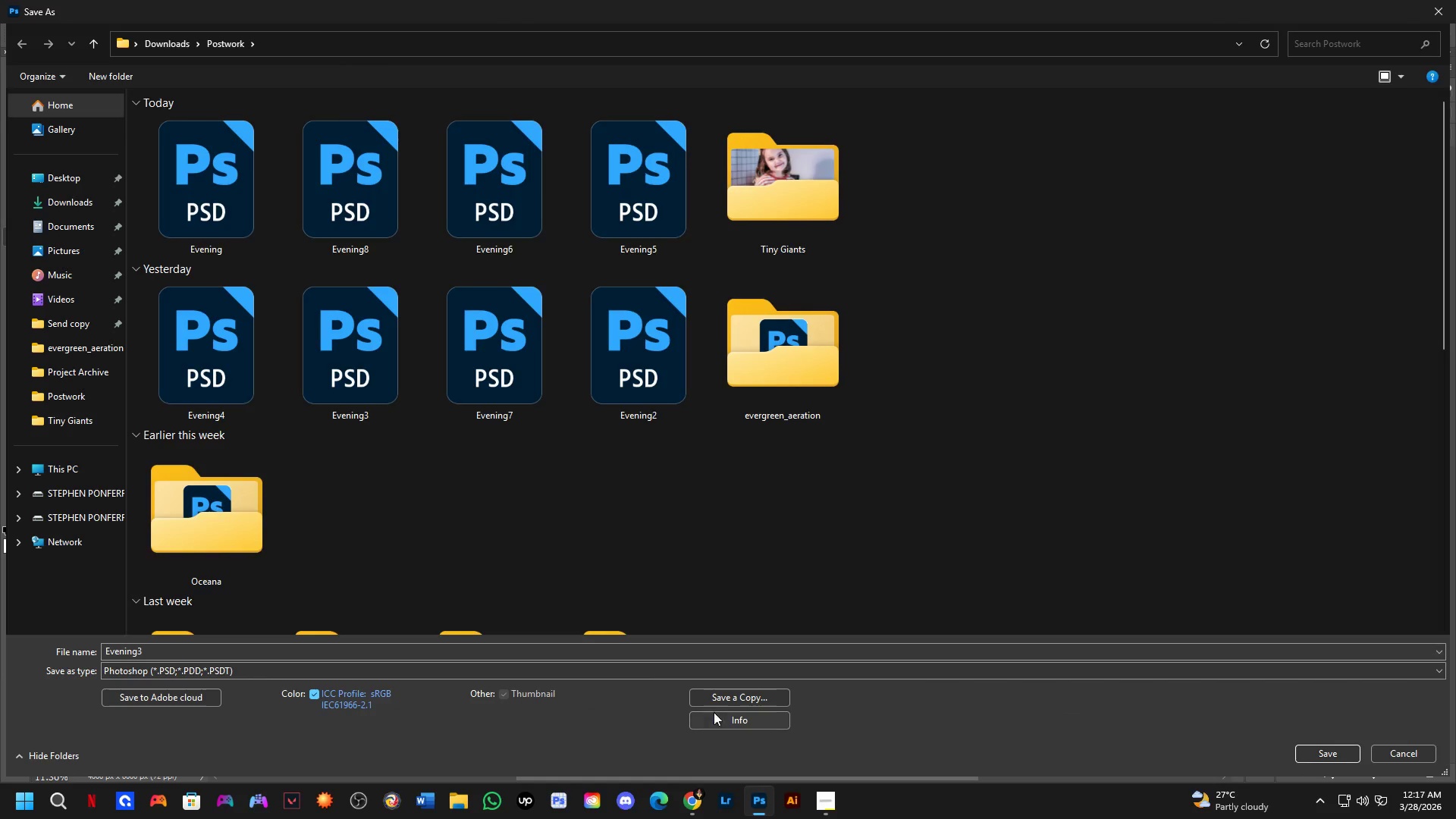 
left_click([721, 694])
 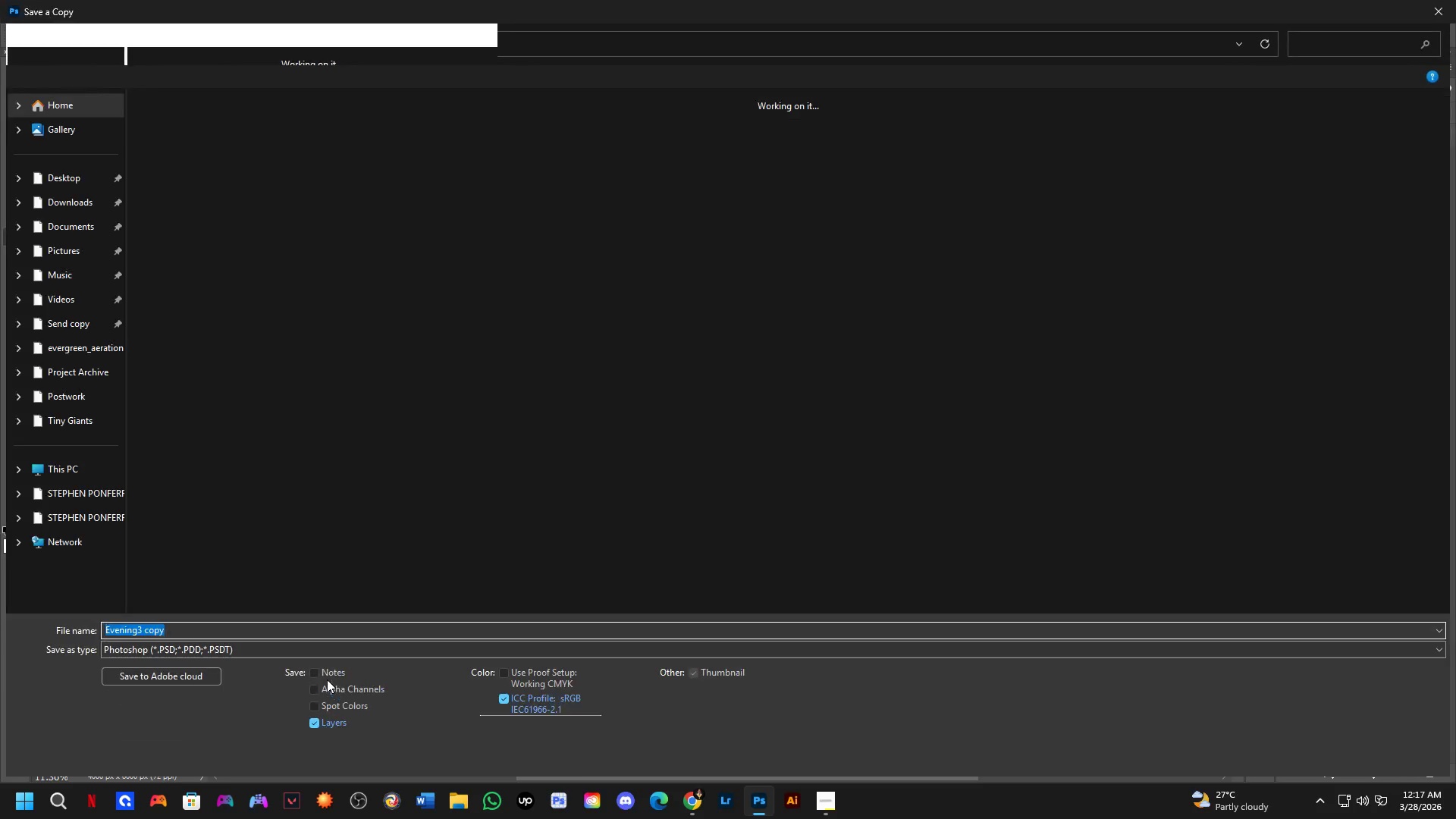 
left_click([312, 627])
 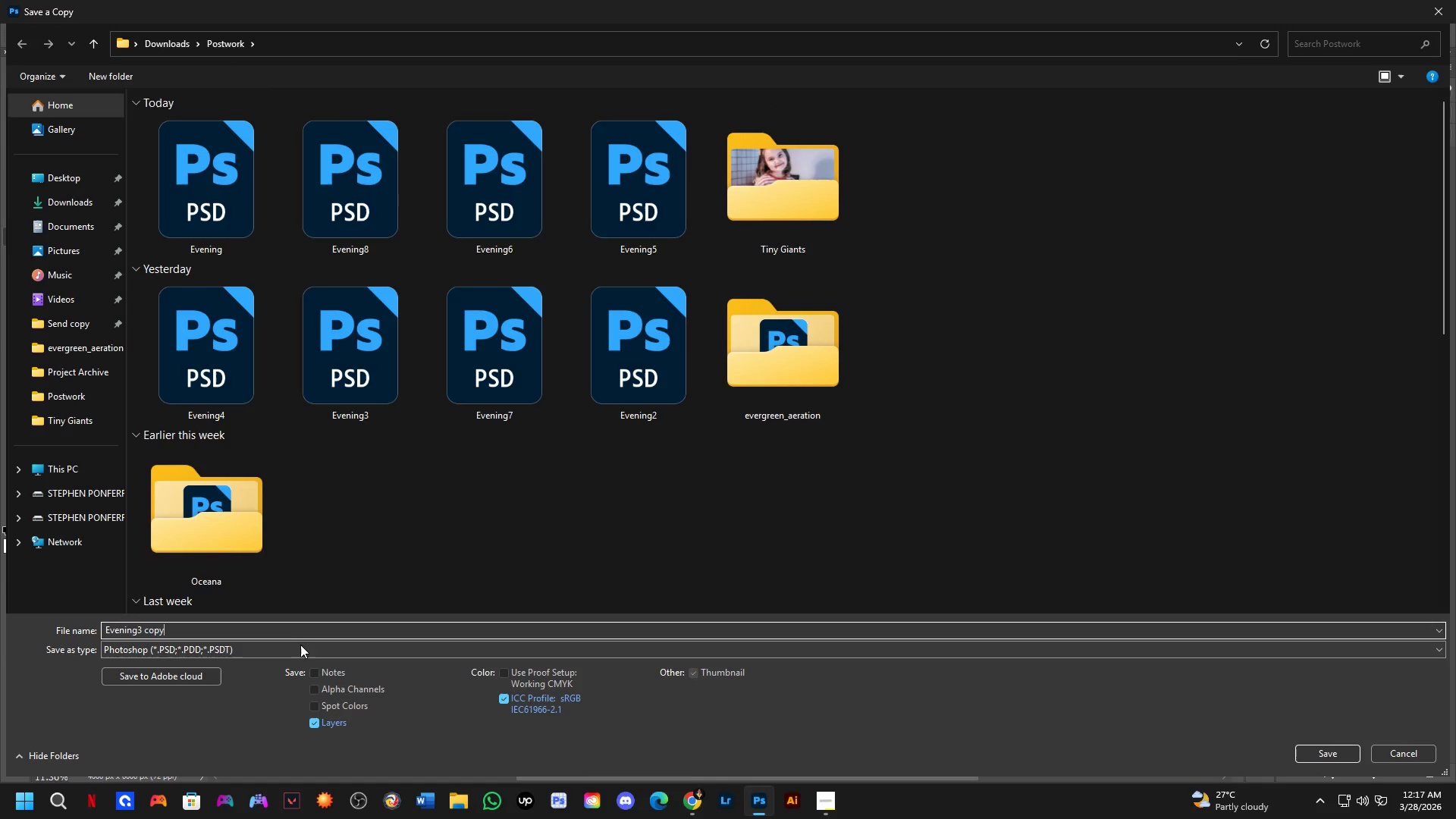 
left_click([297, 646])
 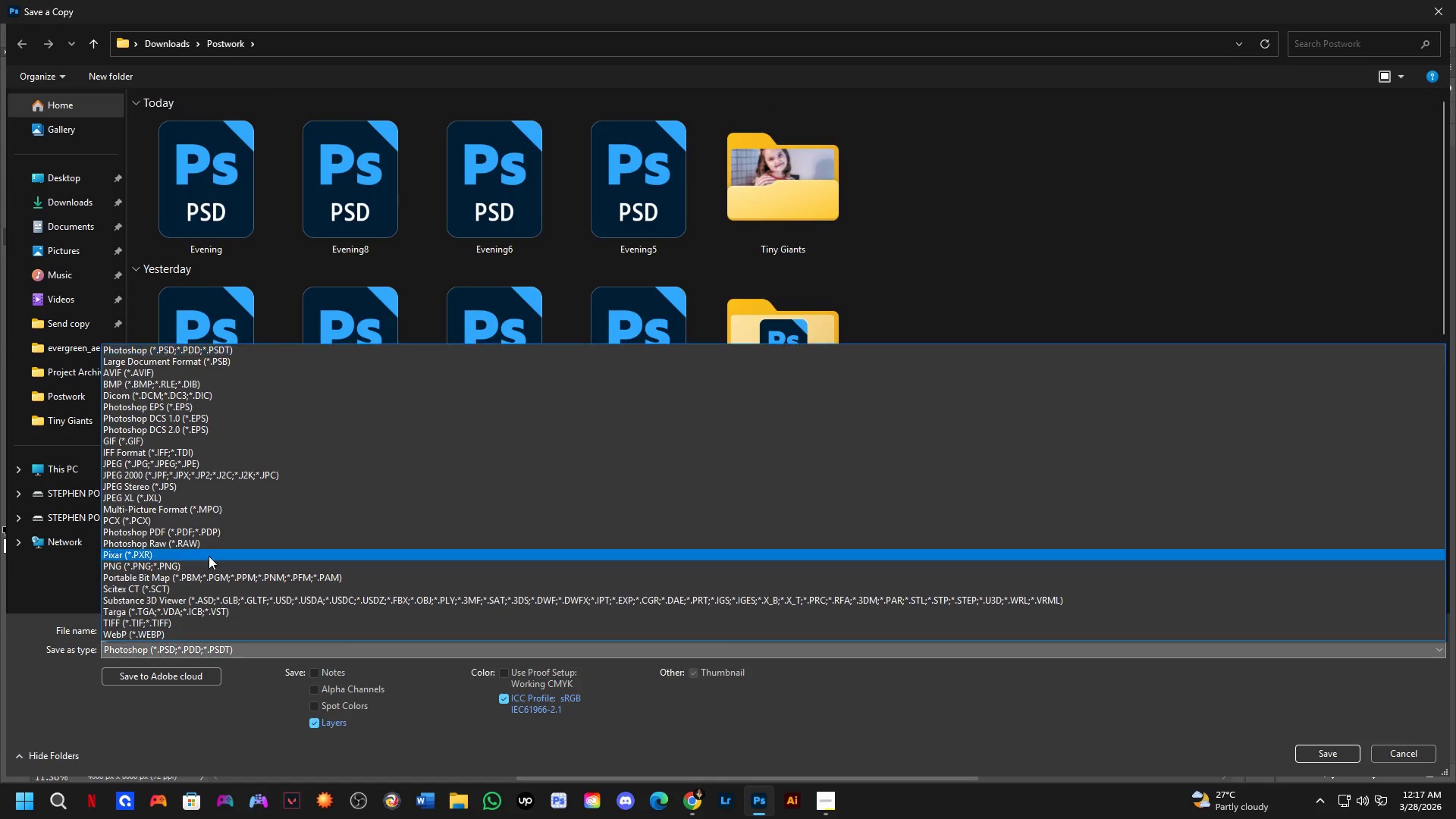 
left_click_drag(start_coordinate=[201, 504], to_coordinate=[255, 463])
 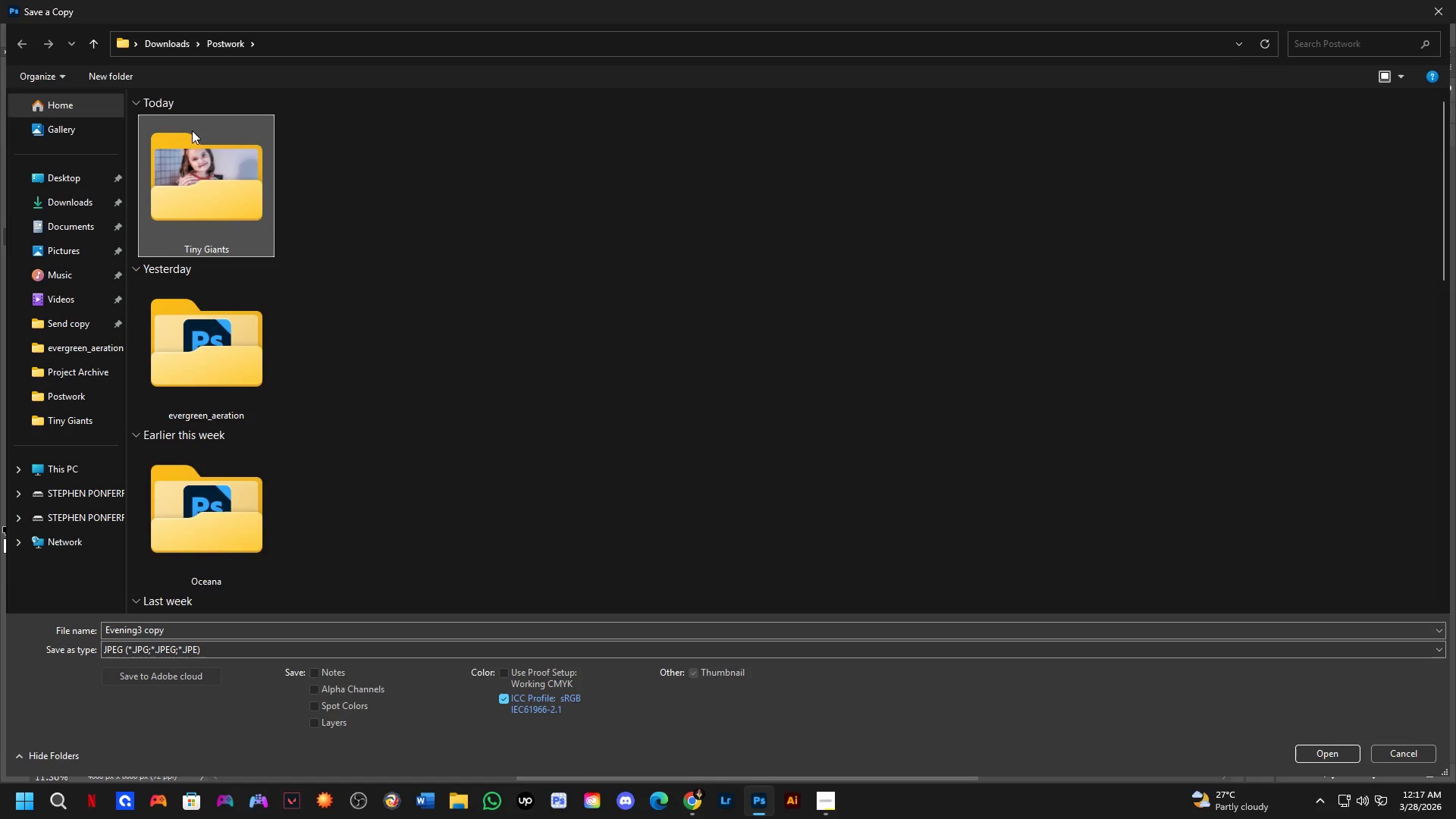 
double_click([209, 180])
 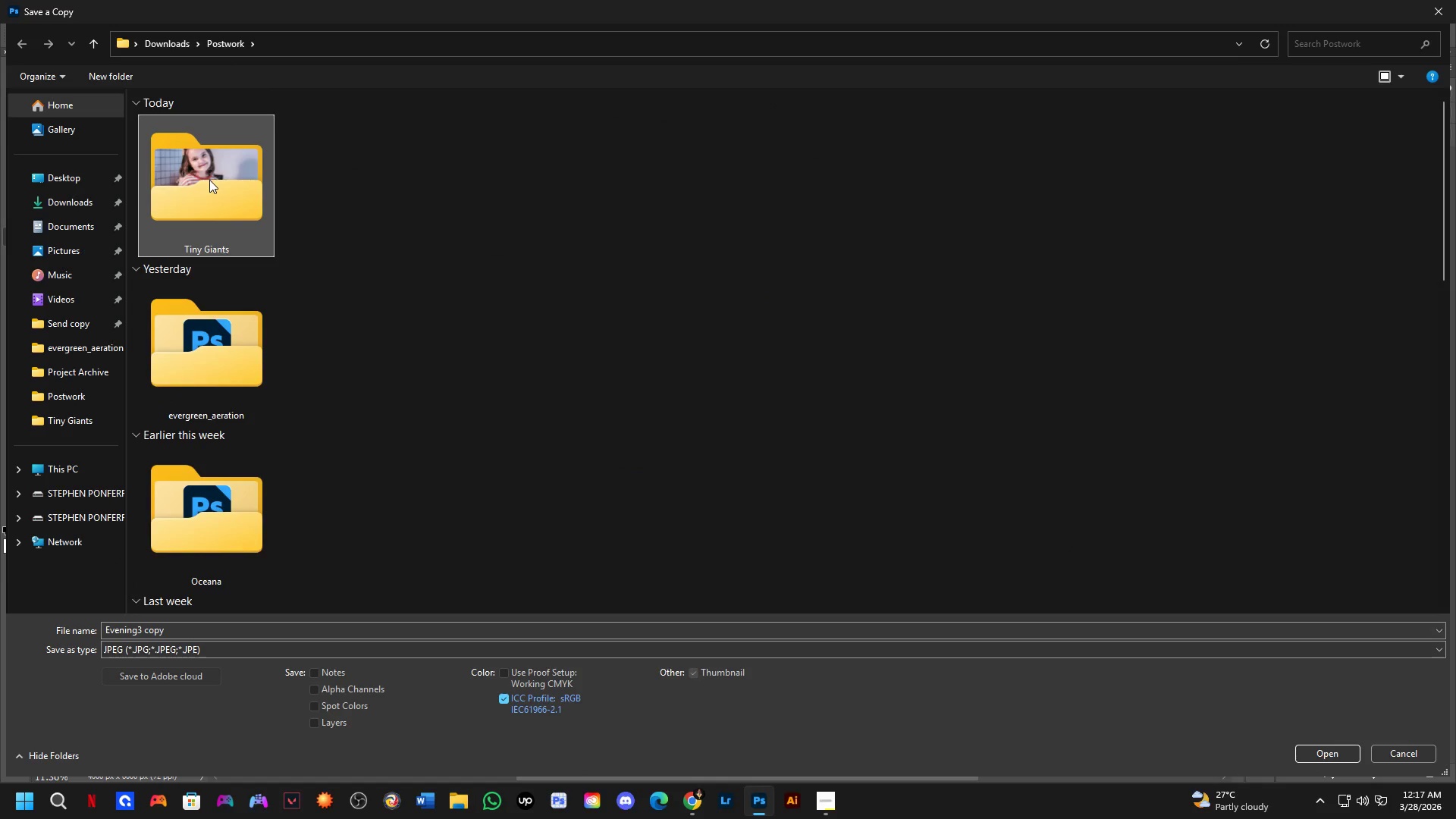 
triple_click([209, 180])
 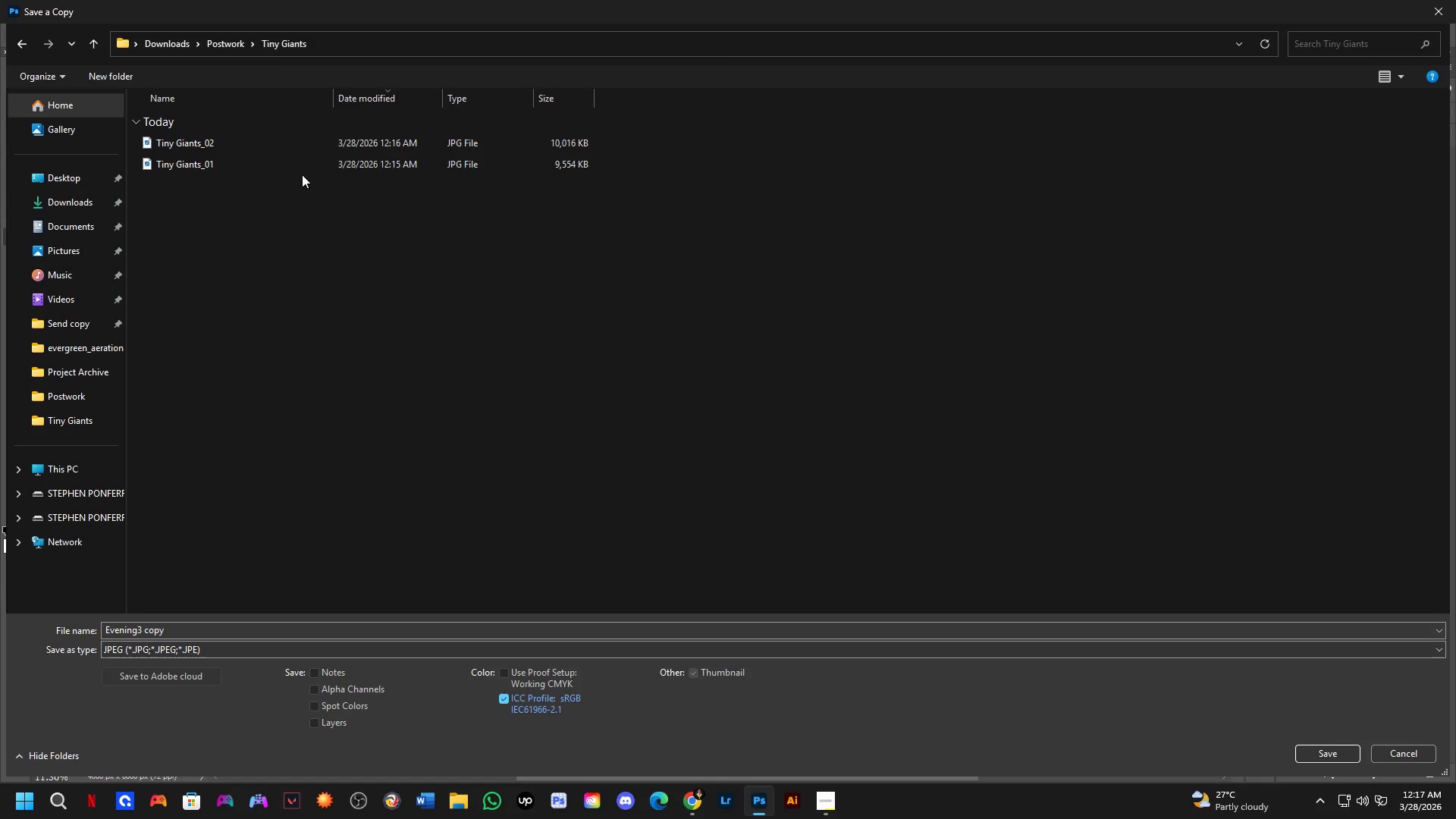 
left_click([273, 140])
 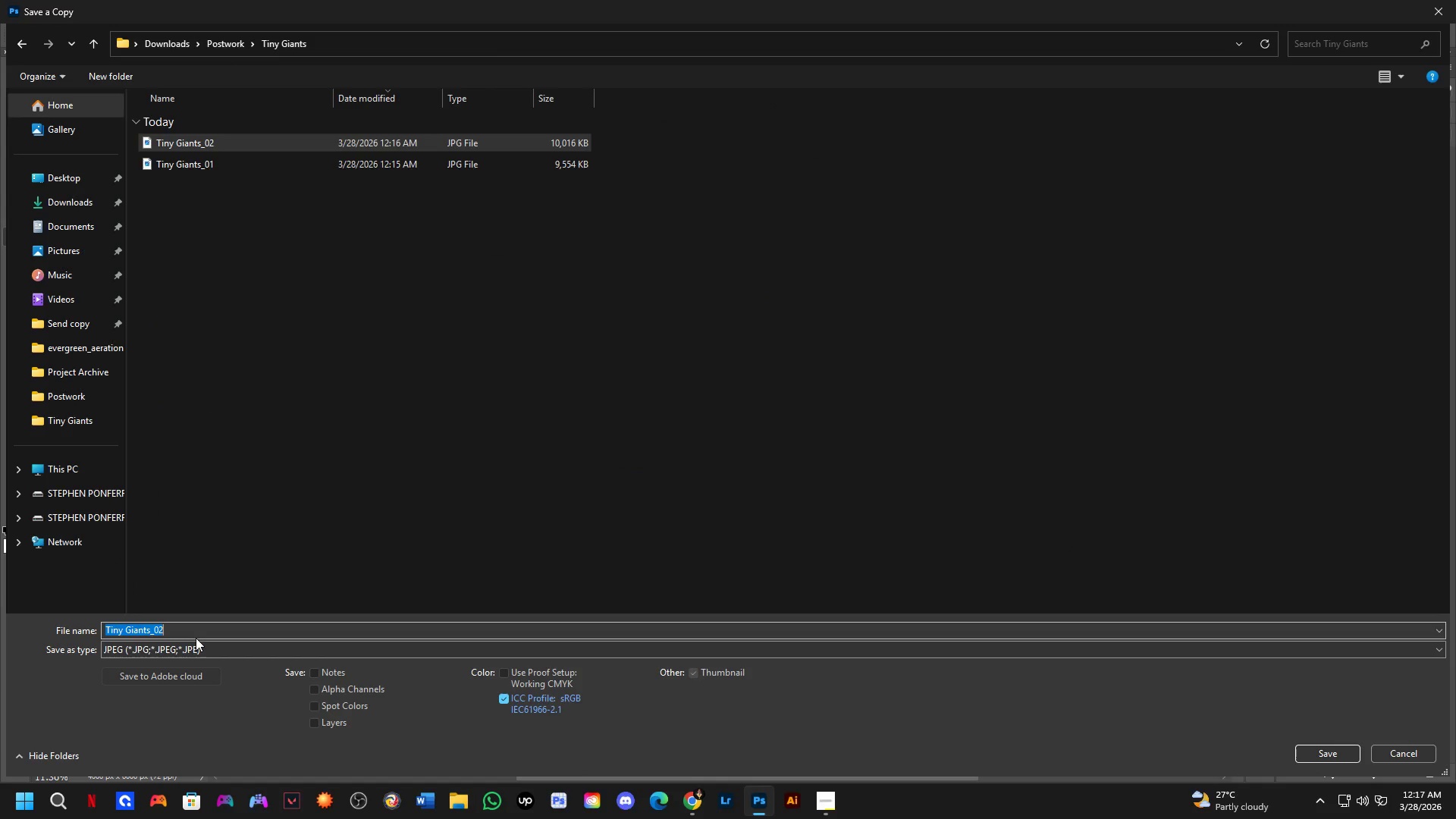 
double_click([193, 633])
 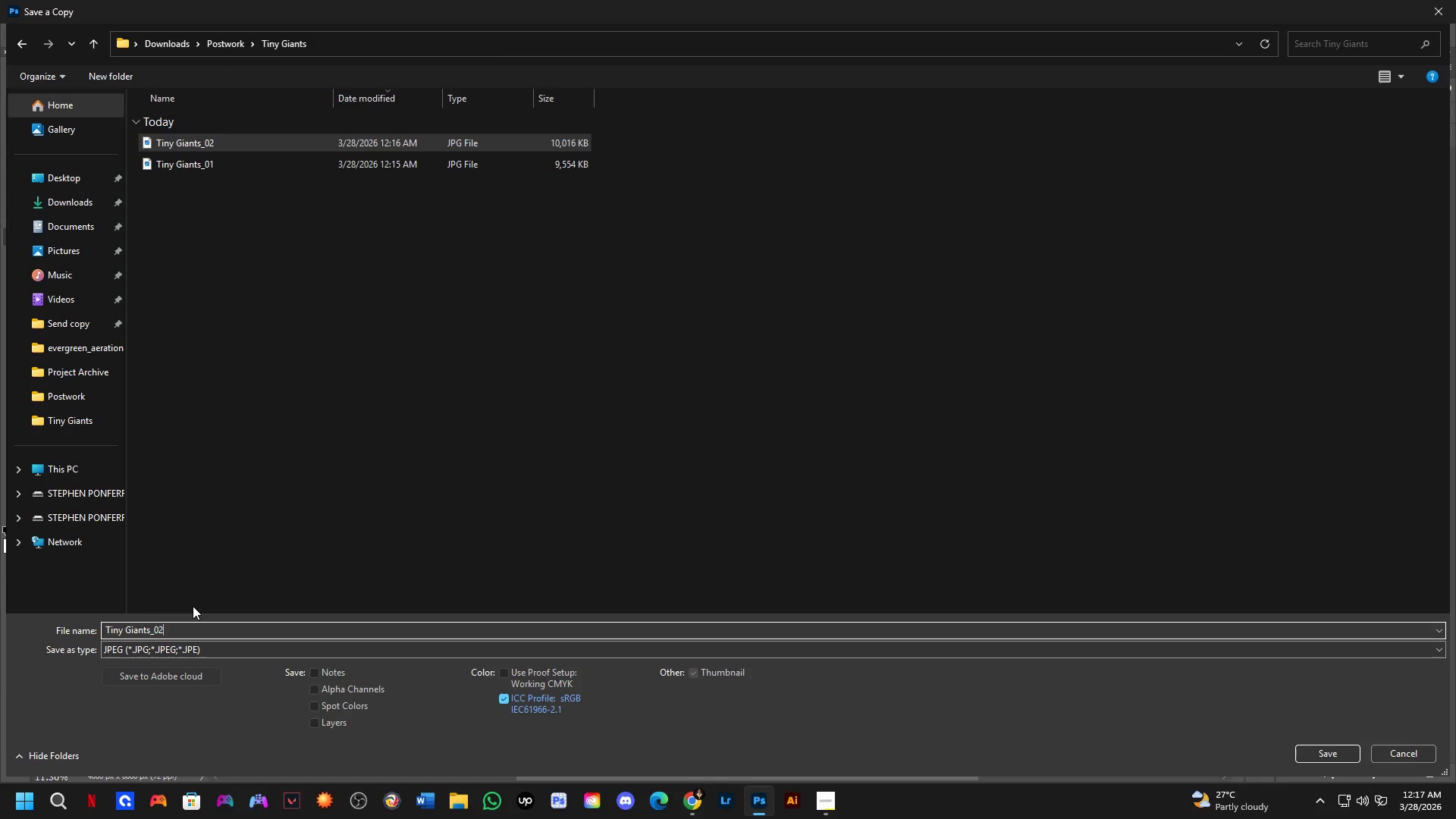 
key(Backspace)
 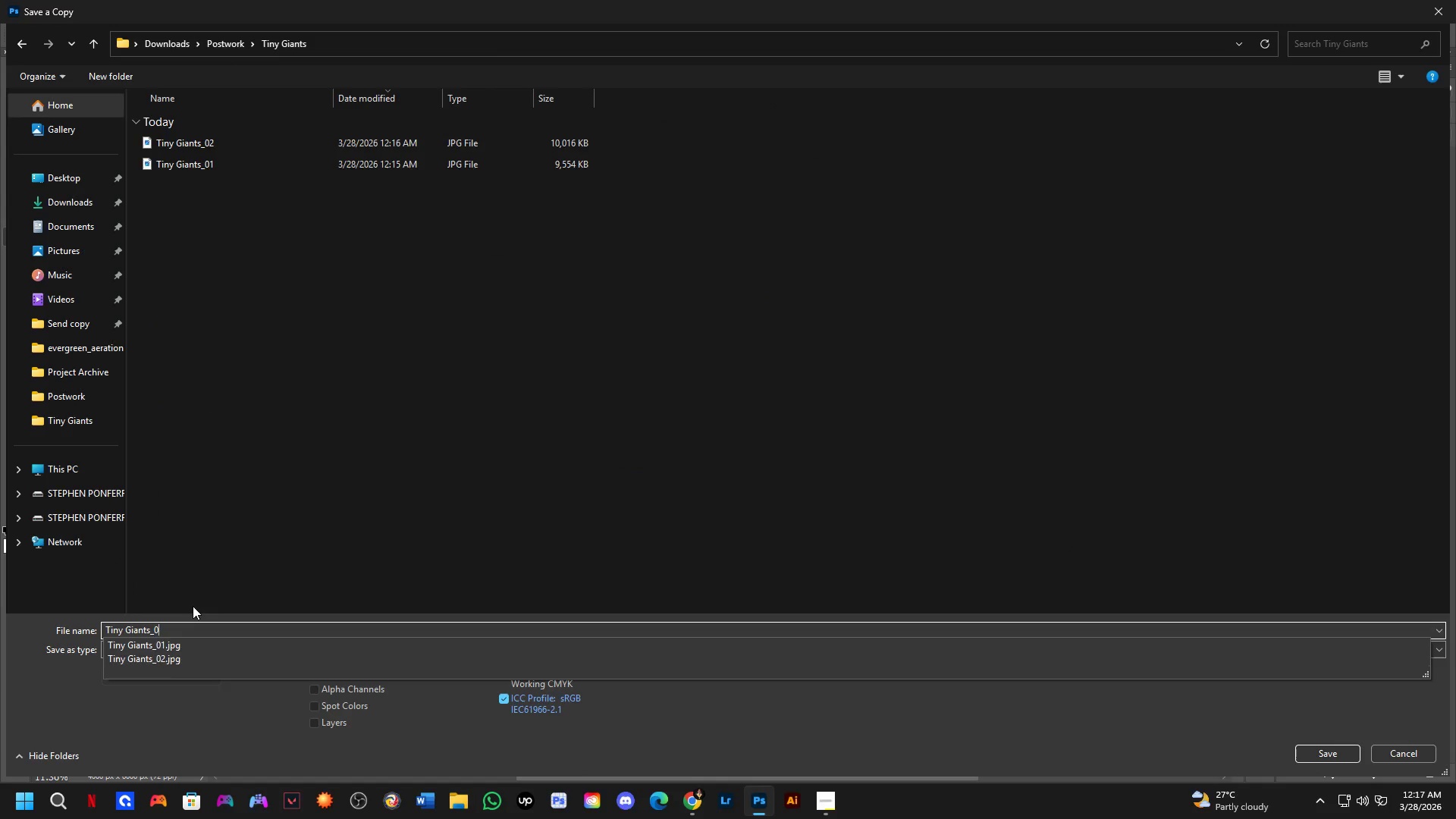 
key(Numpad3)
 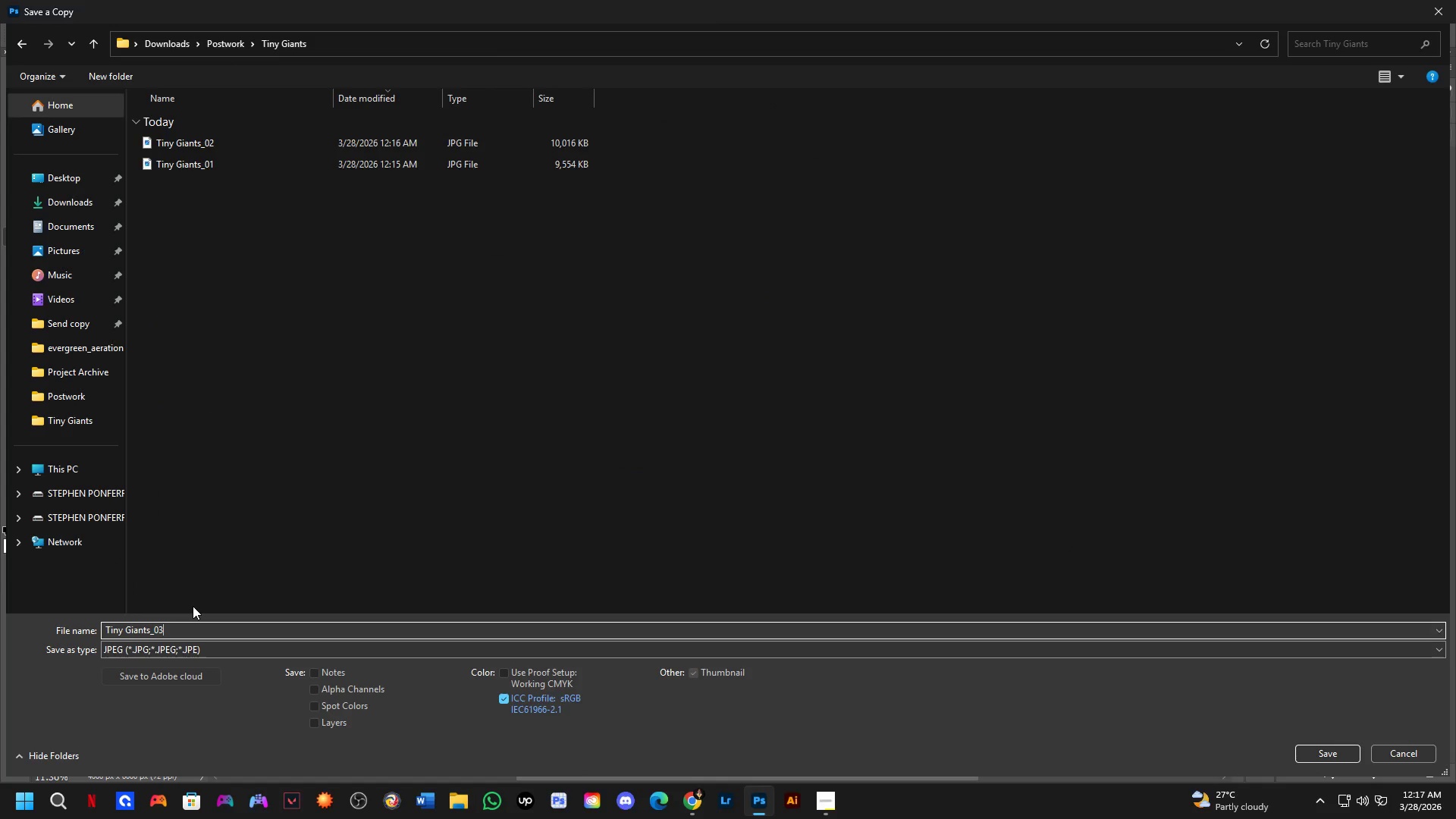 
key(NumpadEnter)
 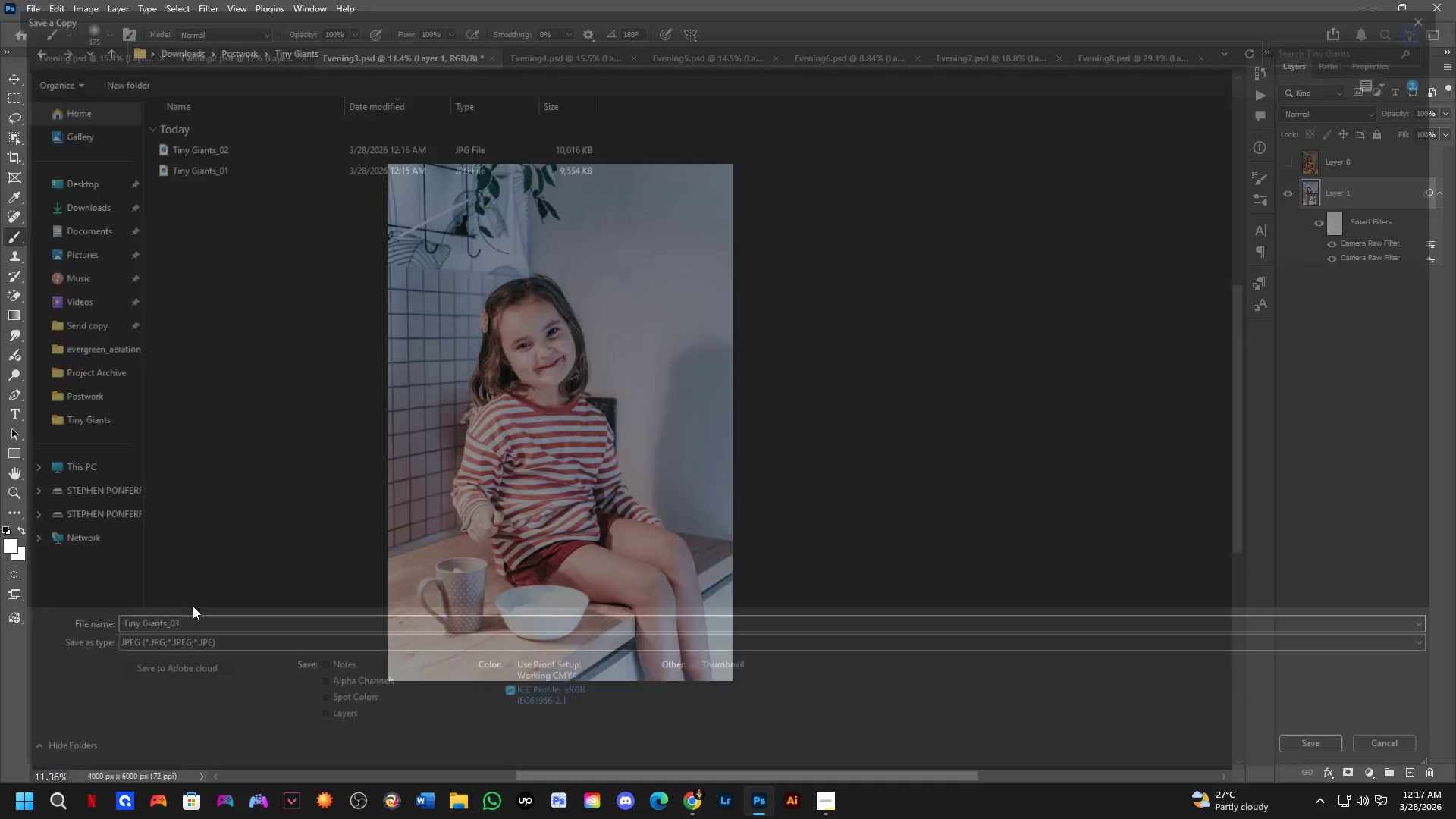 
key(NumpadEnter)
 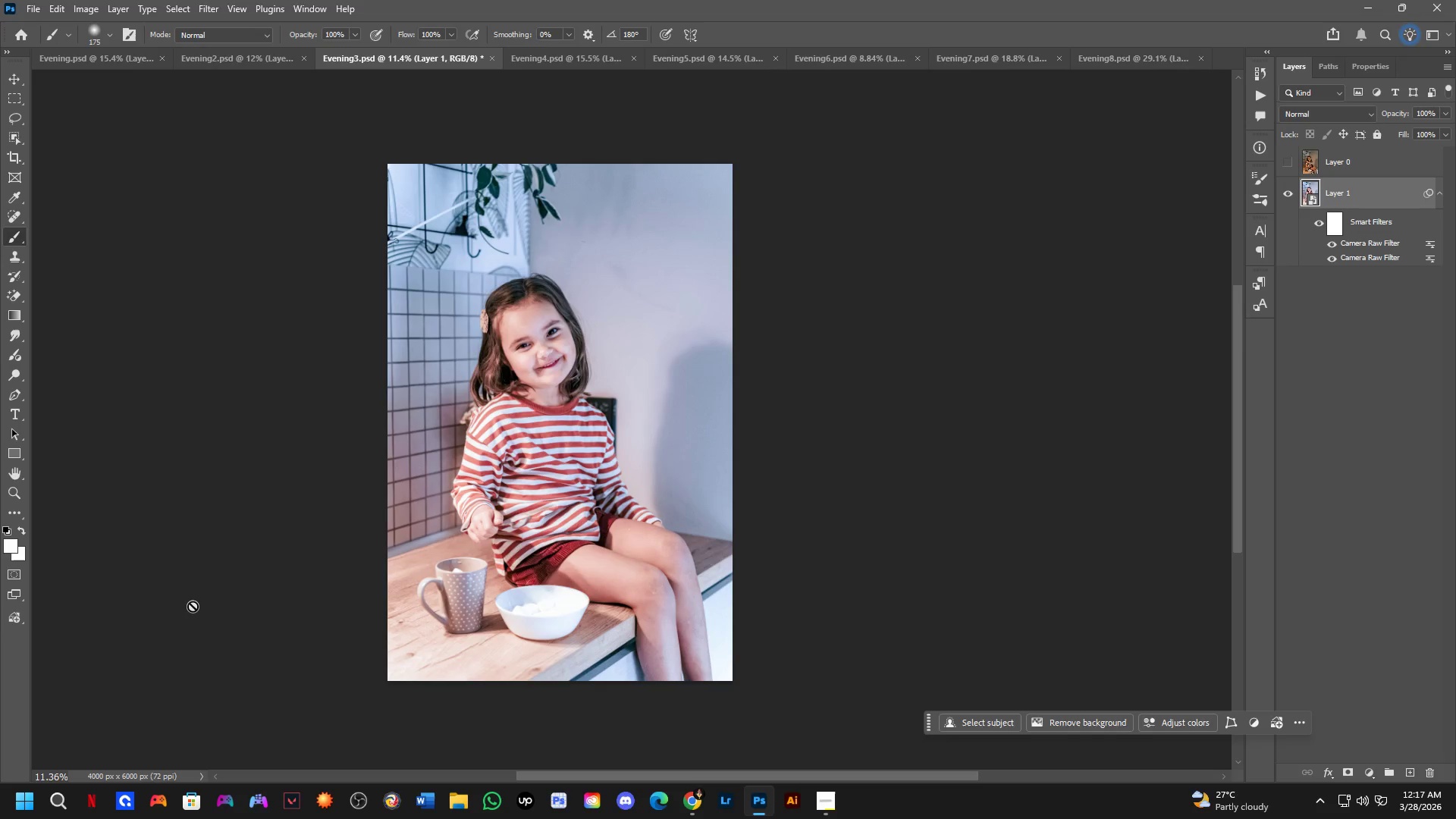 
wait(15.81)
 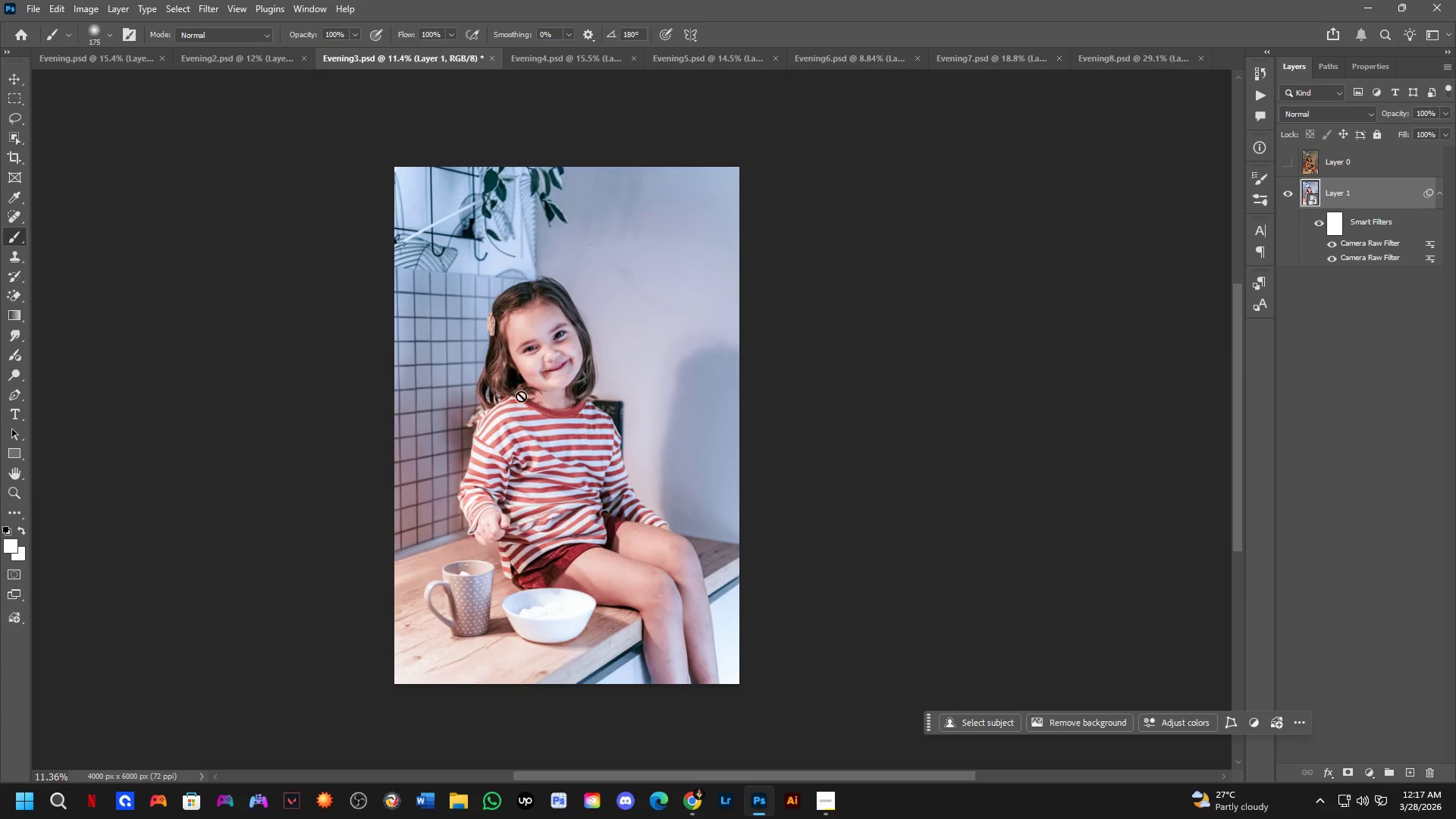 
hold_key(key=Space, duration=0.39)
 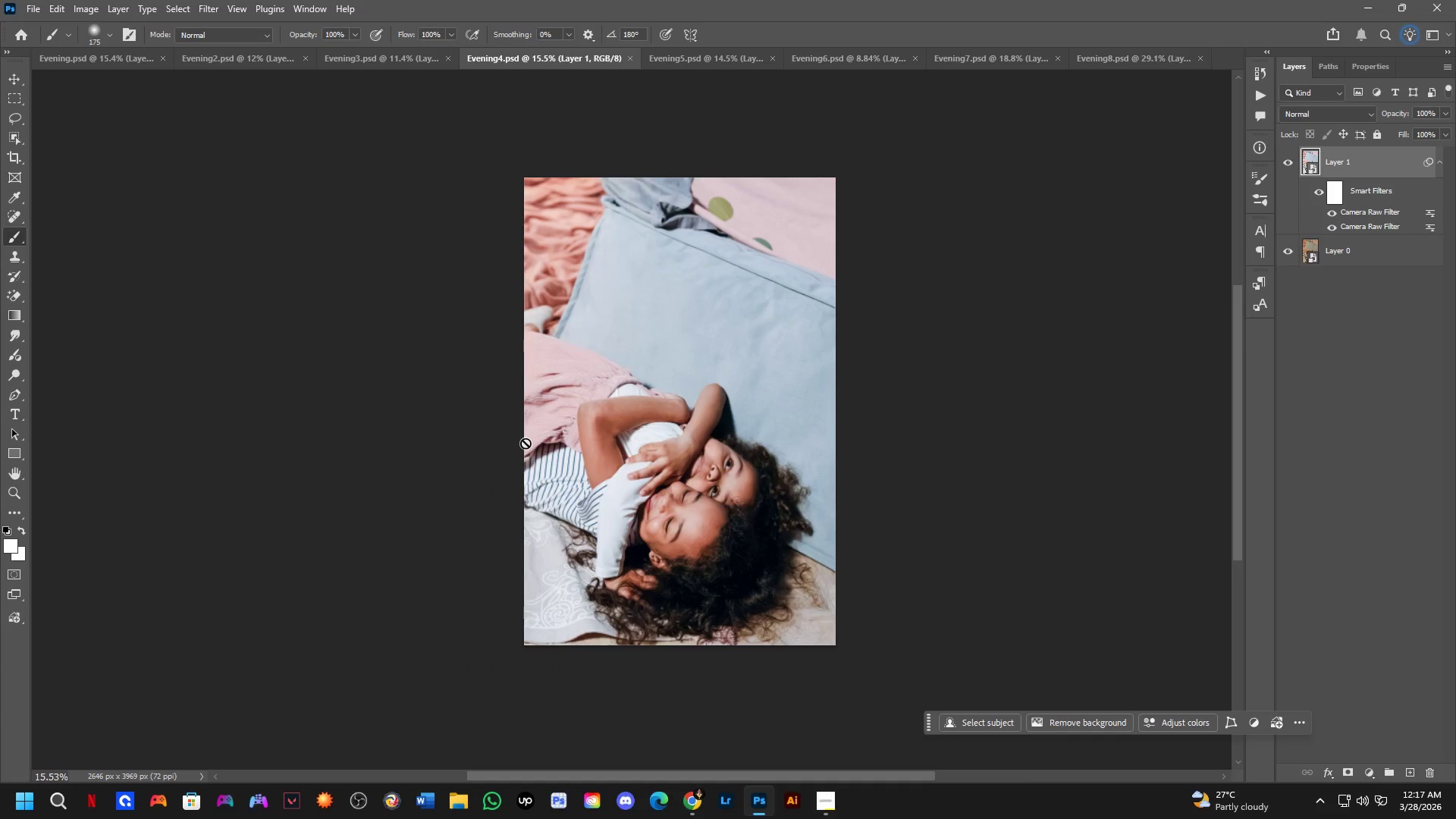 
left_click_drag(start_coordinate=[535, 425], to_coordinate=[526, 438])
 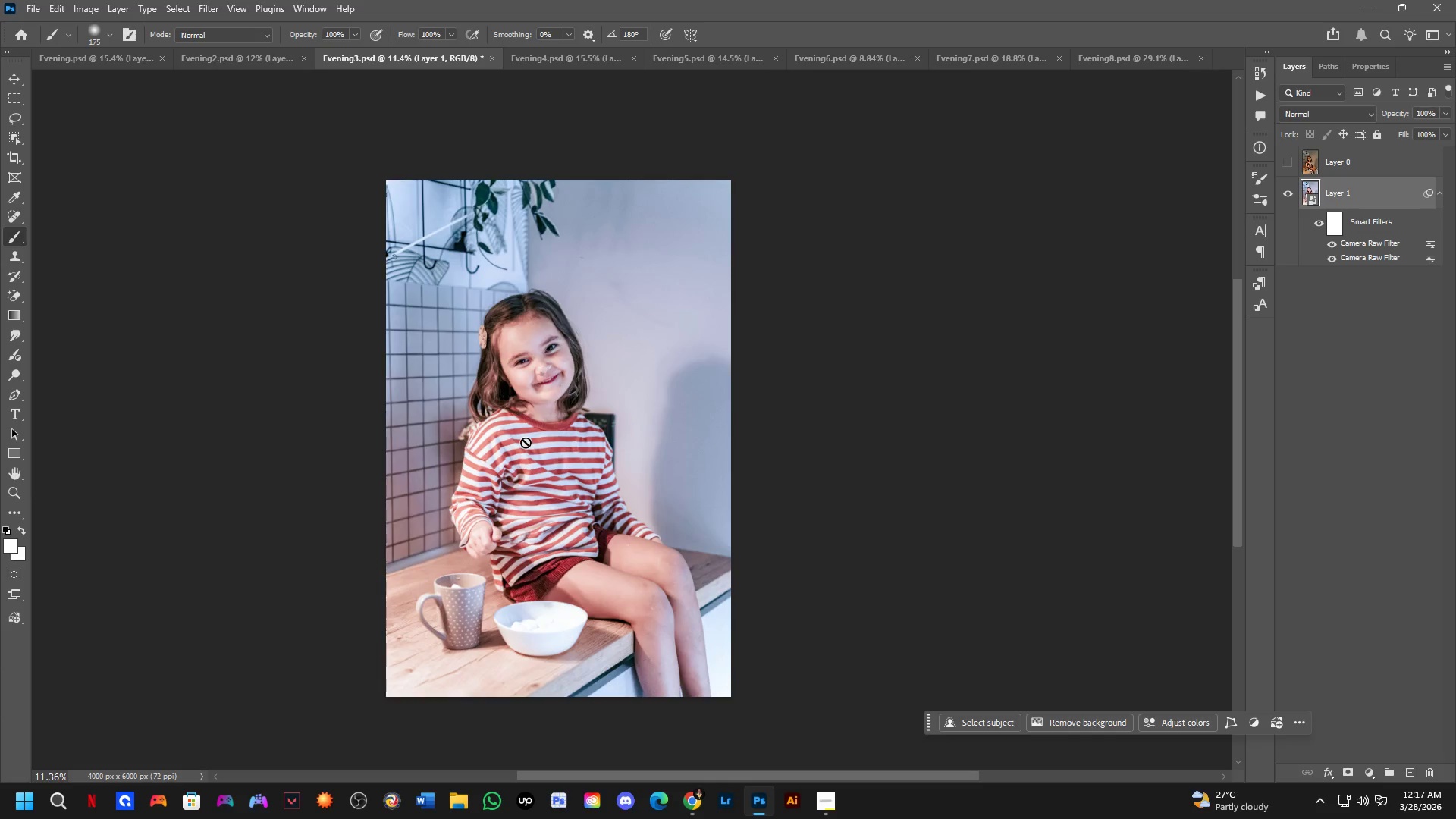 
scroll: coordinate [498, 364], scroll_direction: none, amount: 0.0
 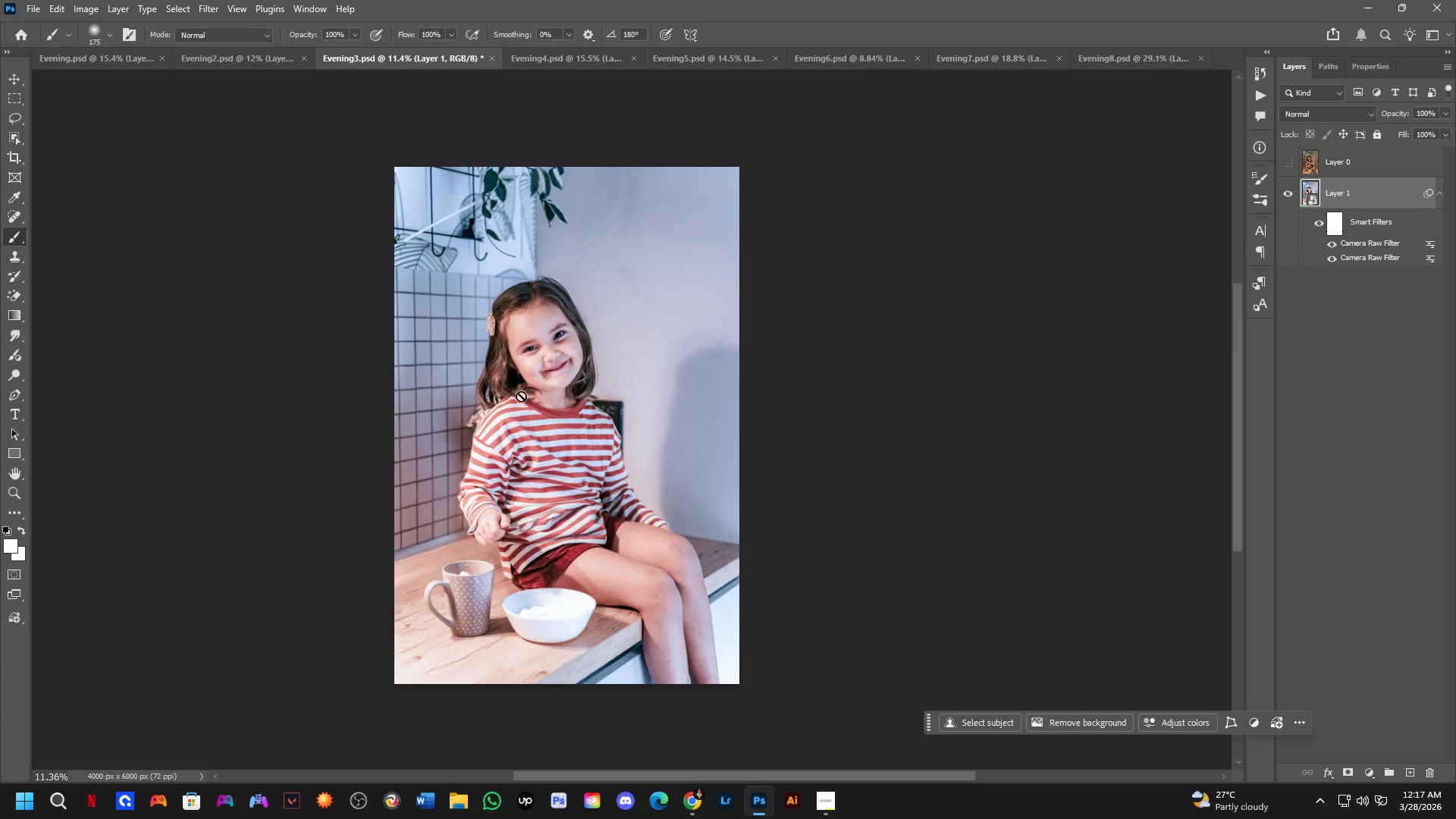 
key(Control+ControlLeft)
 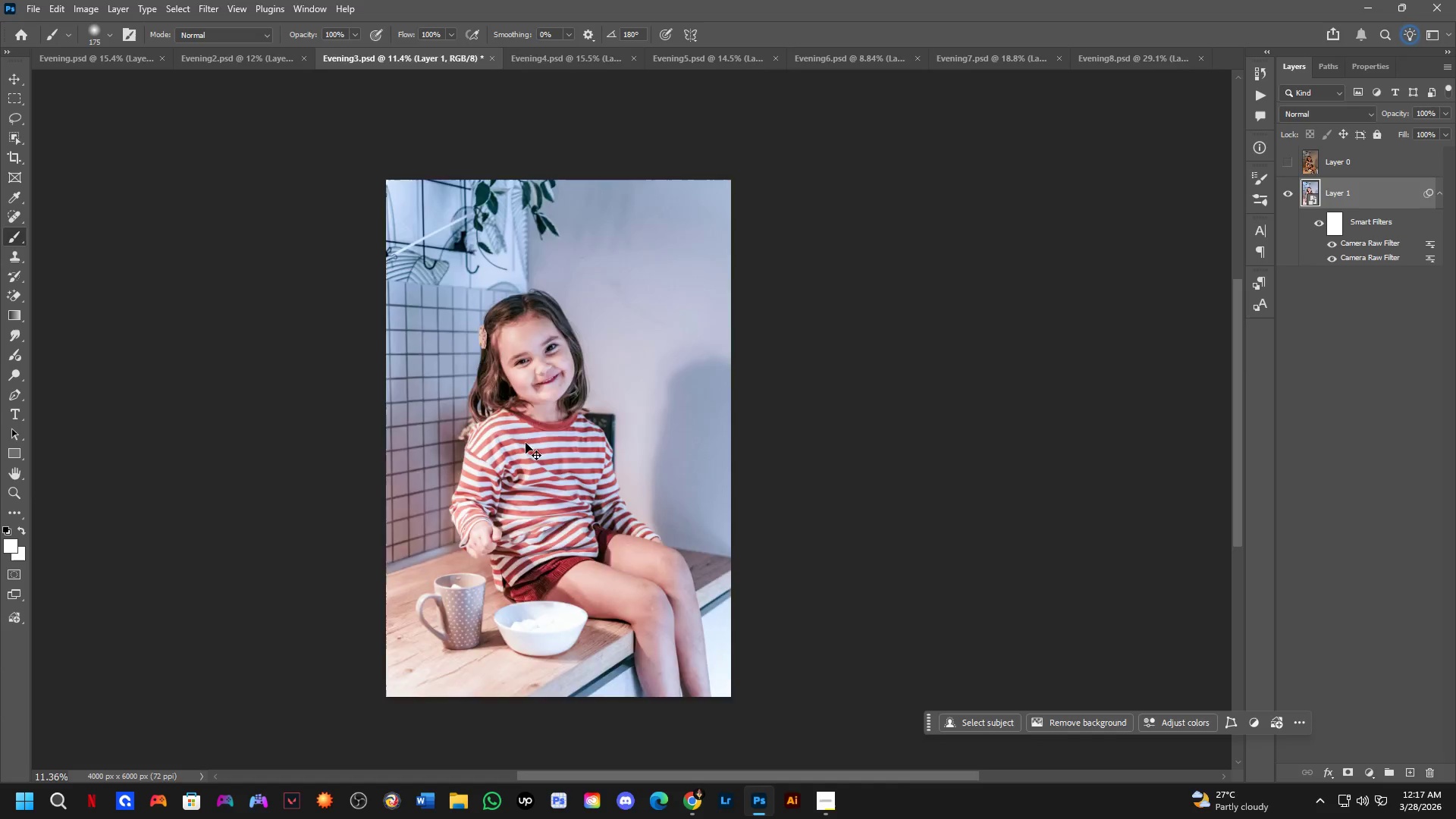 
key(Control+Tab)
 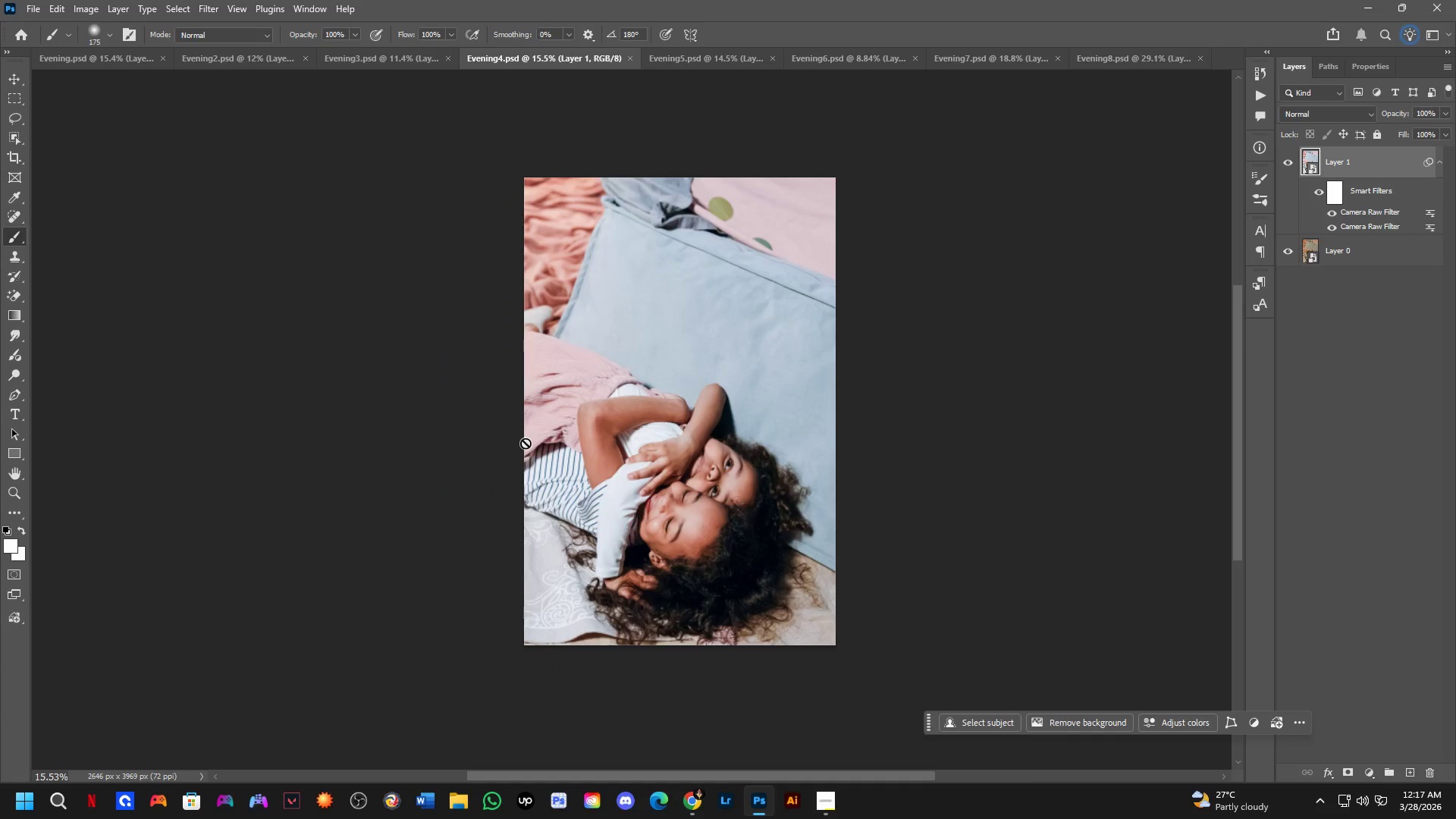 
key(Control+Shift+S)
 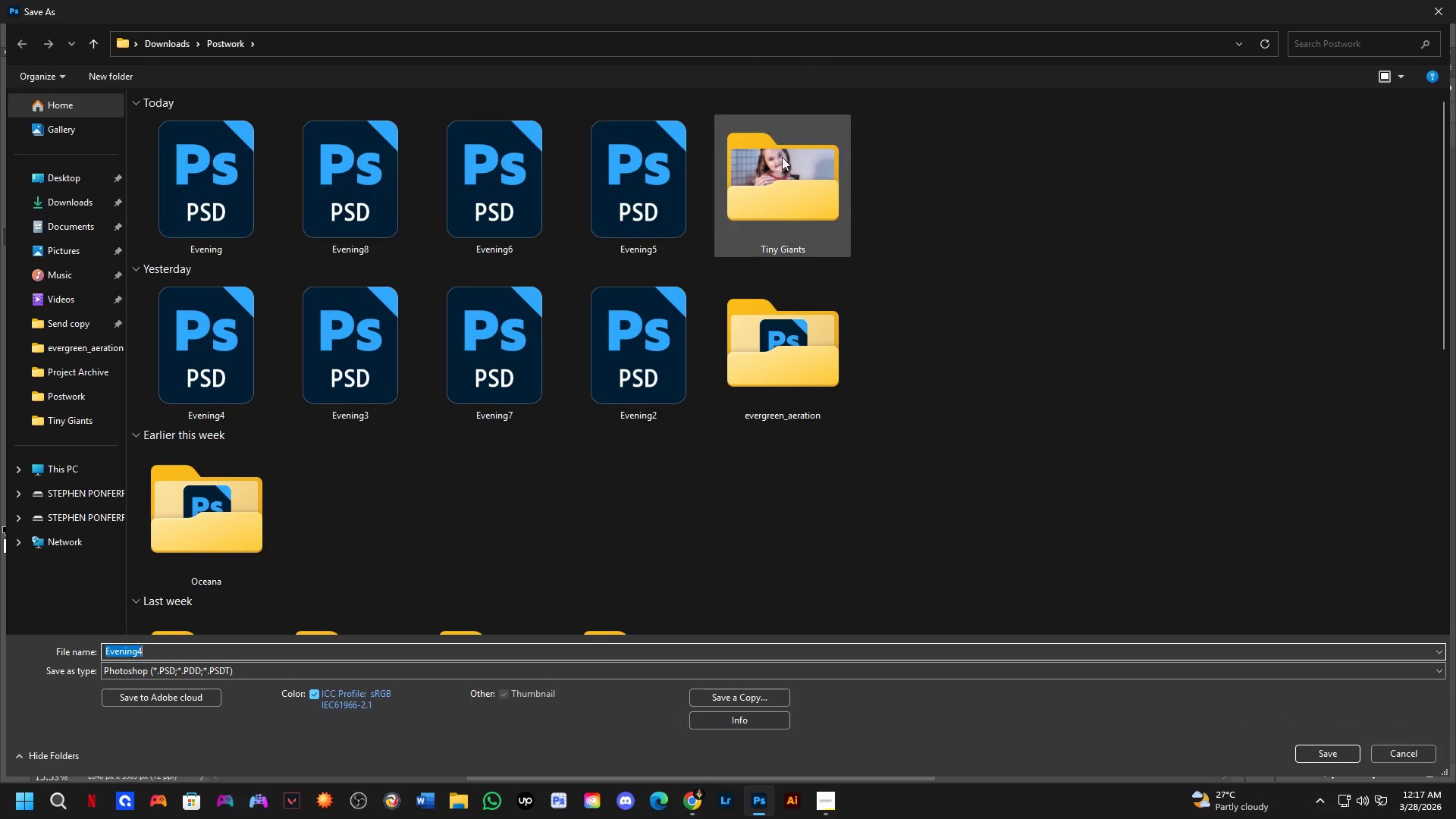 
double_click([781, 180])
 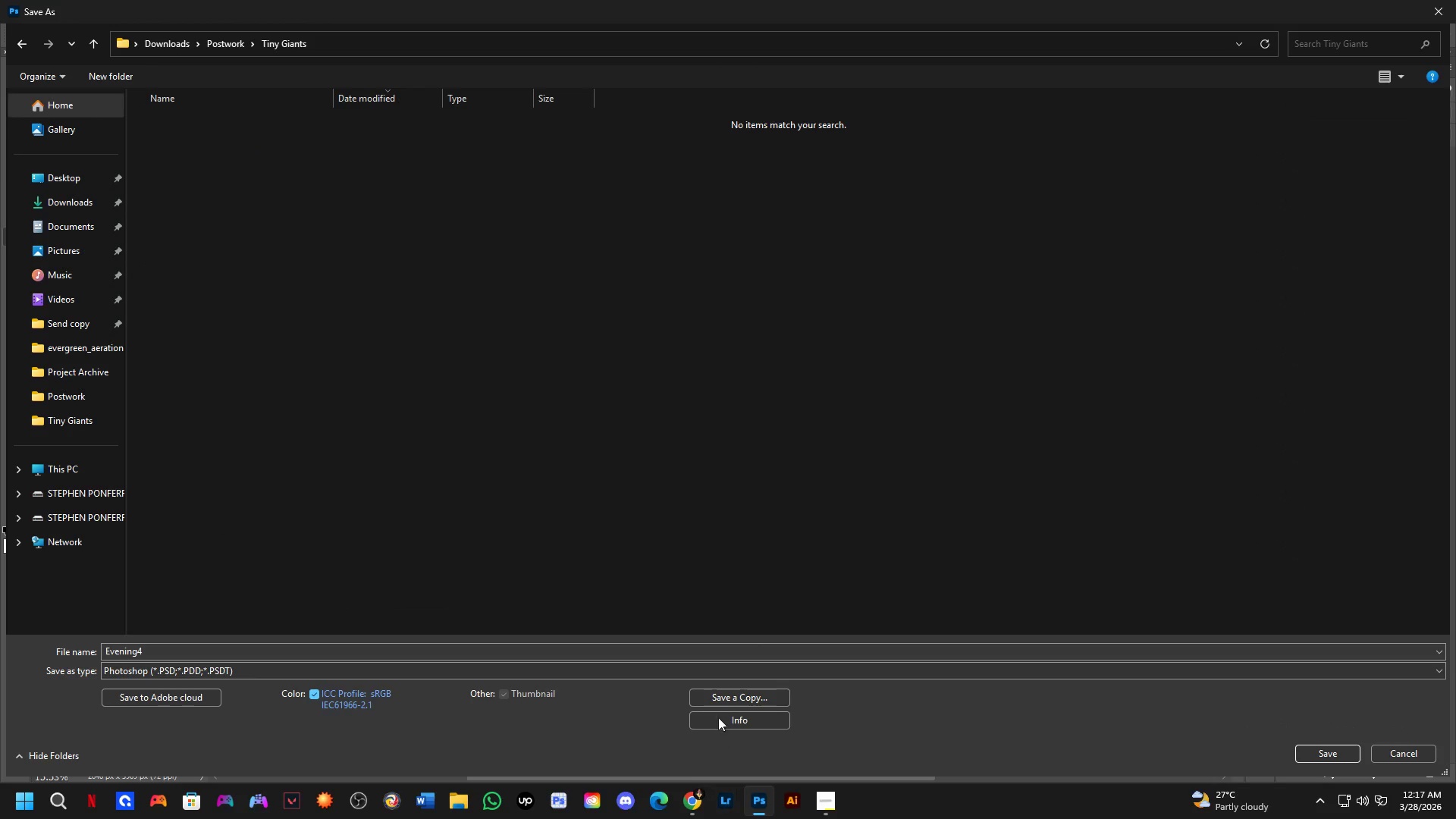 
left_click([720, 695])
 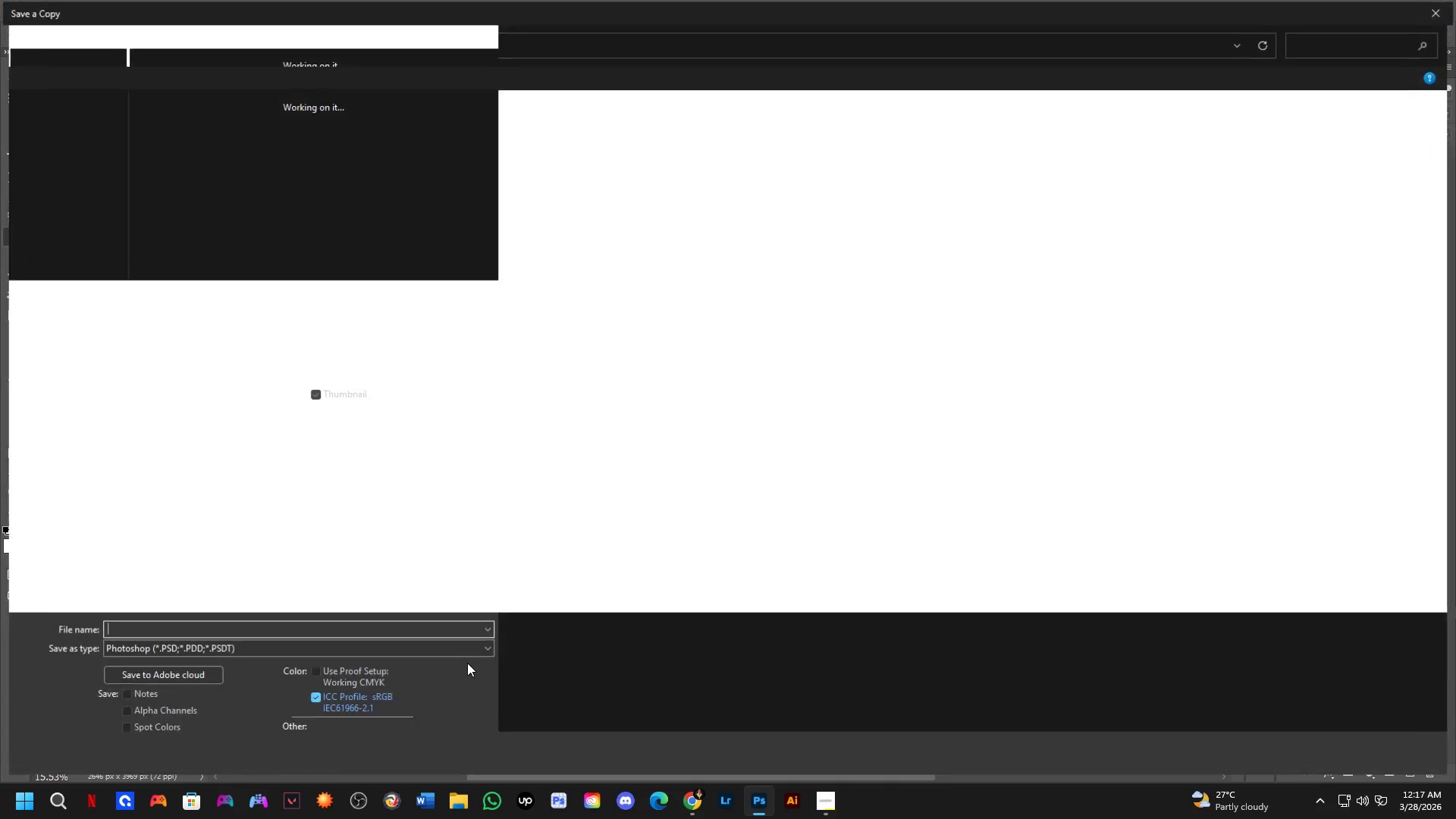 
left_click([478, 650])
 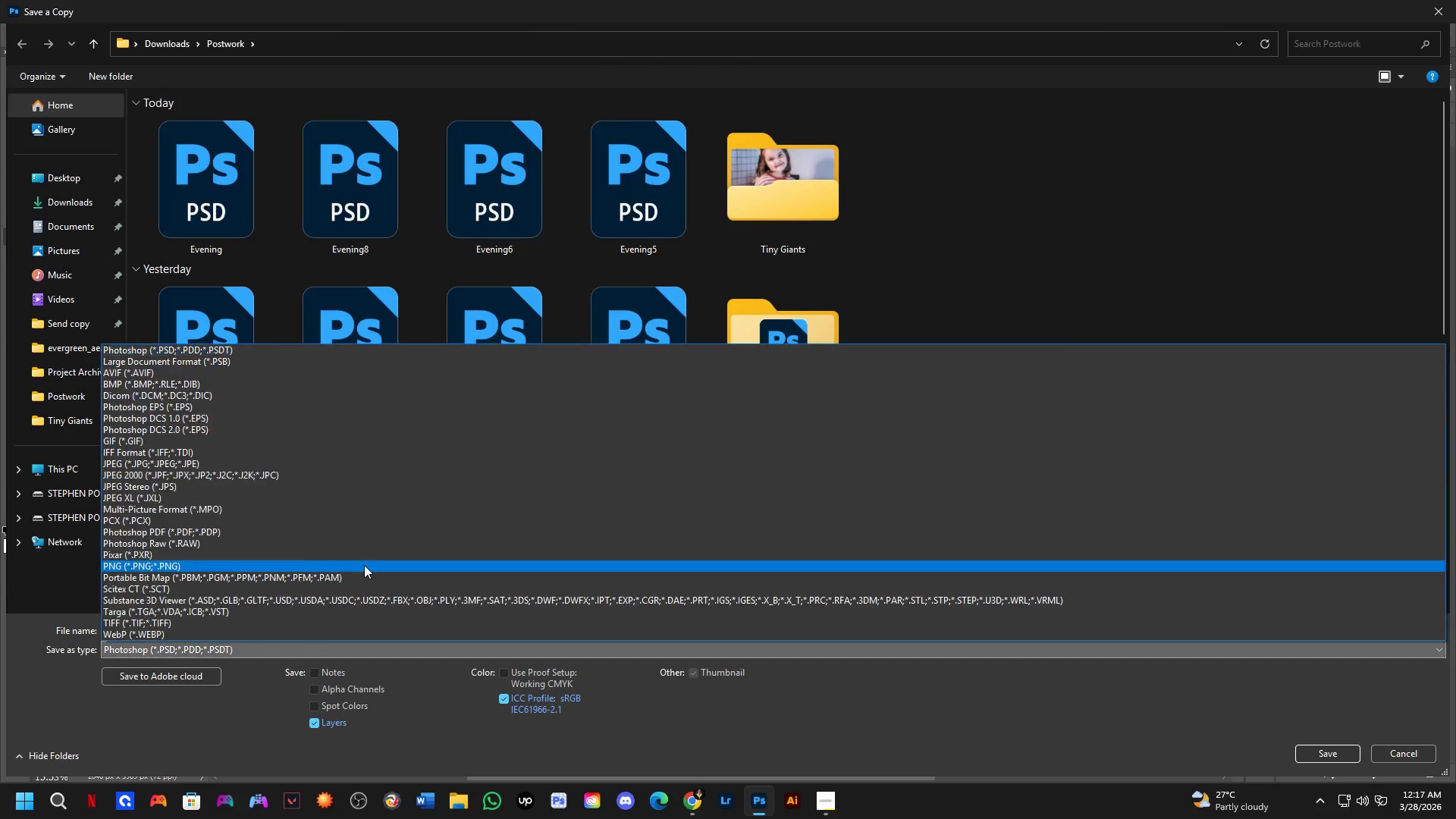 
left_click_drag(start_coordinate=[361, 558], to_coordinate=[422, 464])
 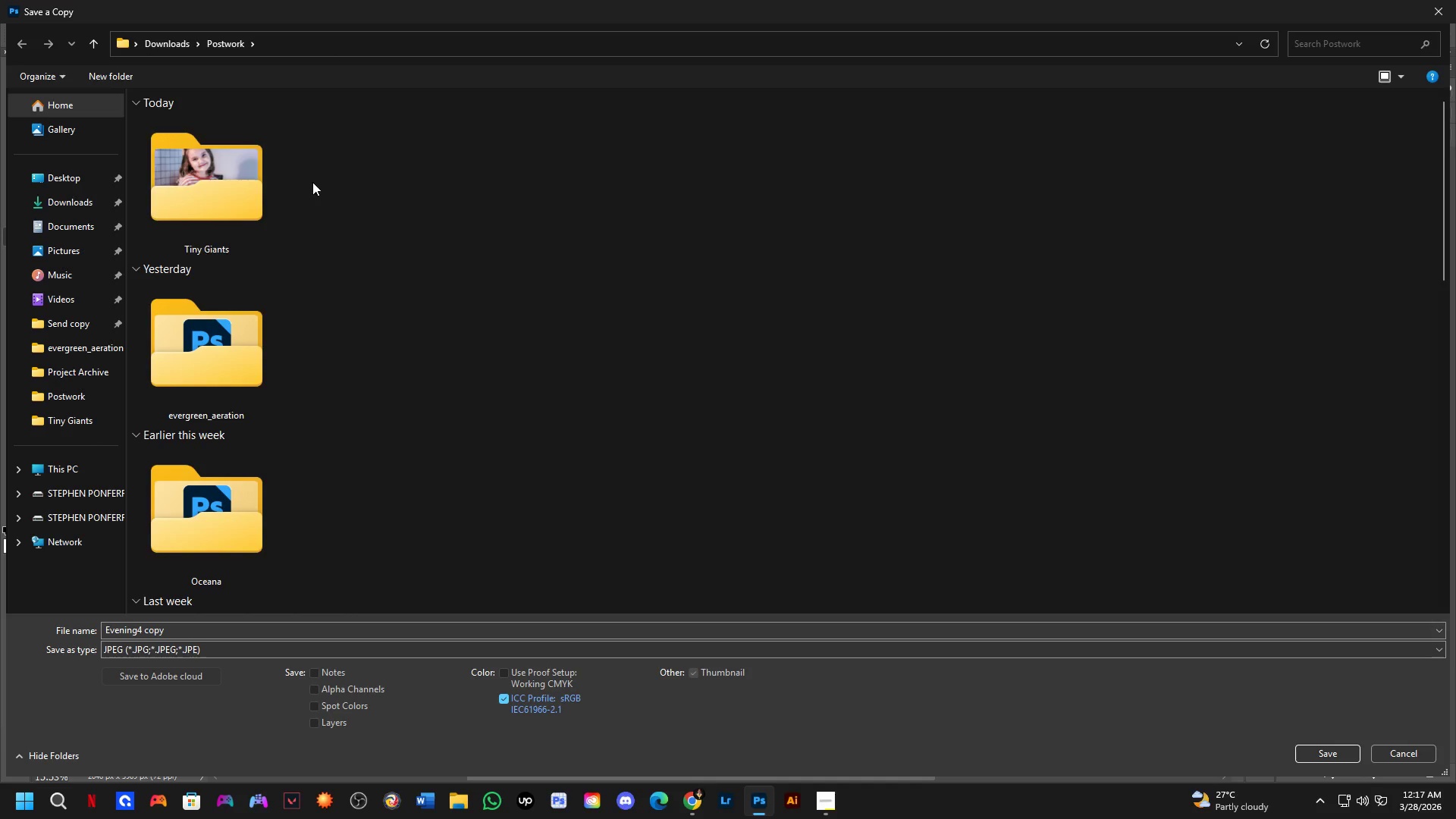 
double_click([210, 192])
 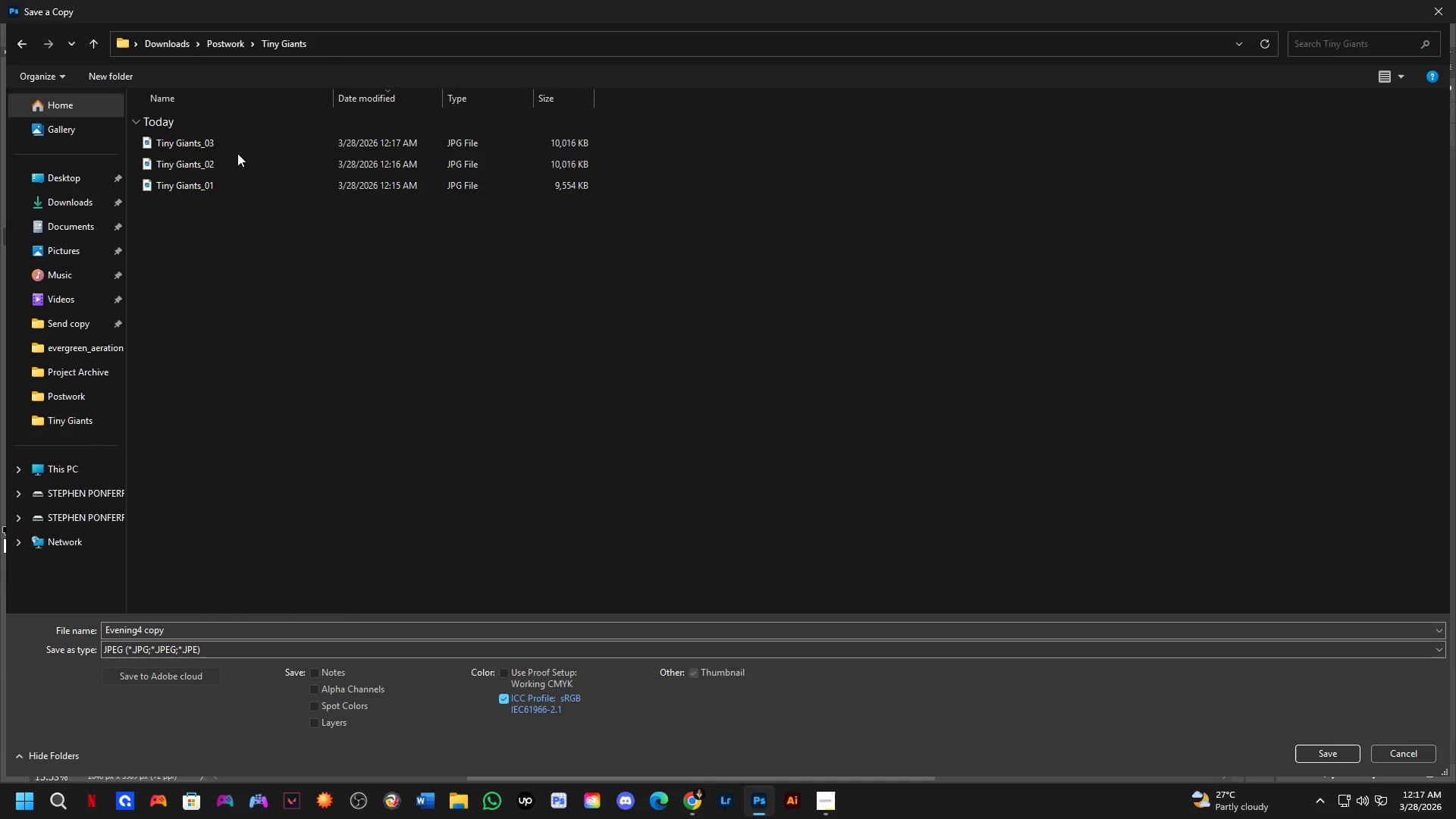 
left_click([246, 142])
 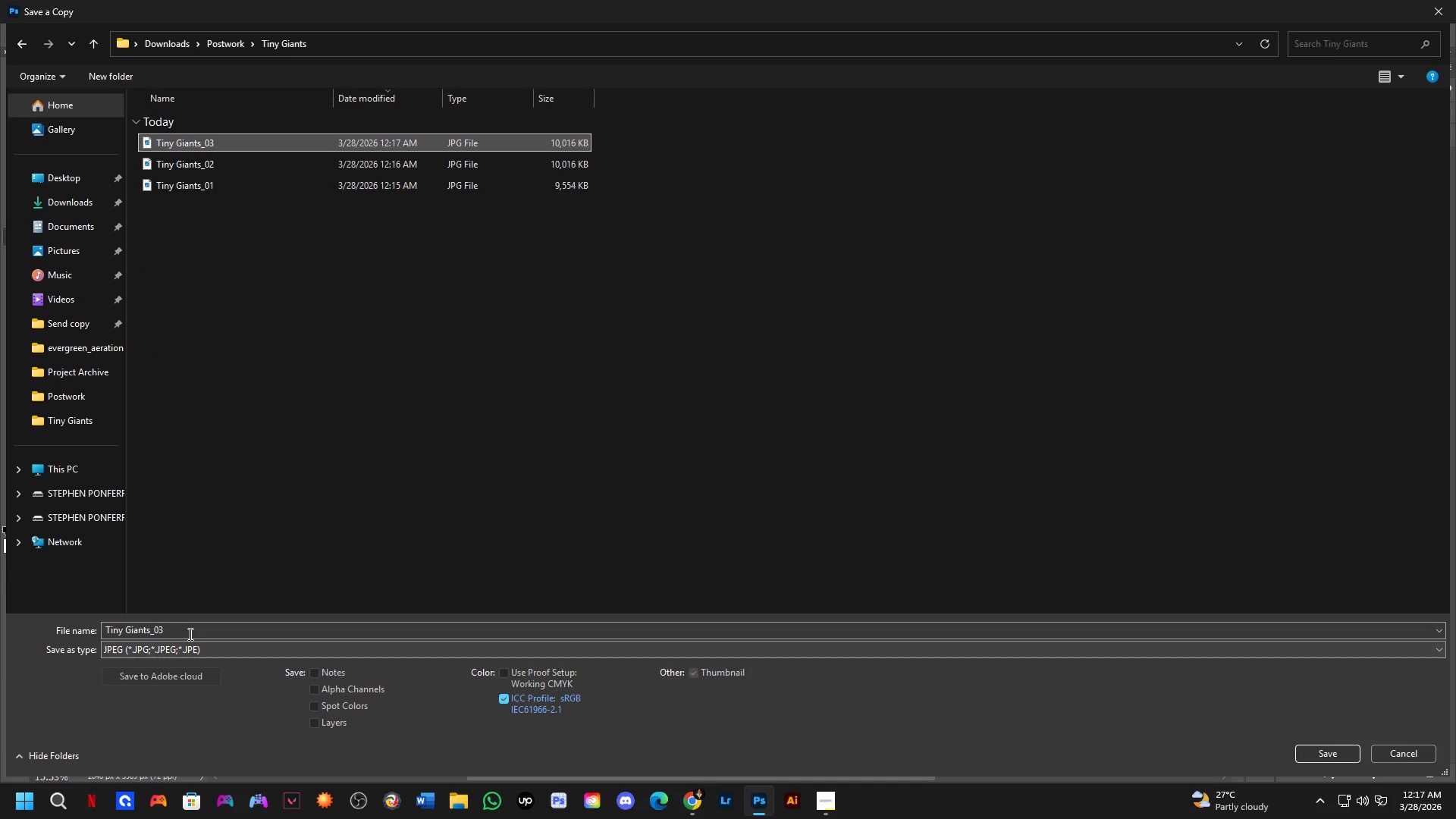 
double_click([189, 634])
 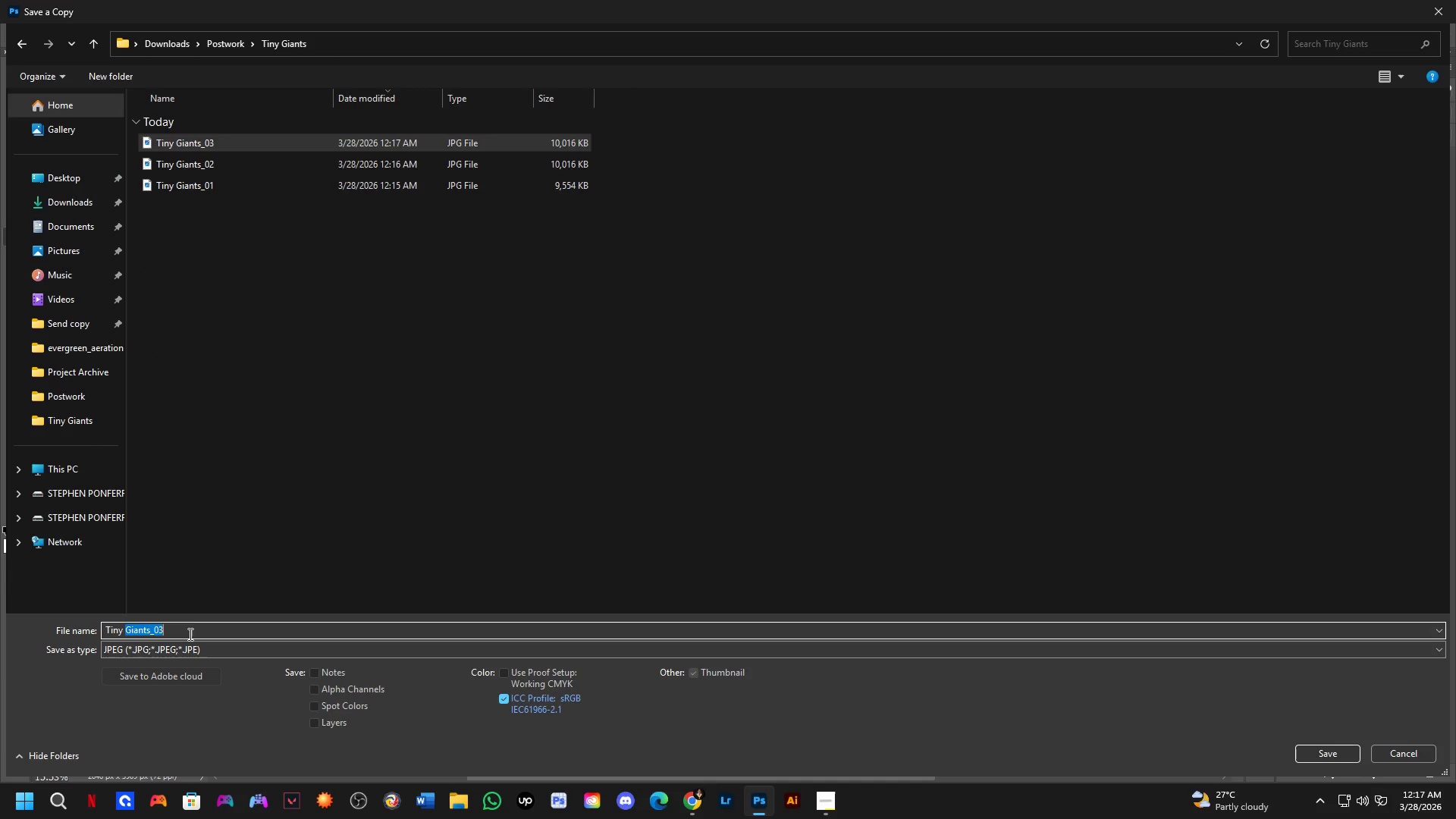 
triple_click([189, 634])
 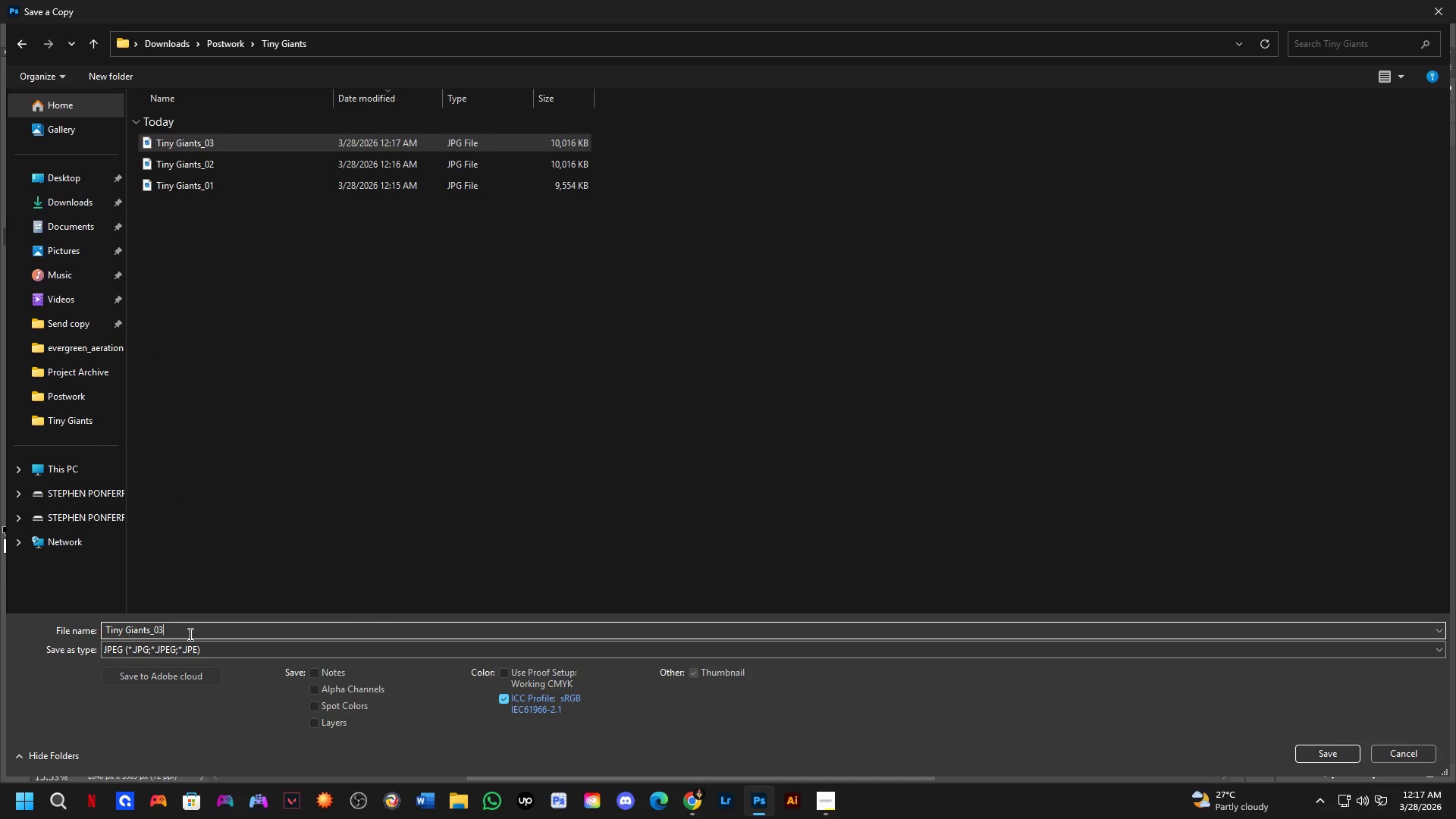 
key(Backspace)
 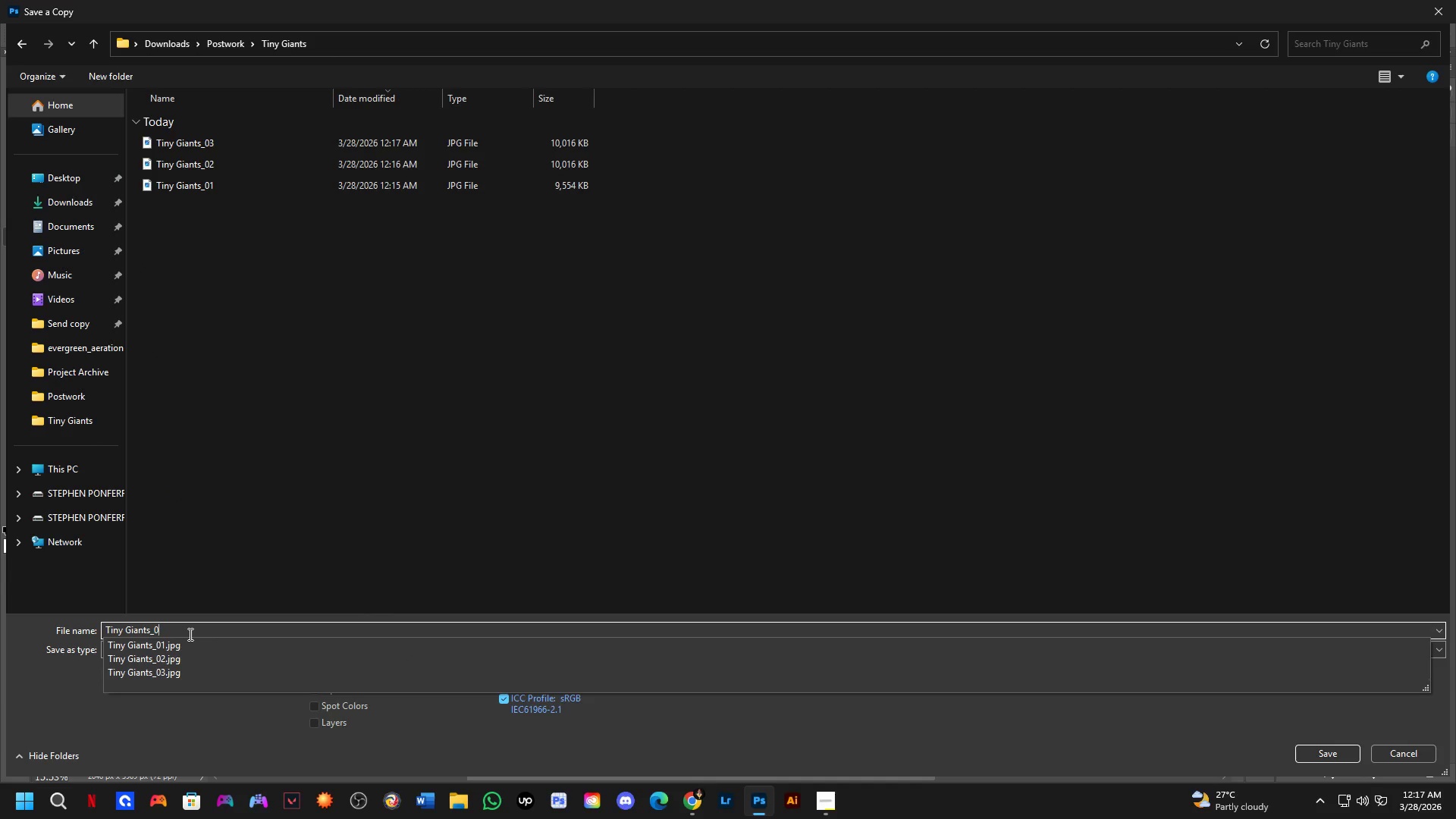 
key(Numpad4)
 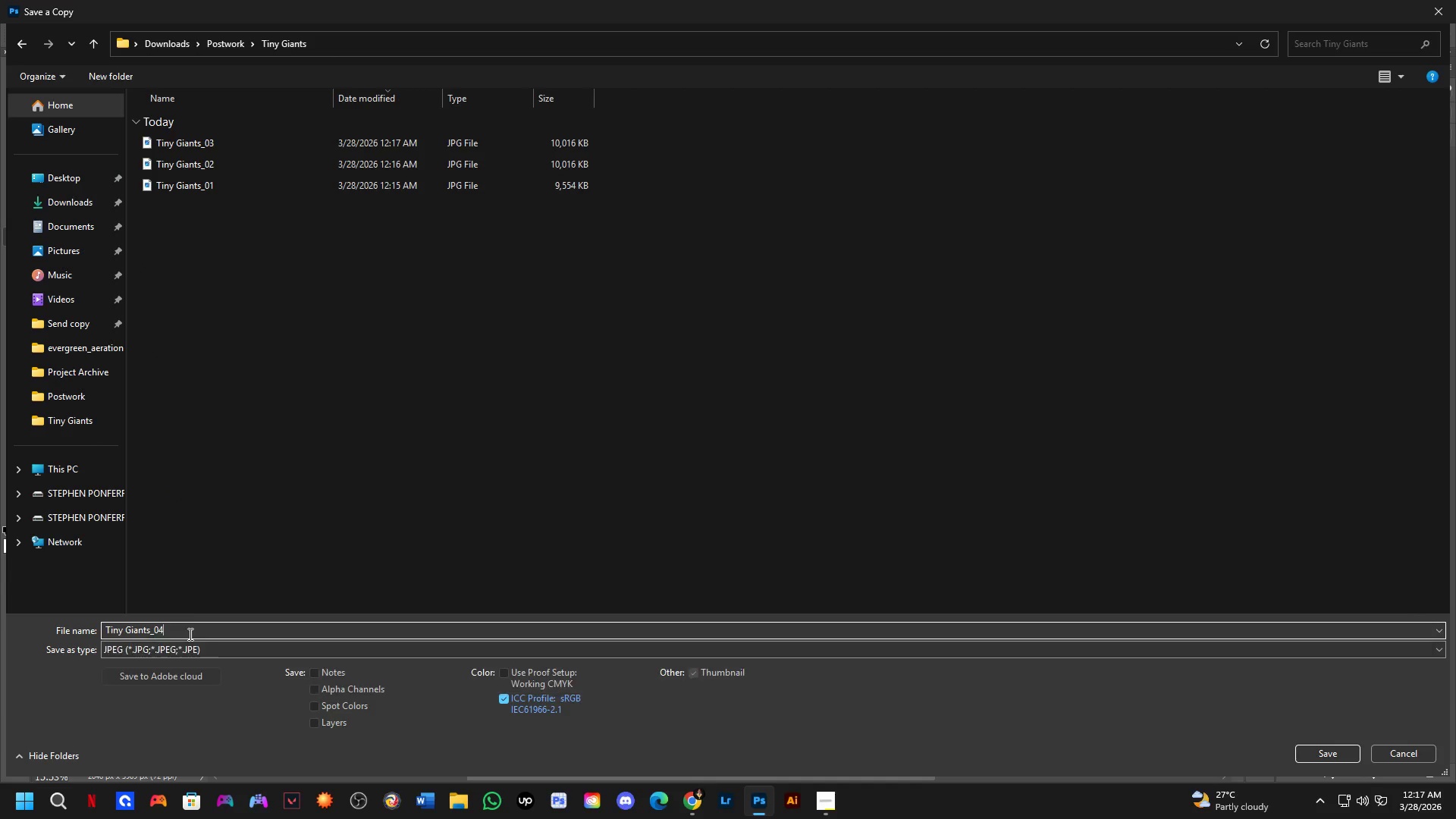 
key(NumpadEnter)
 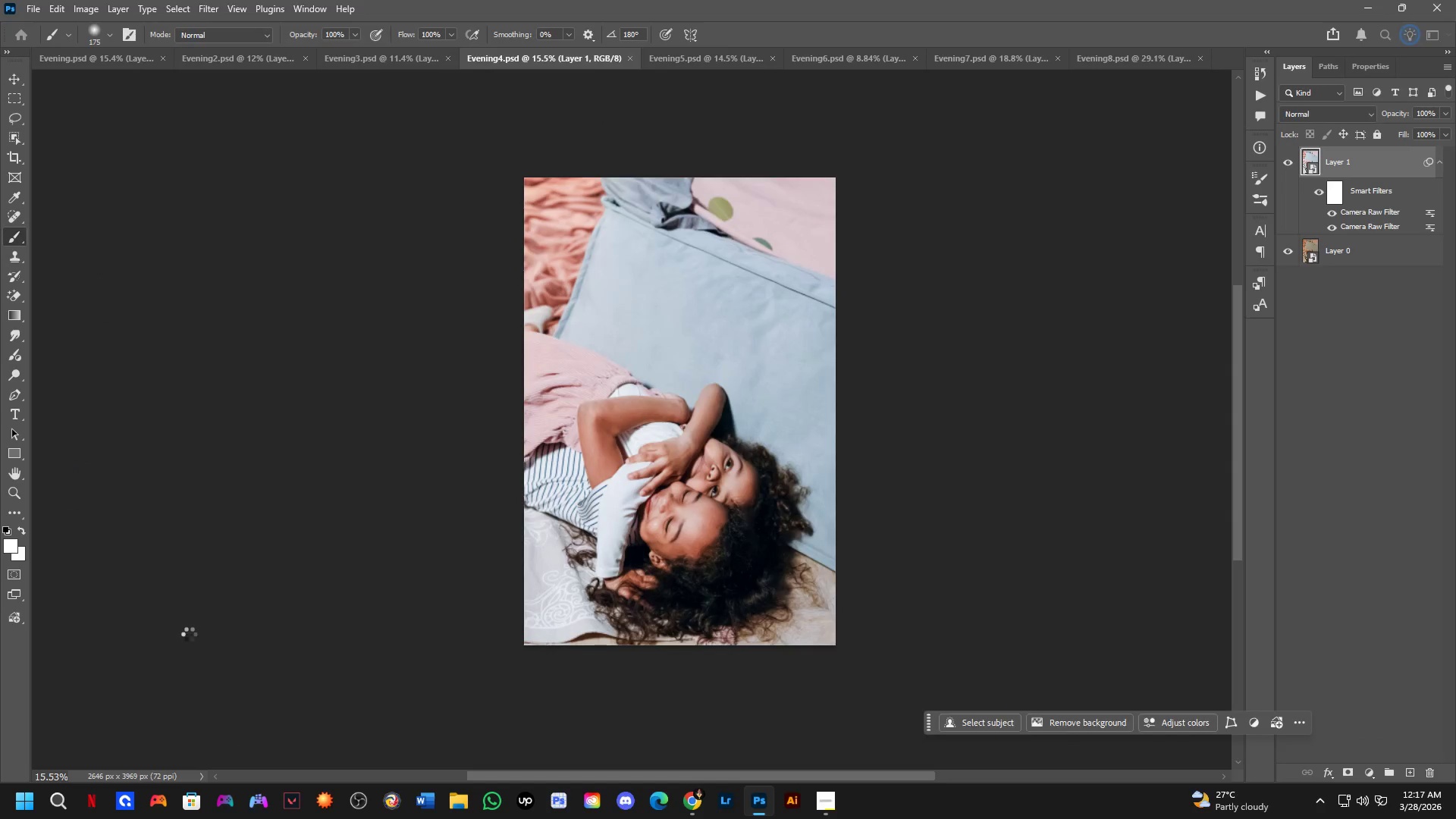 
key(NumpadEnter)
 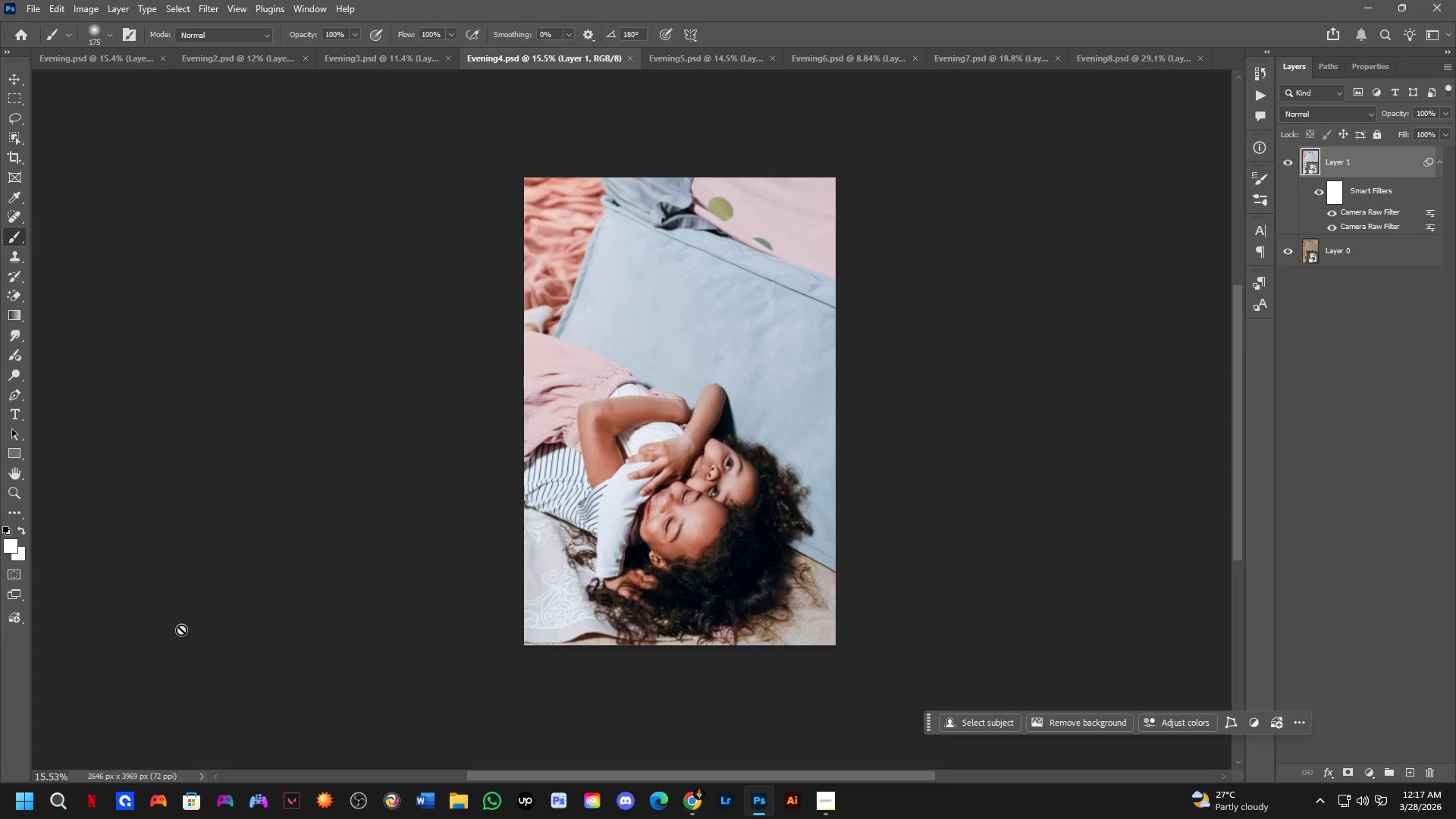 
key(Control+ControlLeft)
 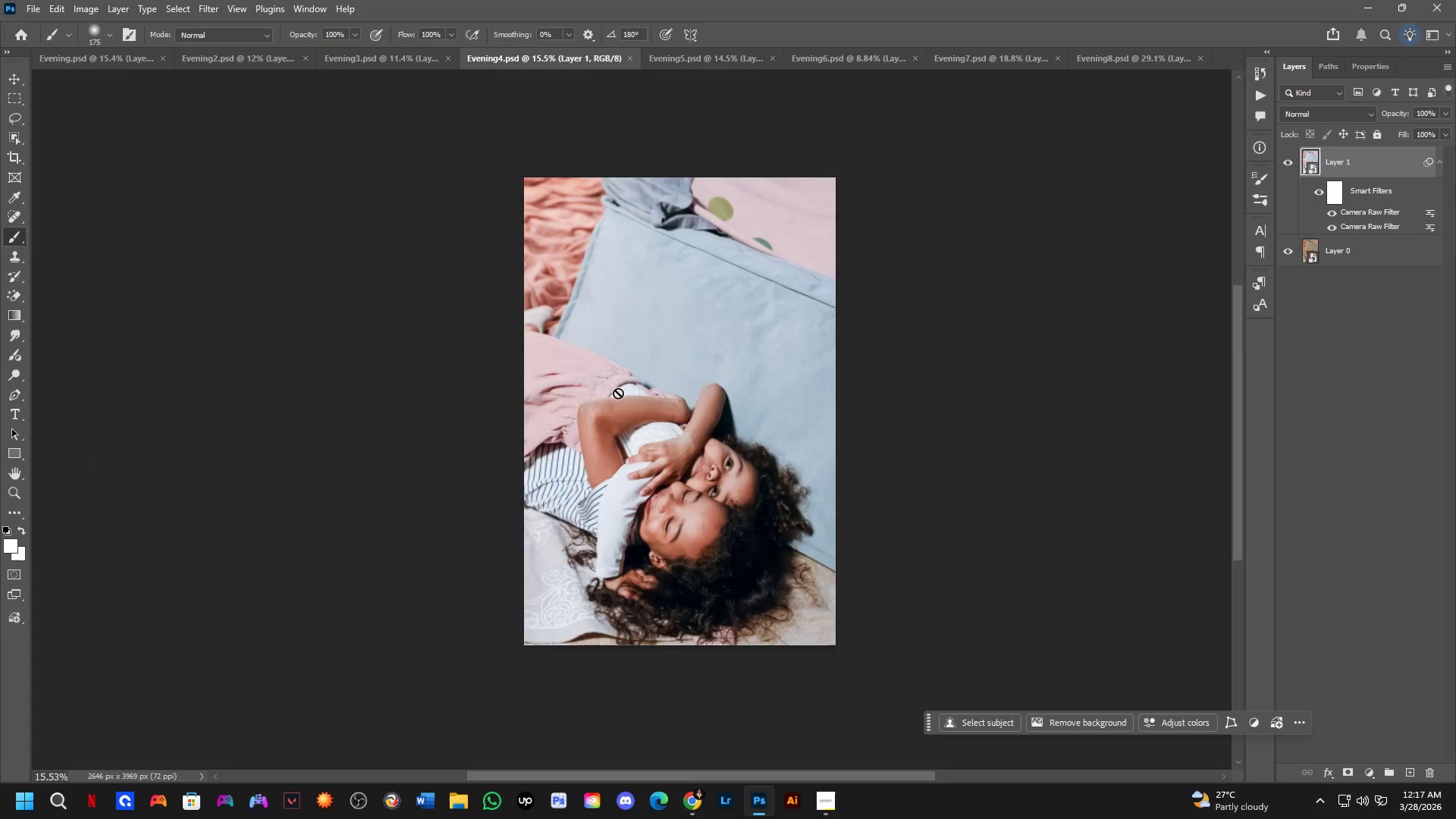 
key(Control+Tab)
 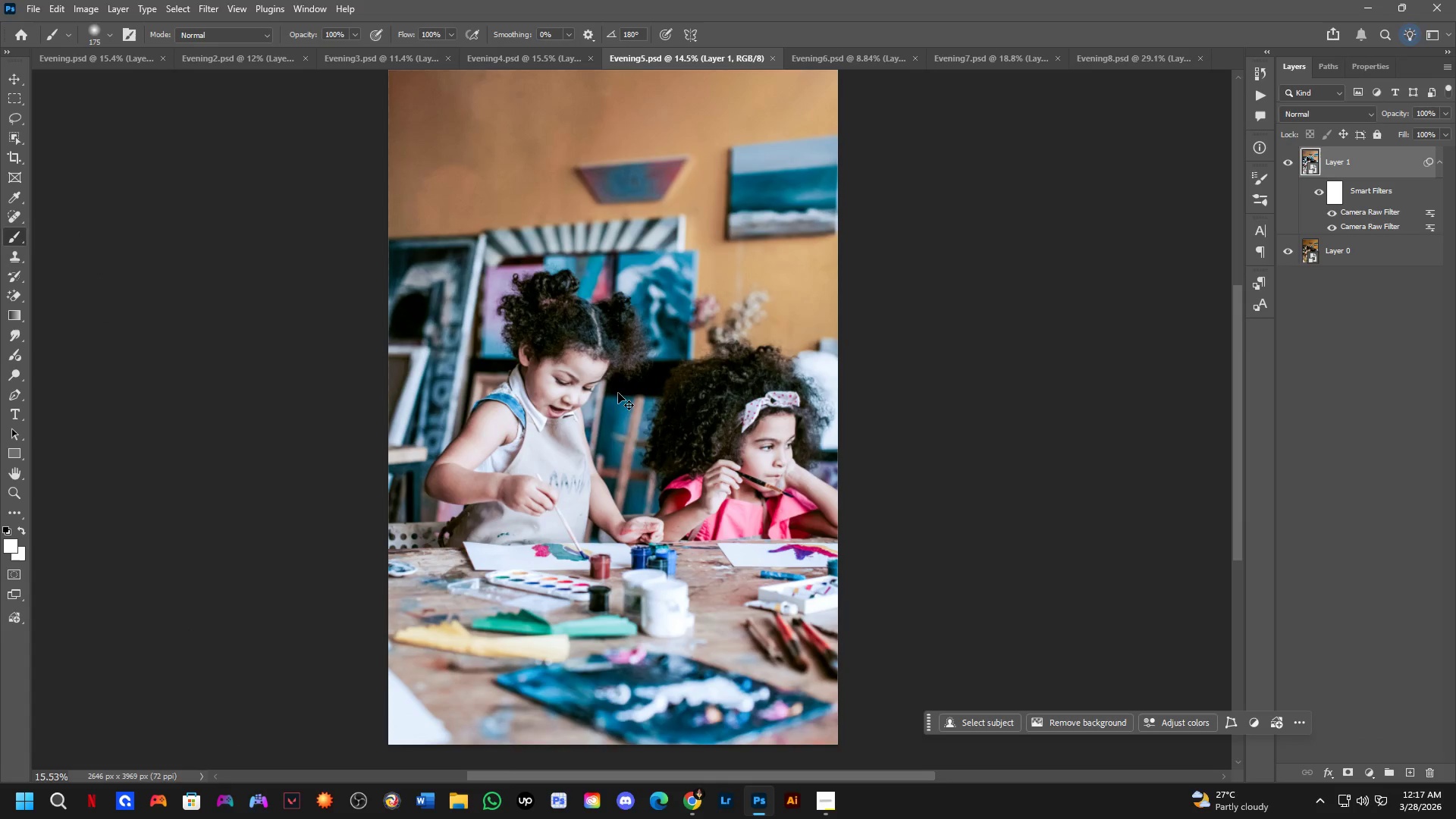 
key(Control+Shift+ShiftLeft)
 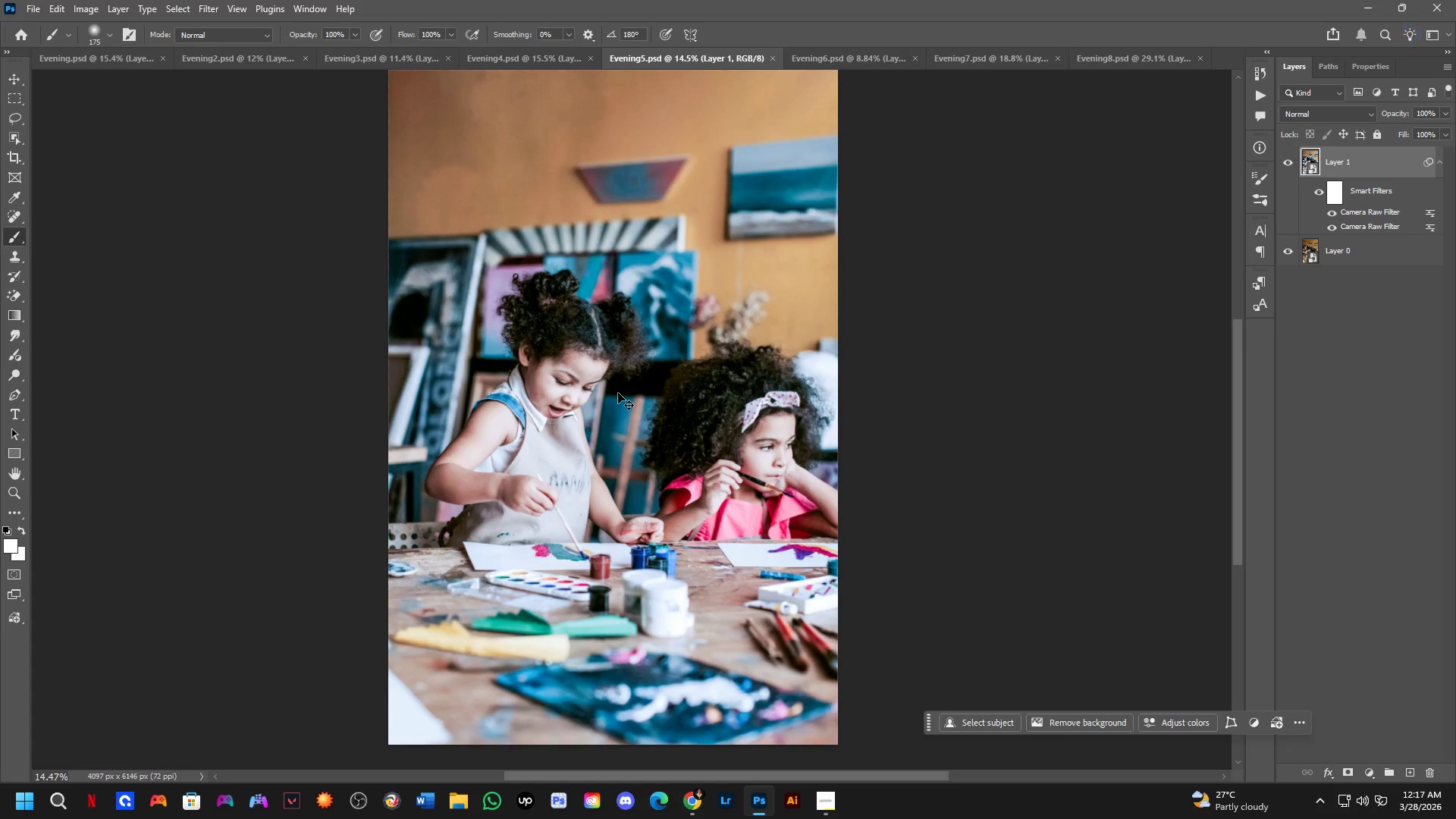 
key(Control+Shift+S)
 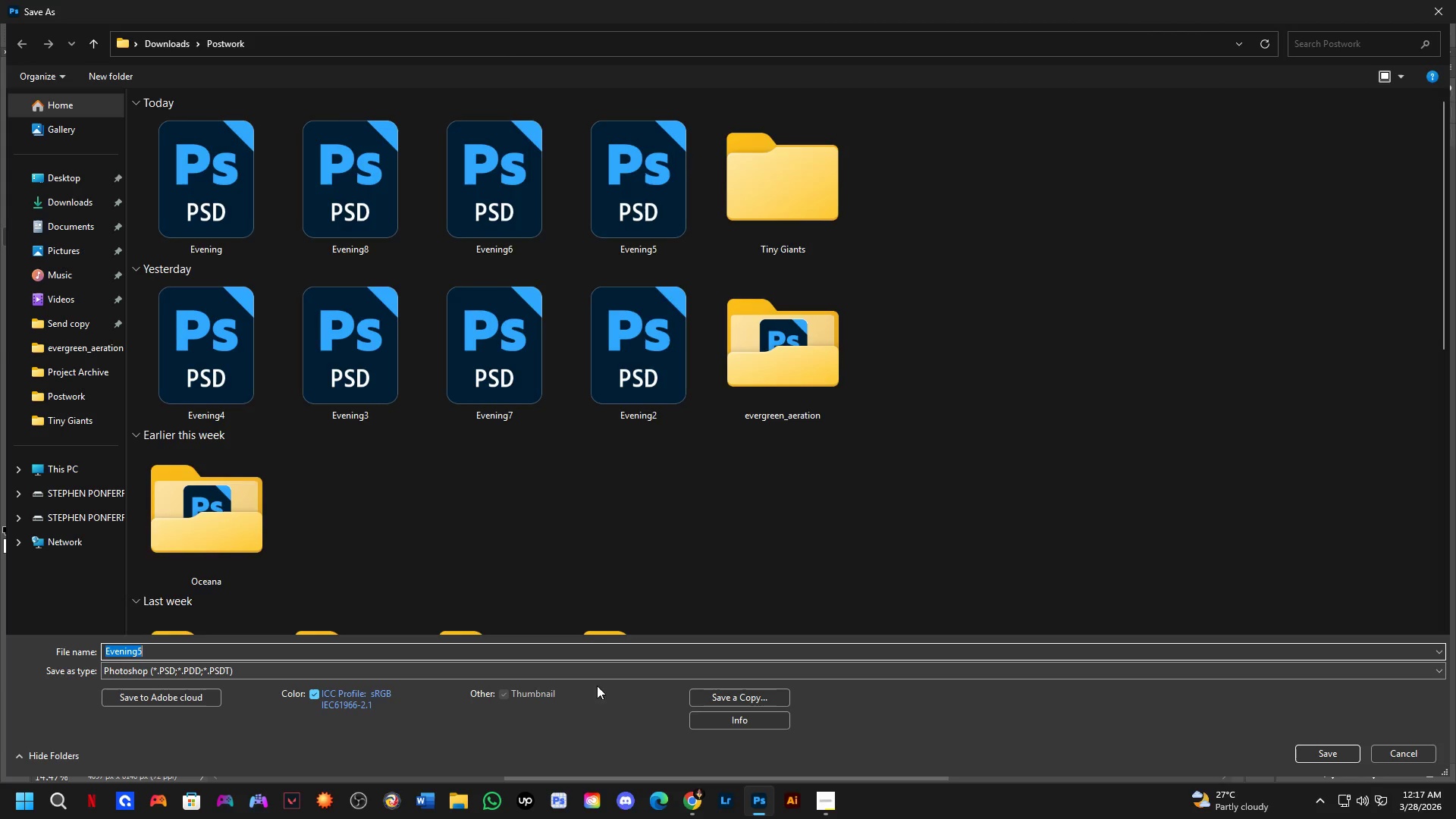 
left_click([708, 688])
 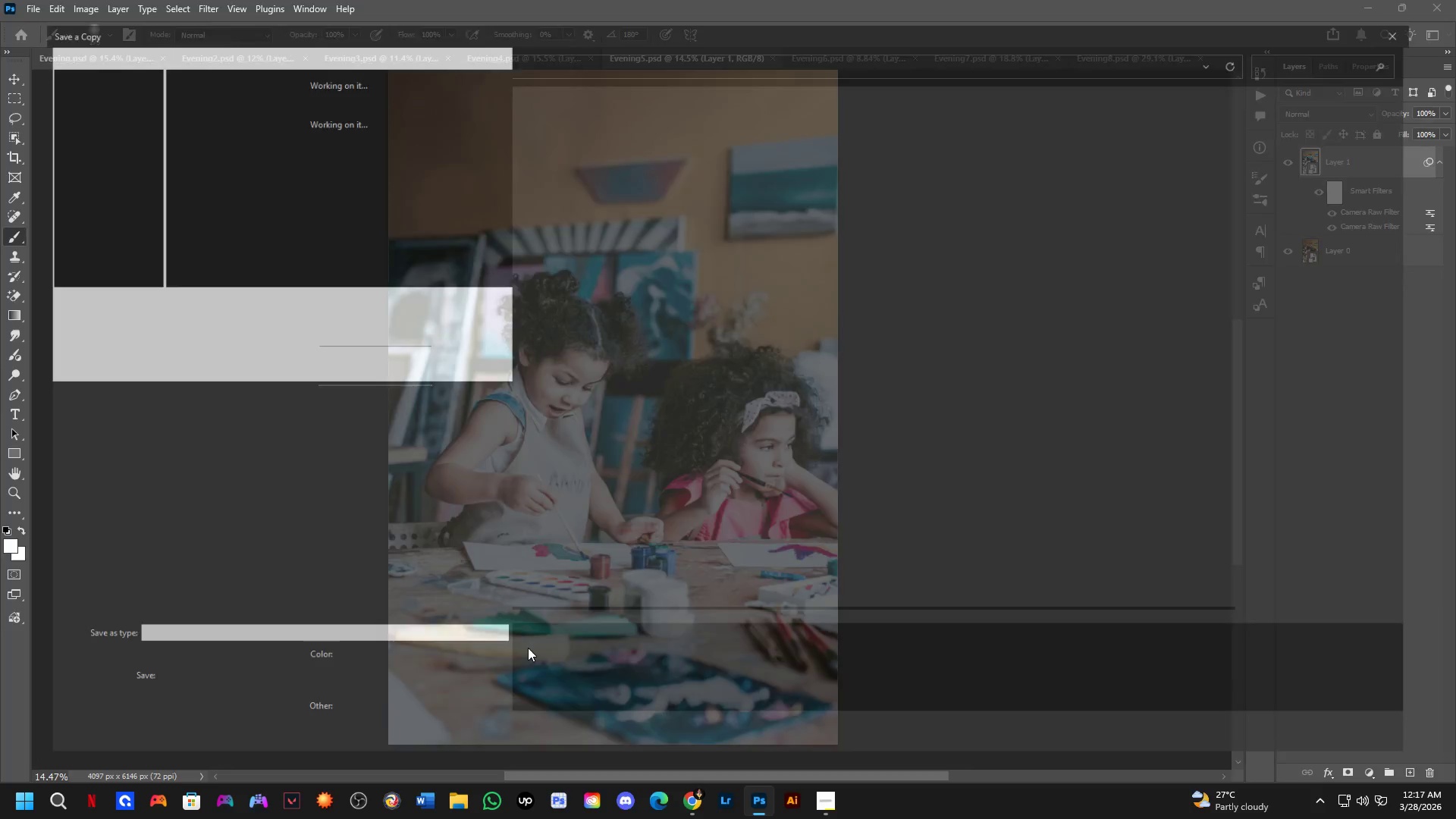 
left_click([537, 648])
 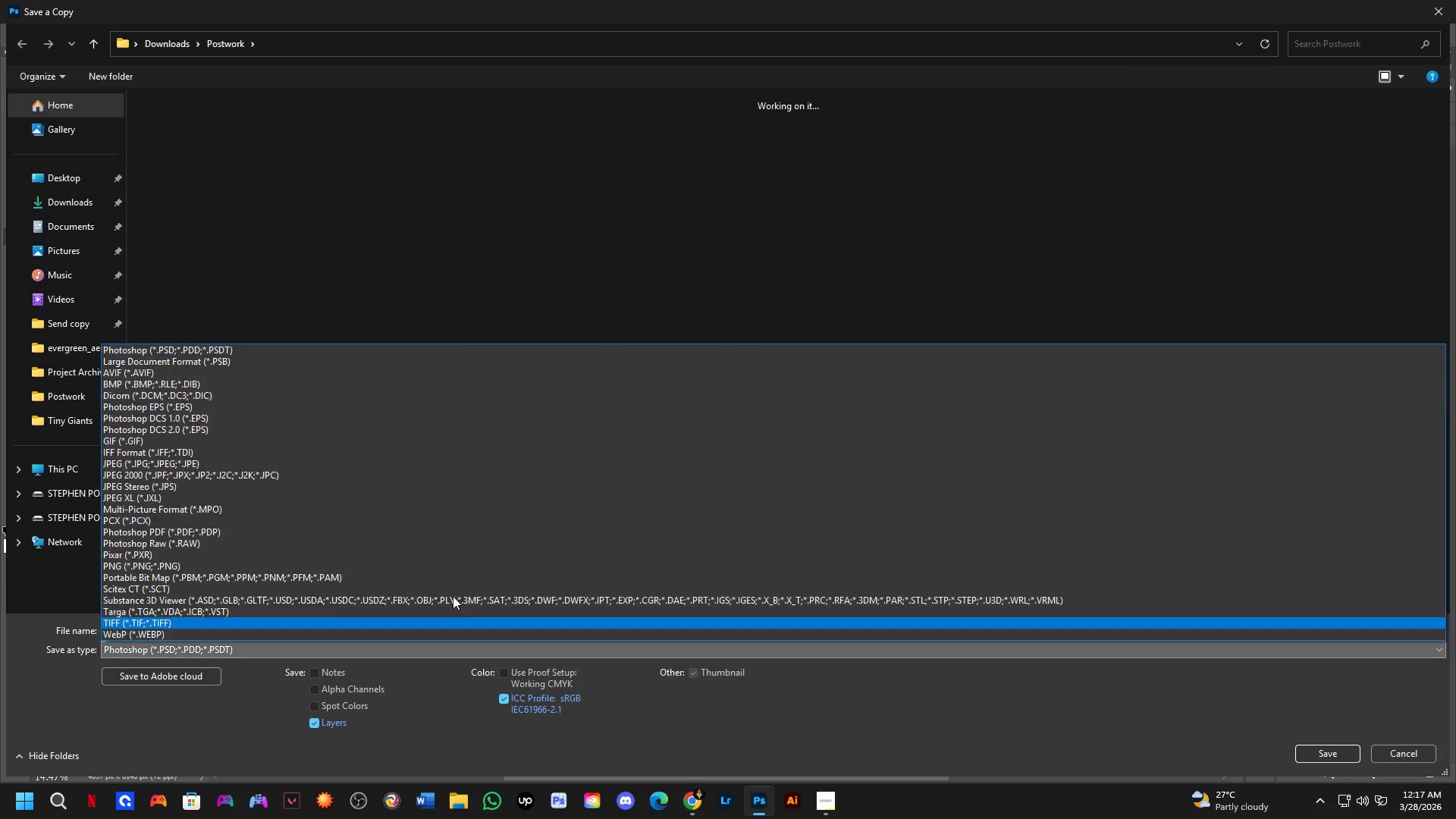 
left_click_drag(start_coordinate=[418, 543], to_coordinate=[496, 468])
 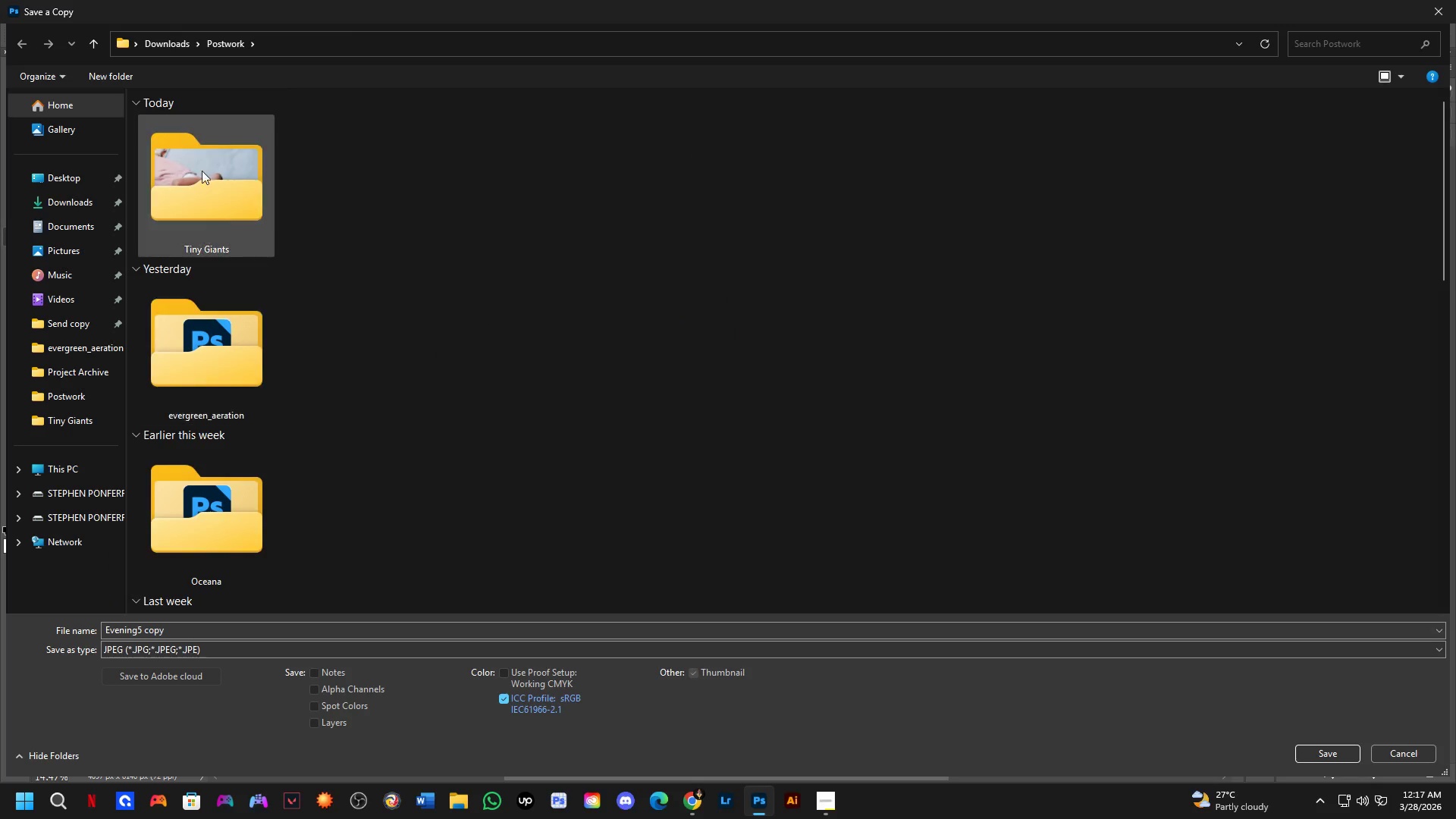 
double_click([210, 132])
 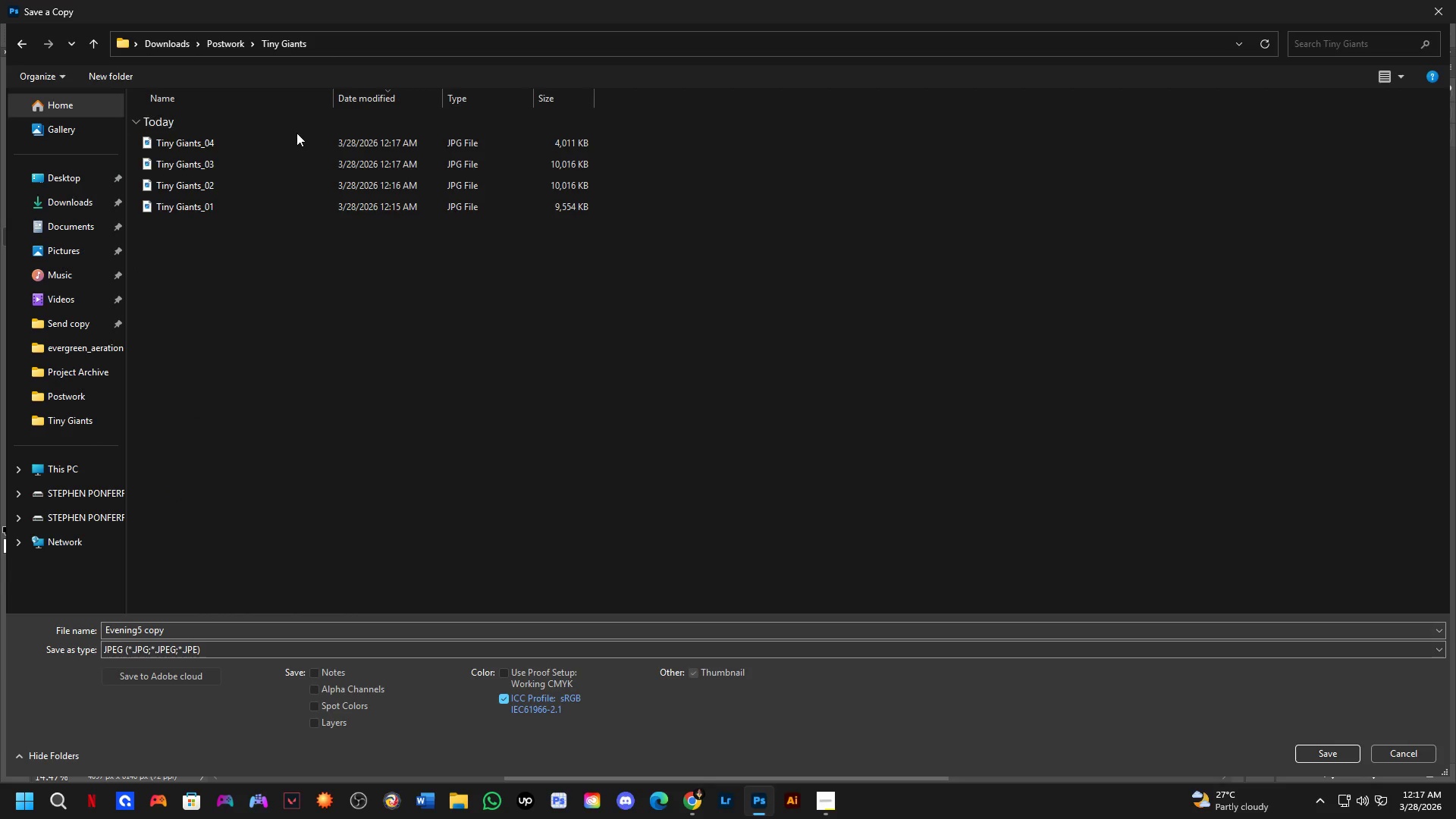 
left_click([296, 137])
 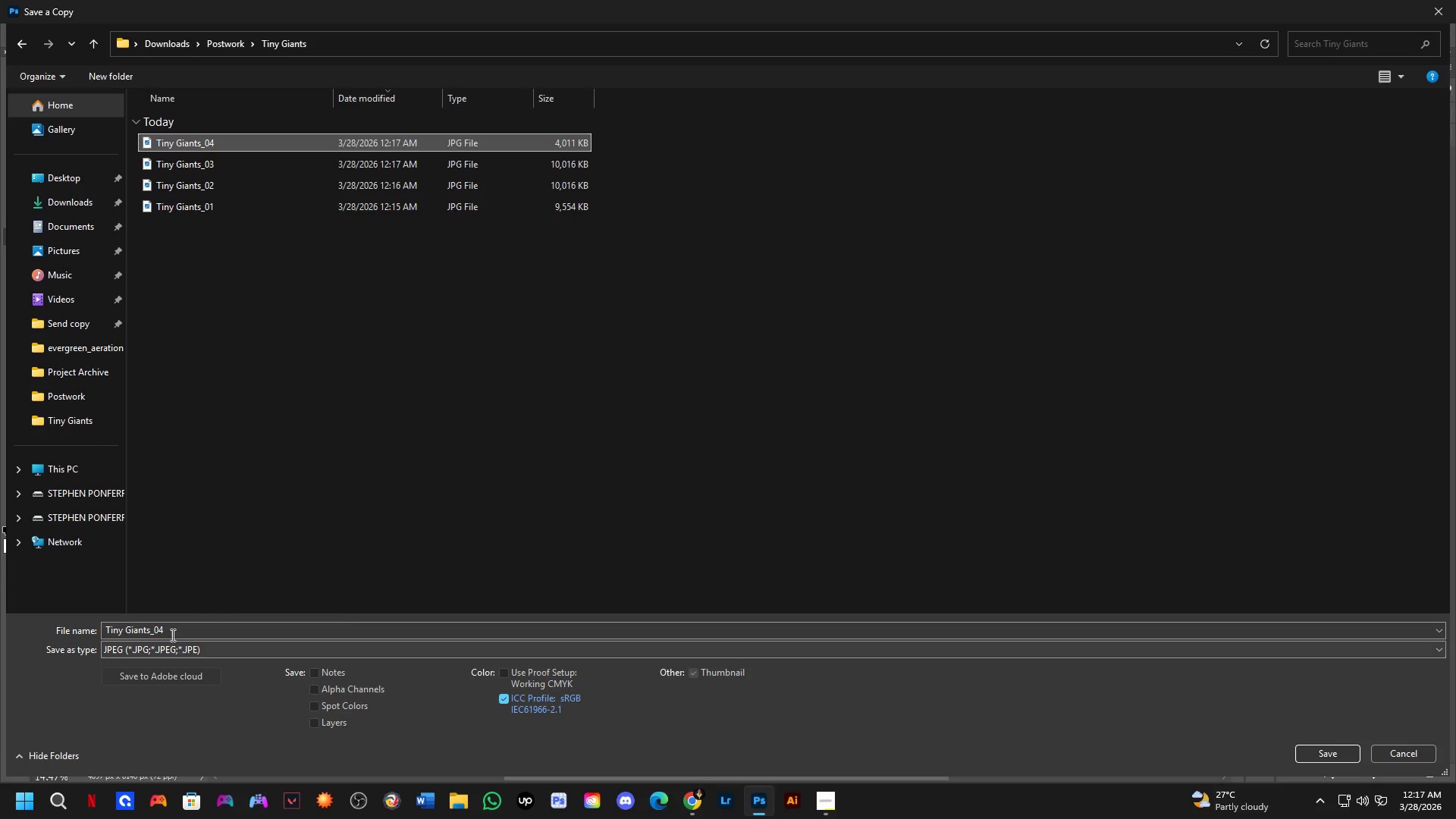 
double_click([171, 635])
 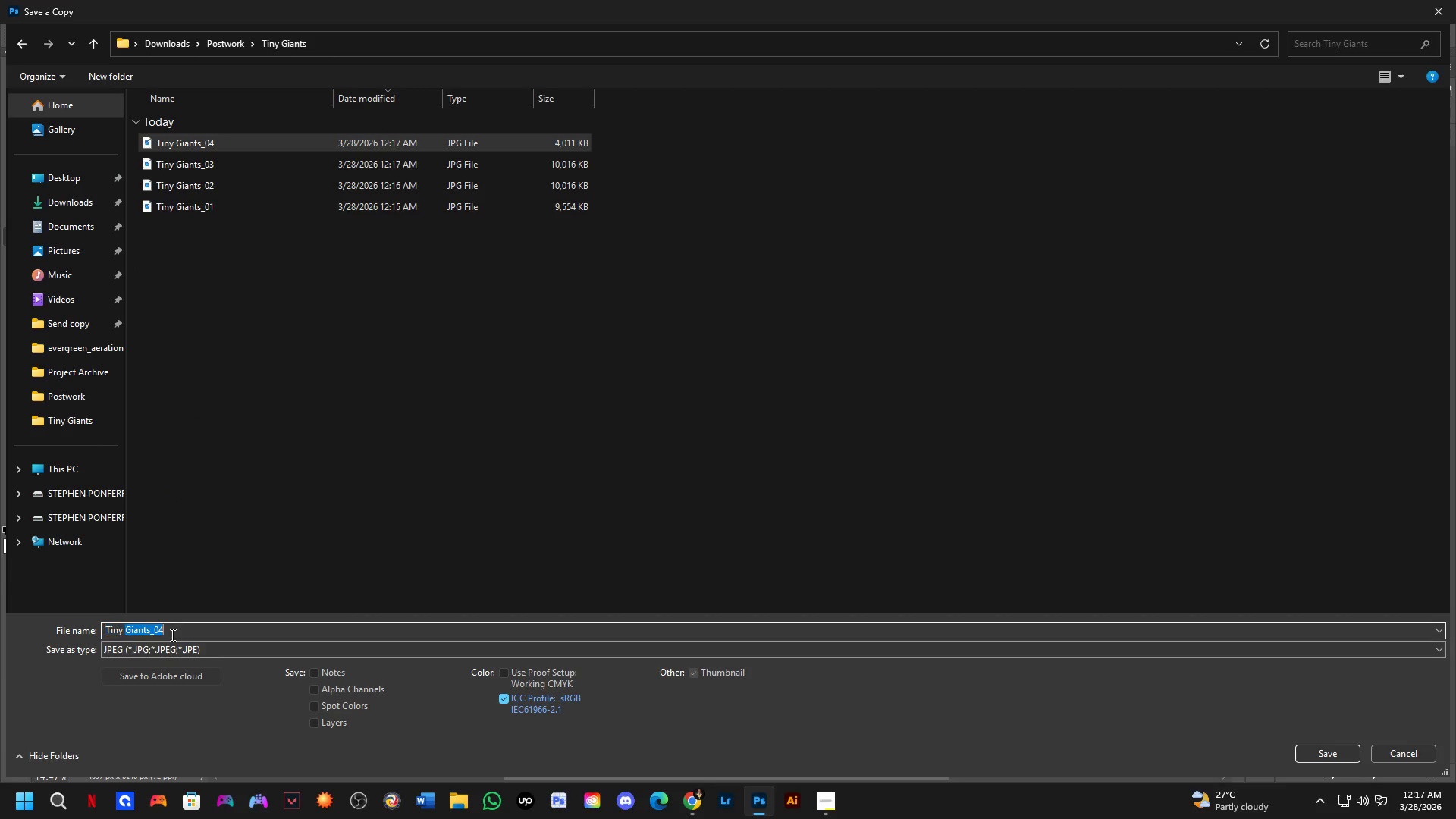 
triple_click([171, 635])
 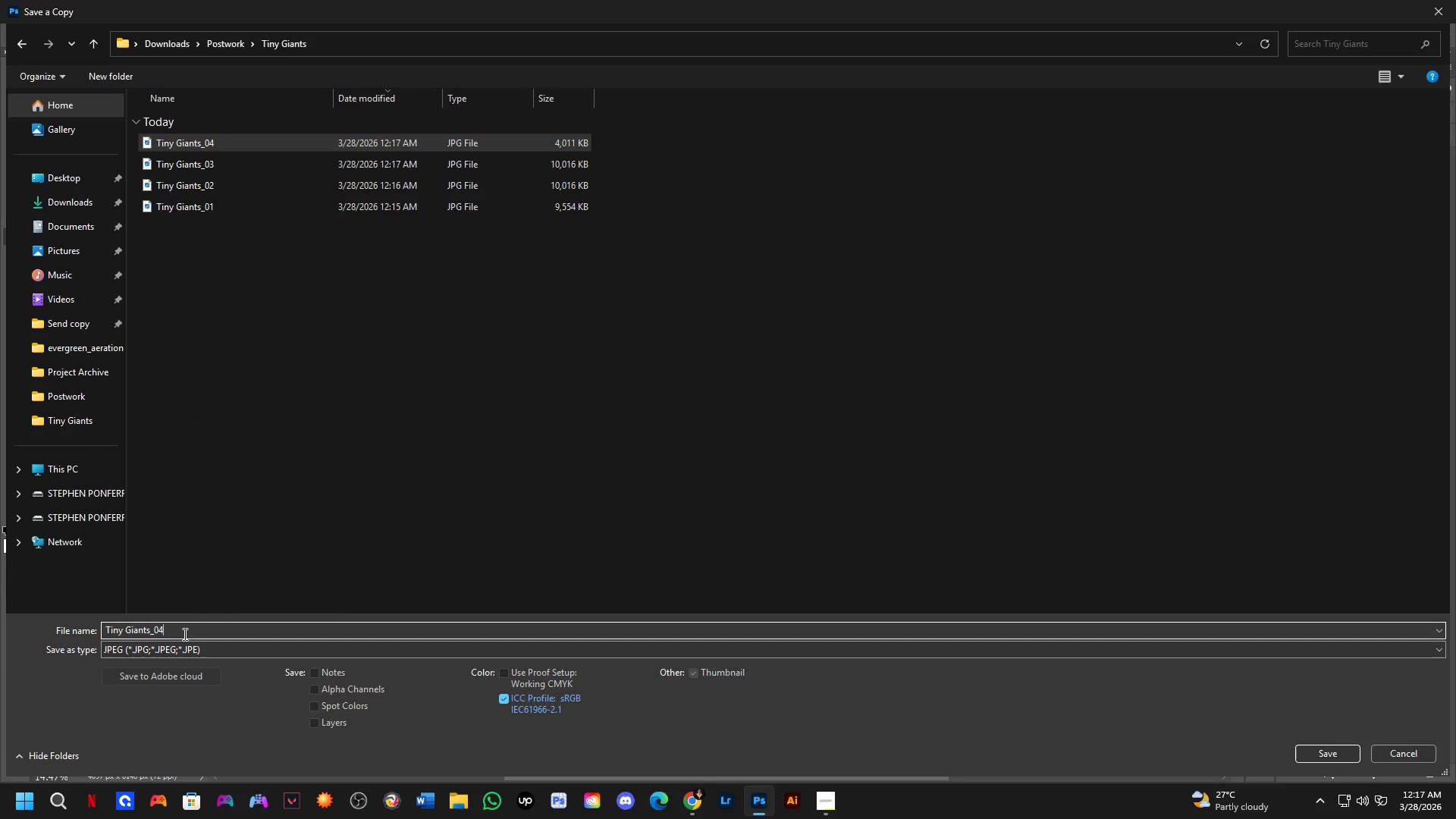 
key(Backspace)
 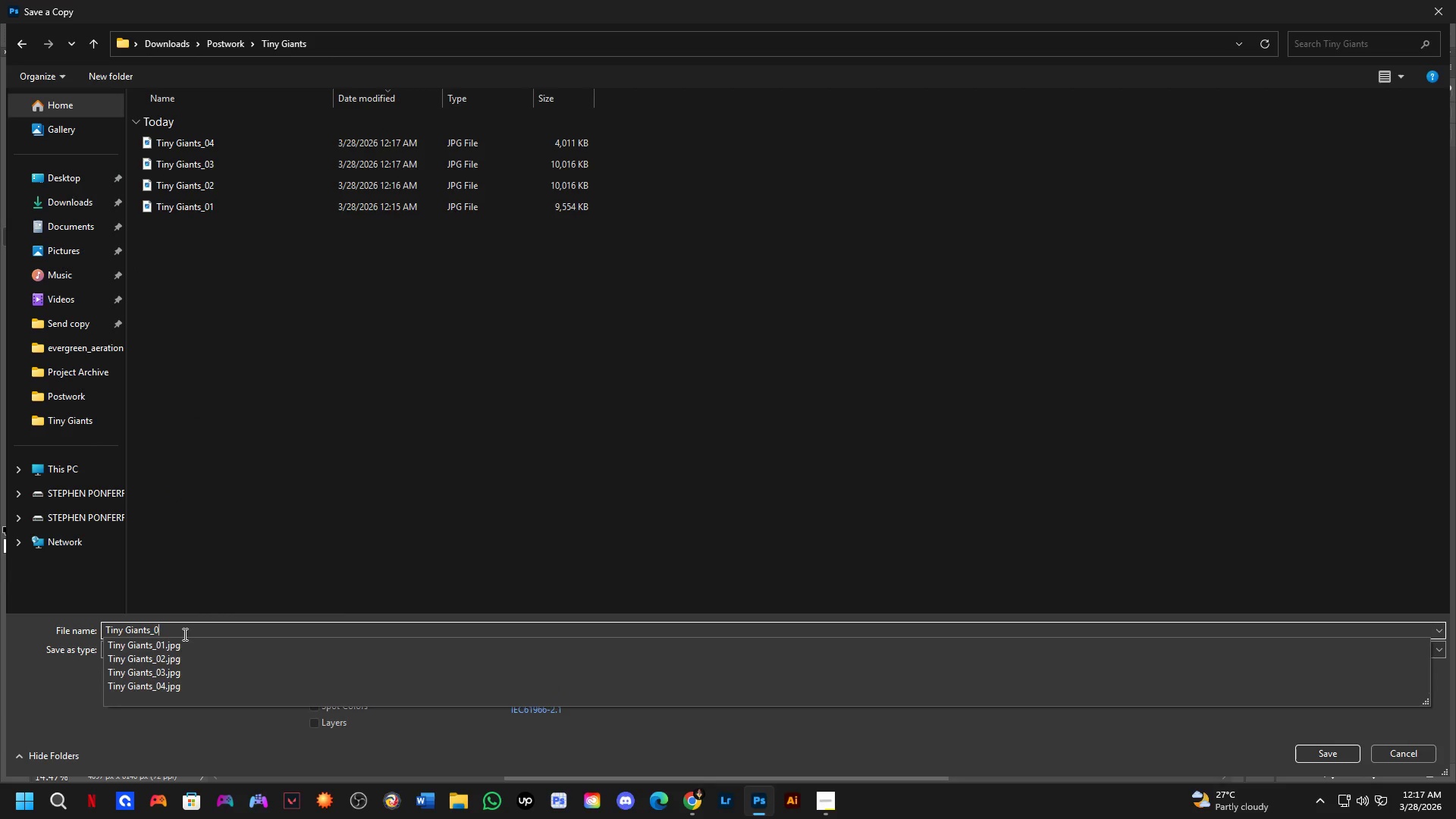 
key(Numpad5)
 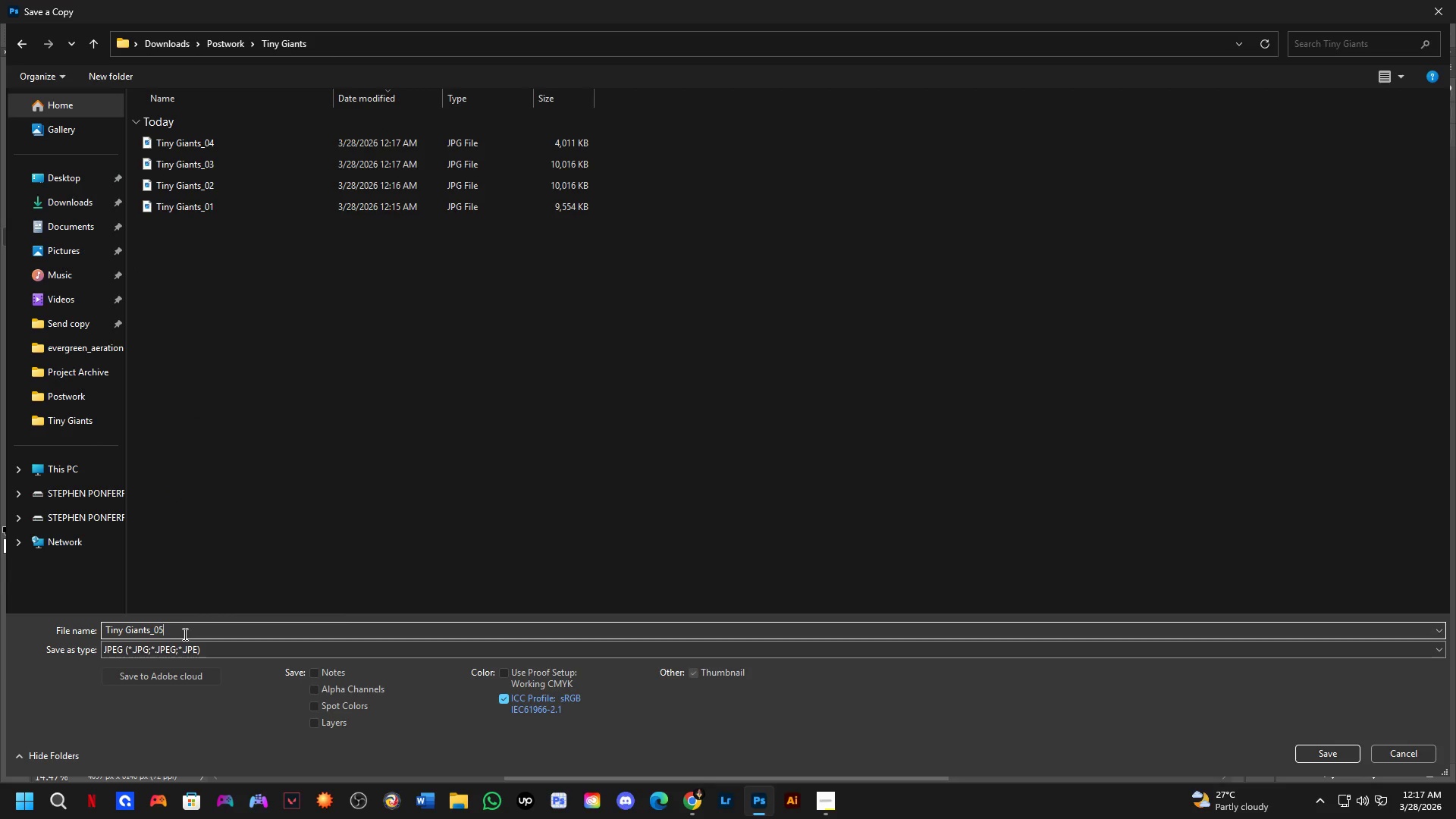 
key(NumpadEnter)
 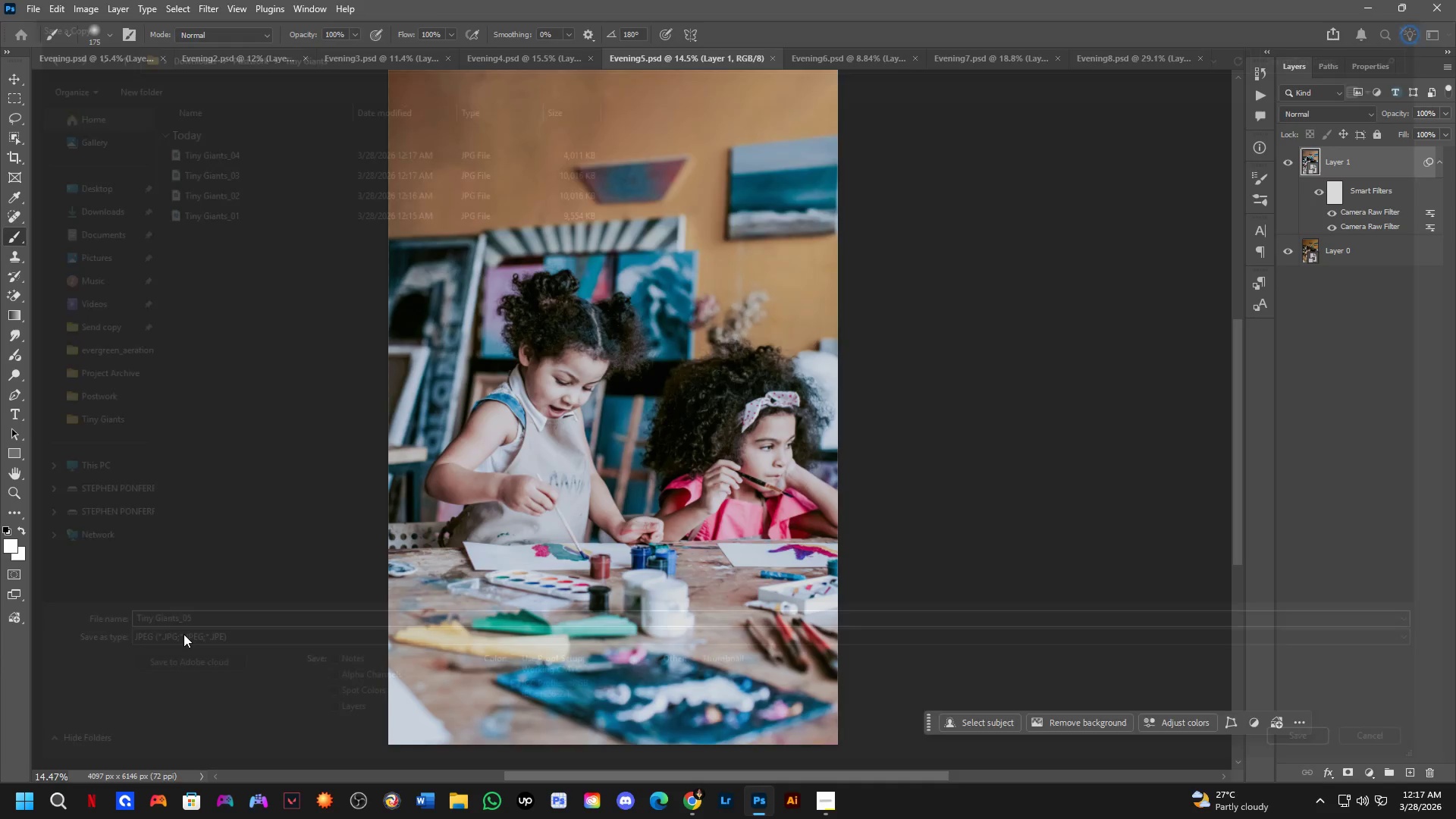 
key(NumpadEnter)
 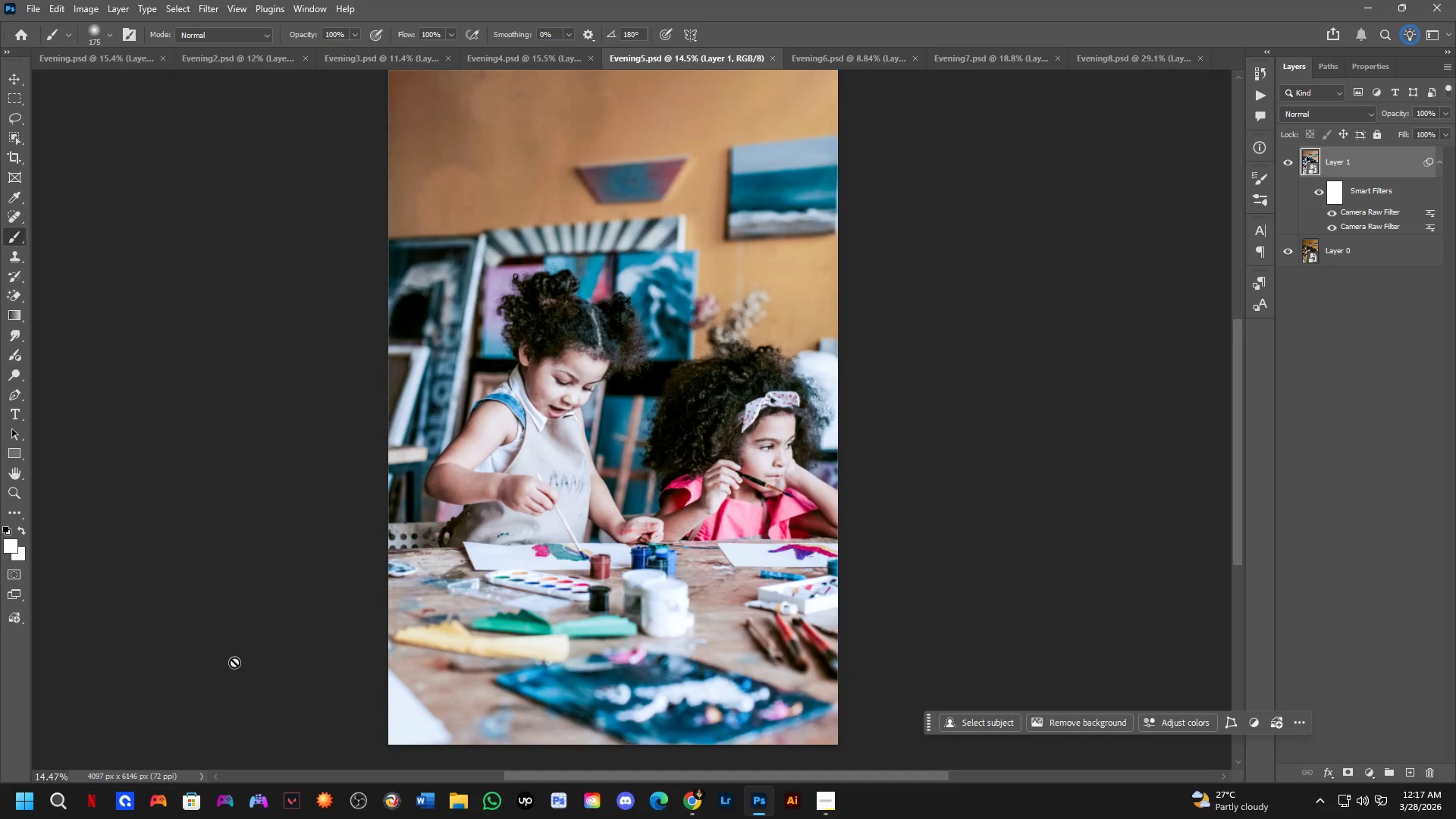 
wait(14.83)
 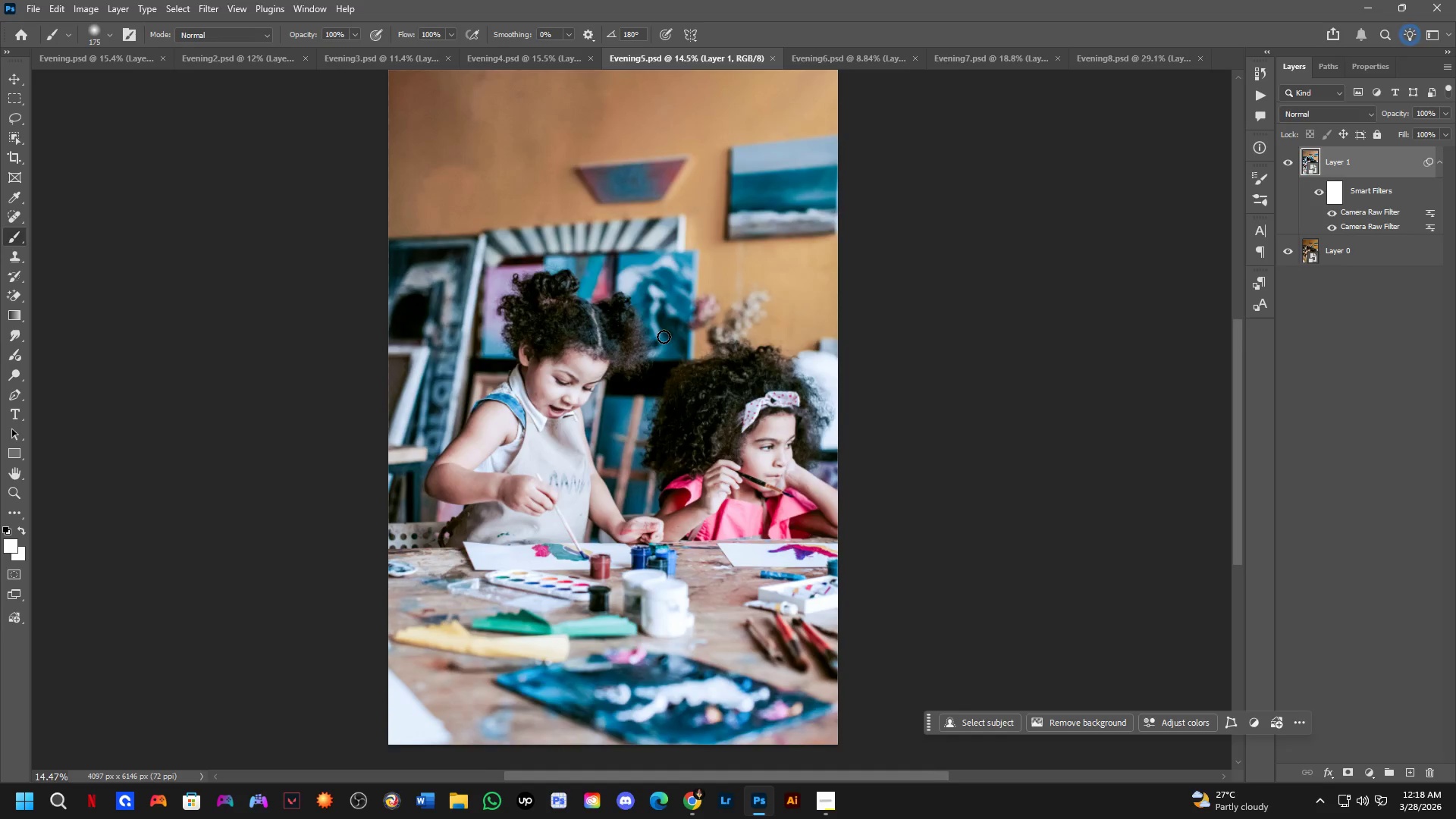 
hold_key(key=Space, duration=0.45)
 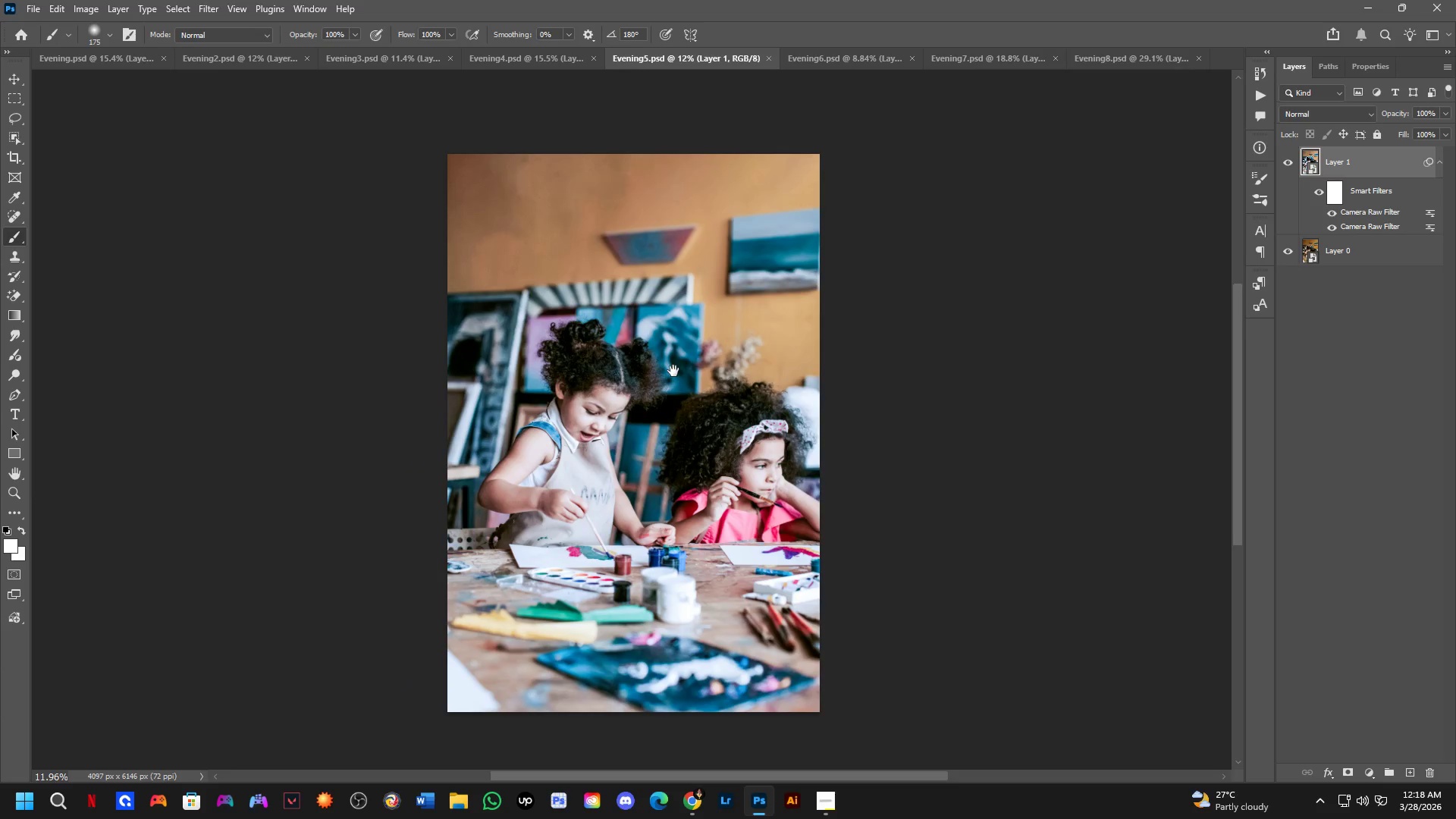 
left_click_drag(start_coordinate=[643, 344], to_coordinate=[643, 361])
 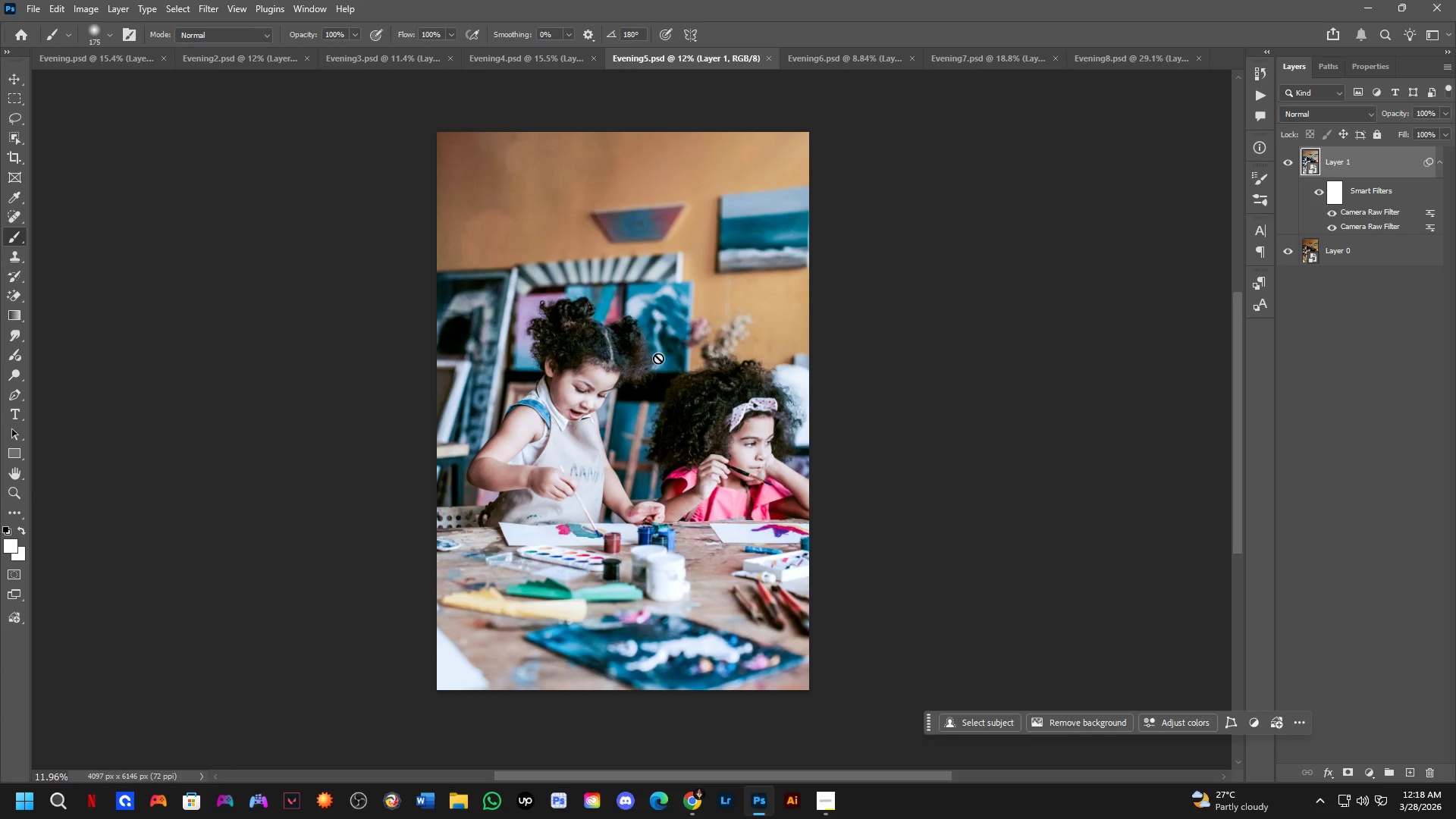 
scroll: coordinate [669, 328], scroll_direction: down, amount: 2.0
 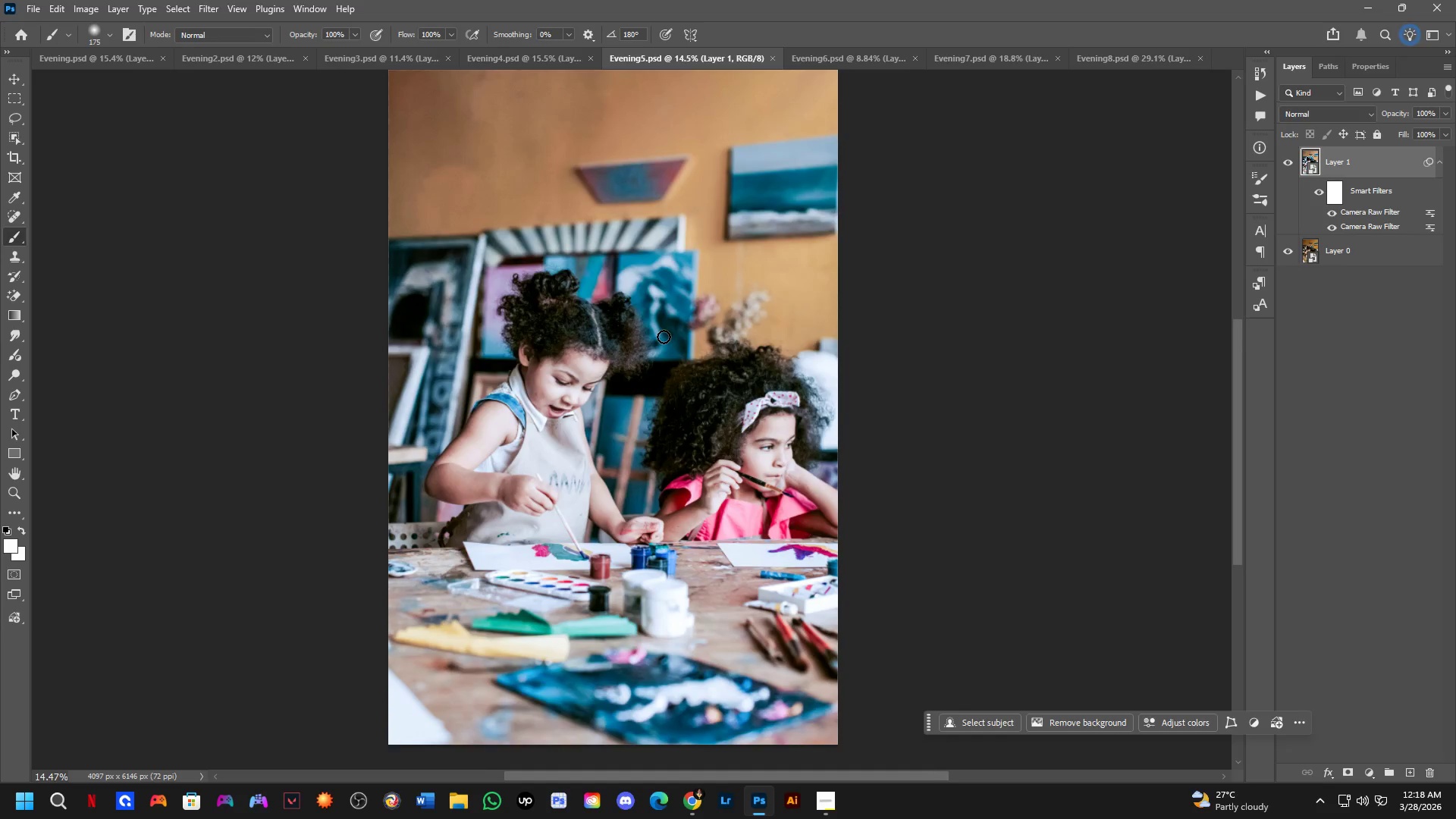 
hold_key(key=Space, duration=0.42)
 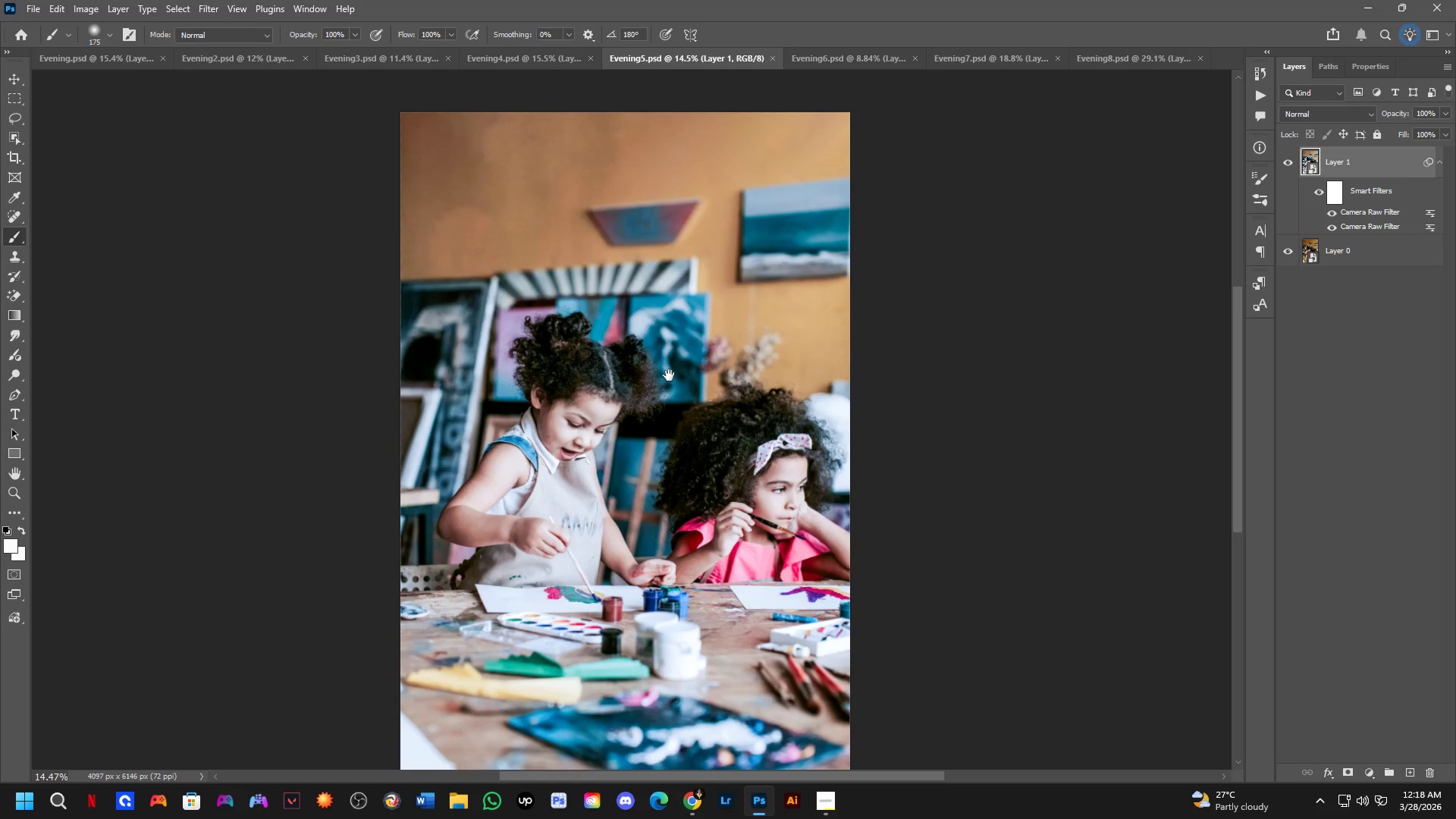 
left_click_drag(start_coordinate=[663, 349], to_coordinate=[673, 371])
 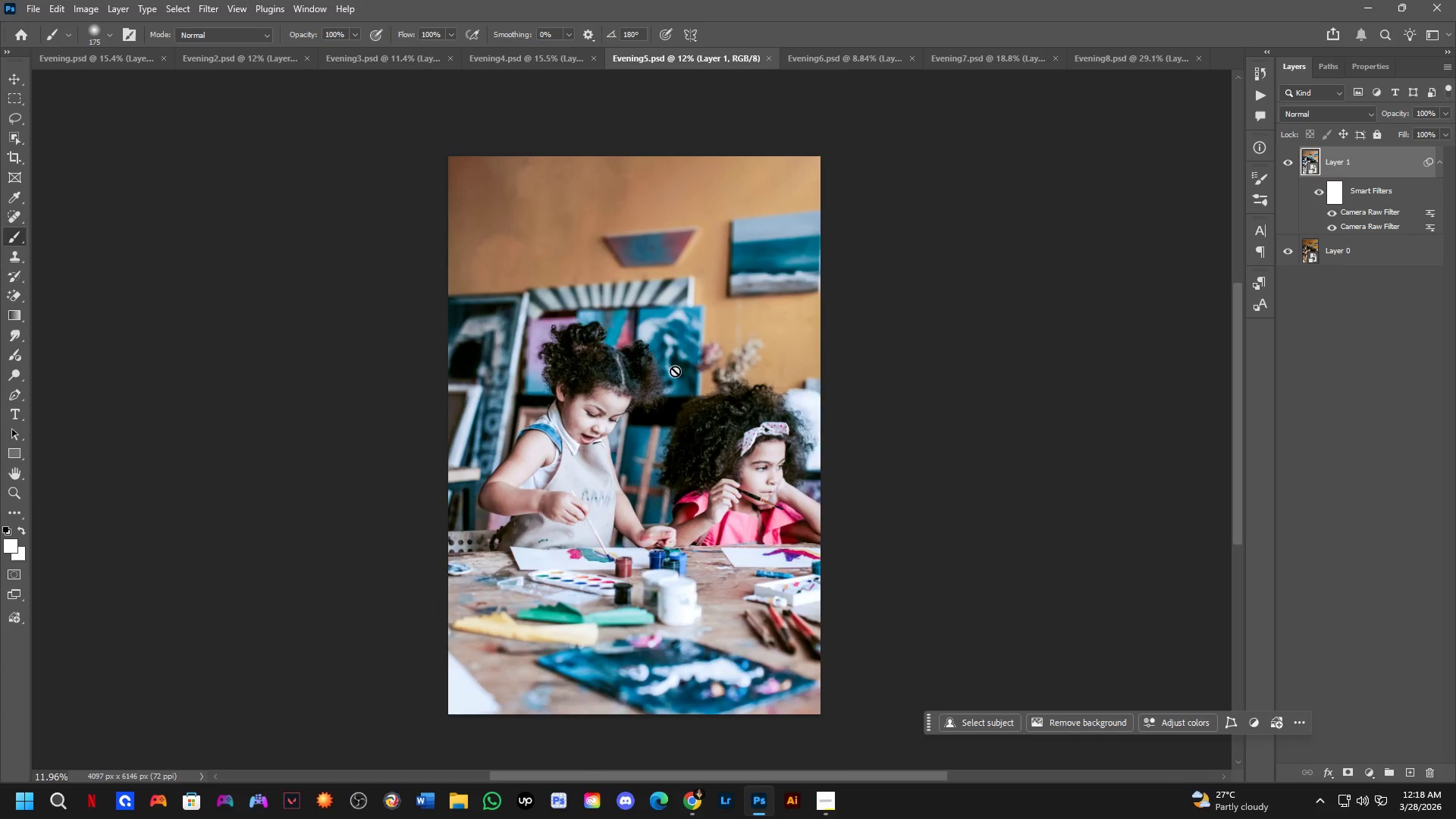 
hold_key(key=Space, duration=0.47)
 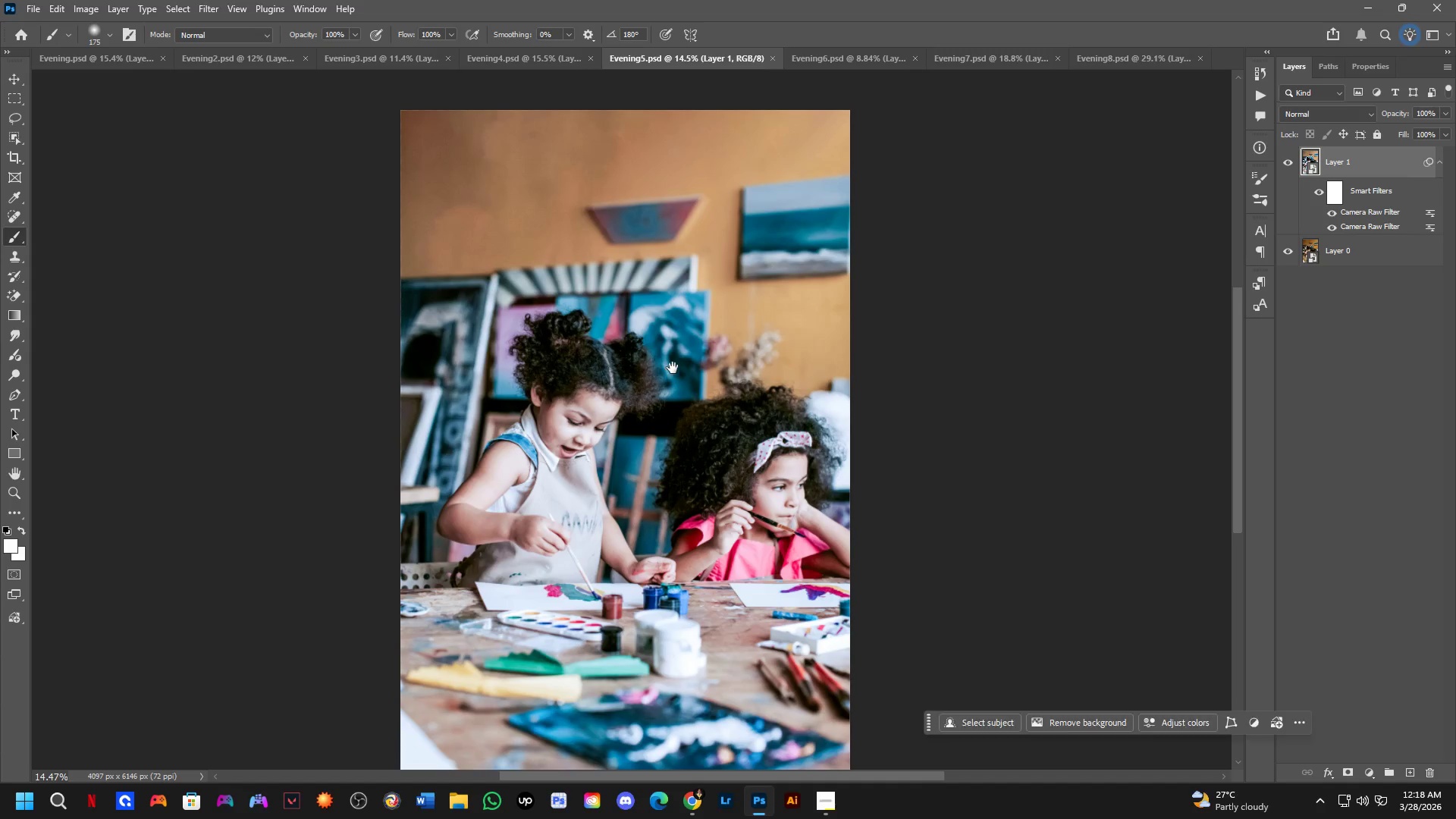 
scroll: coordinate [679, 366], scroll_direction: up, amount: 2.0
 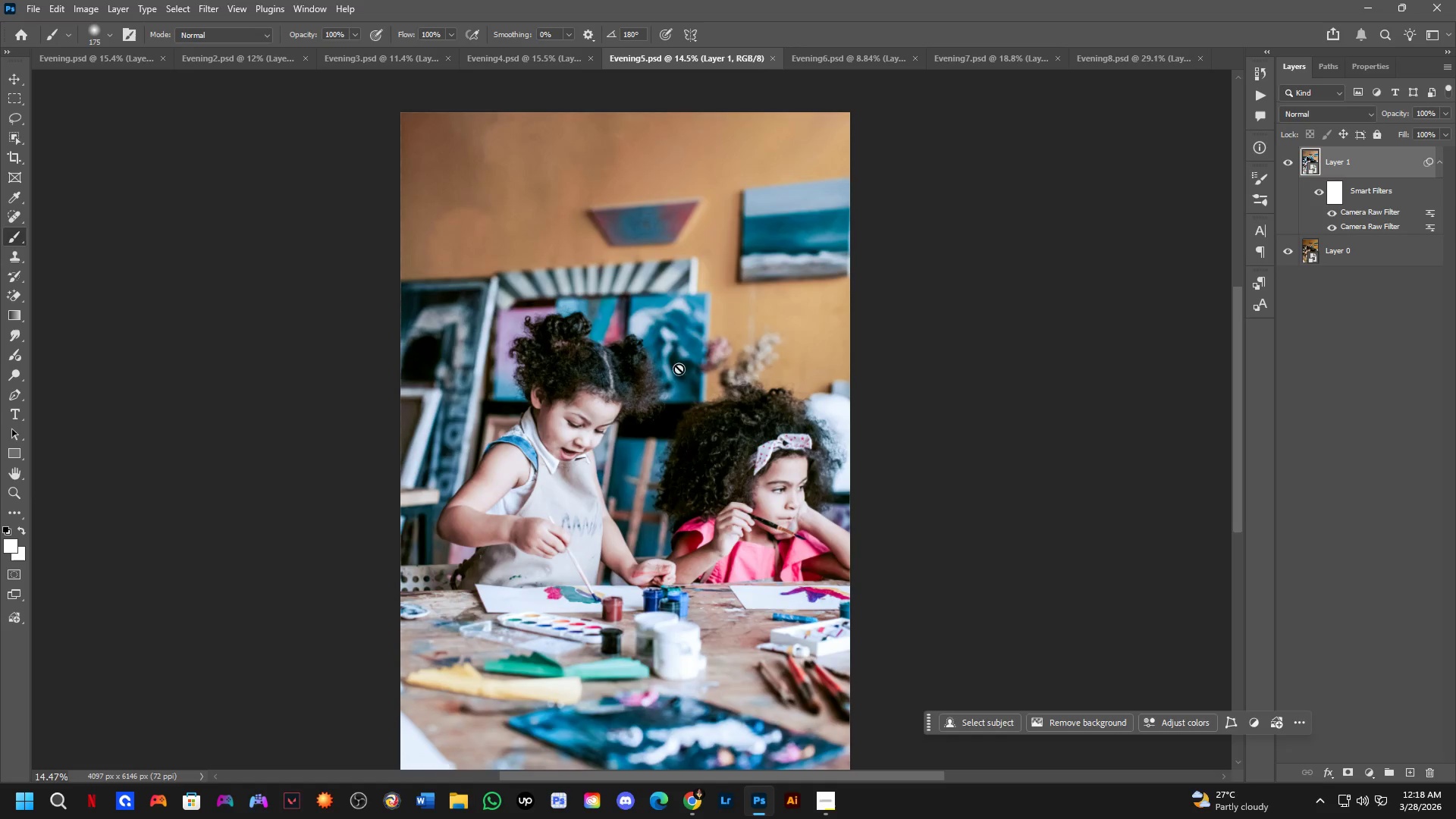 
hold_key(key=Space, duration=0.42)
 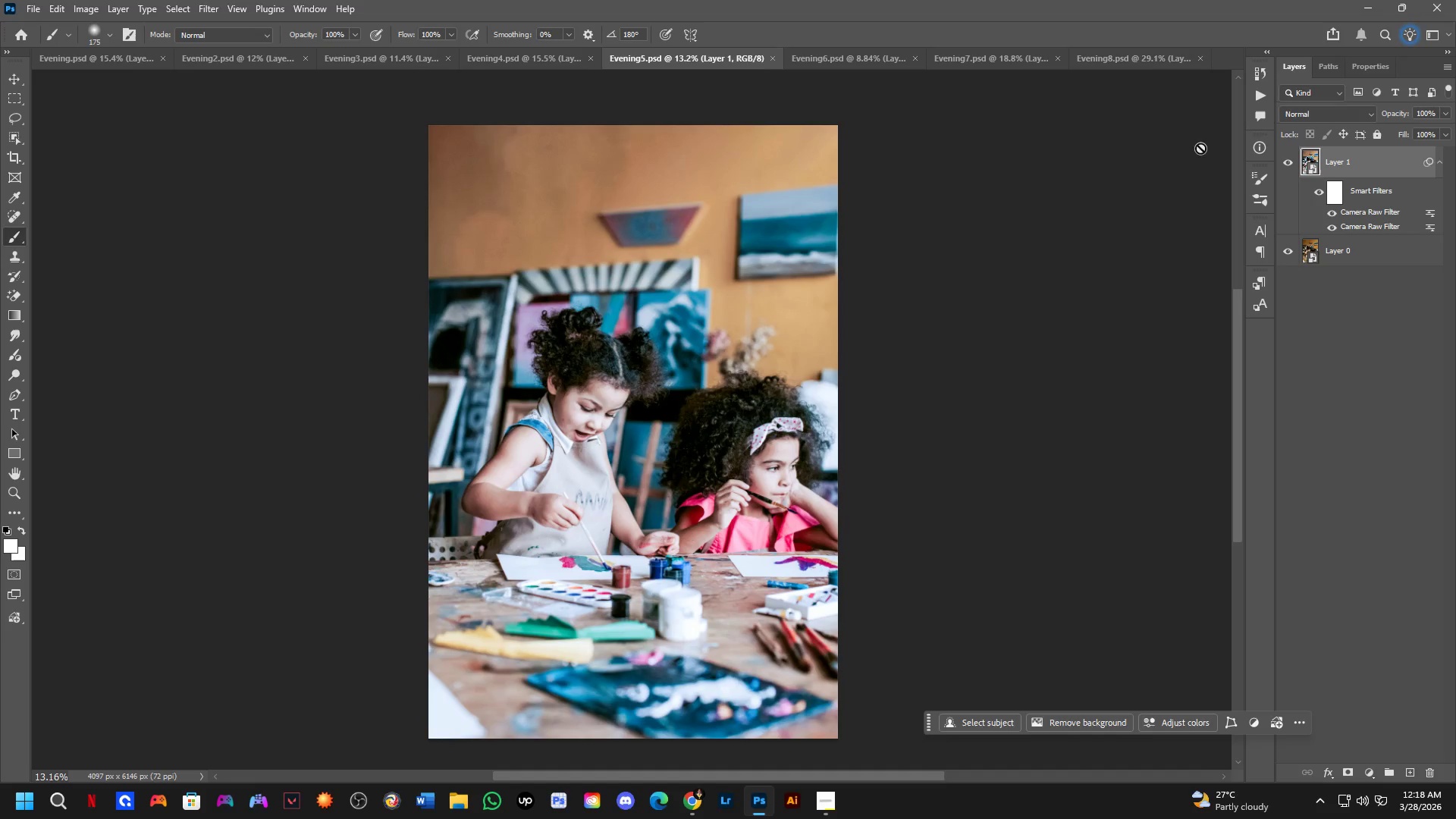 
left_click_drag(start_coordinate=[676, 383], to_coordinate=[680, 375])
 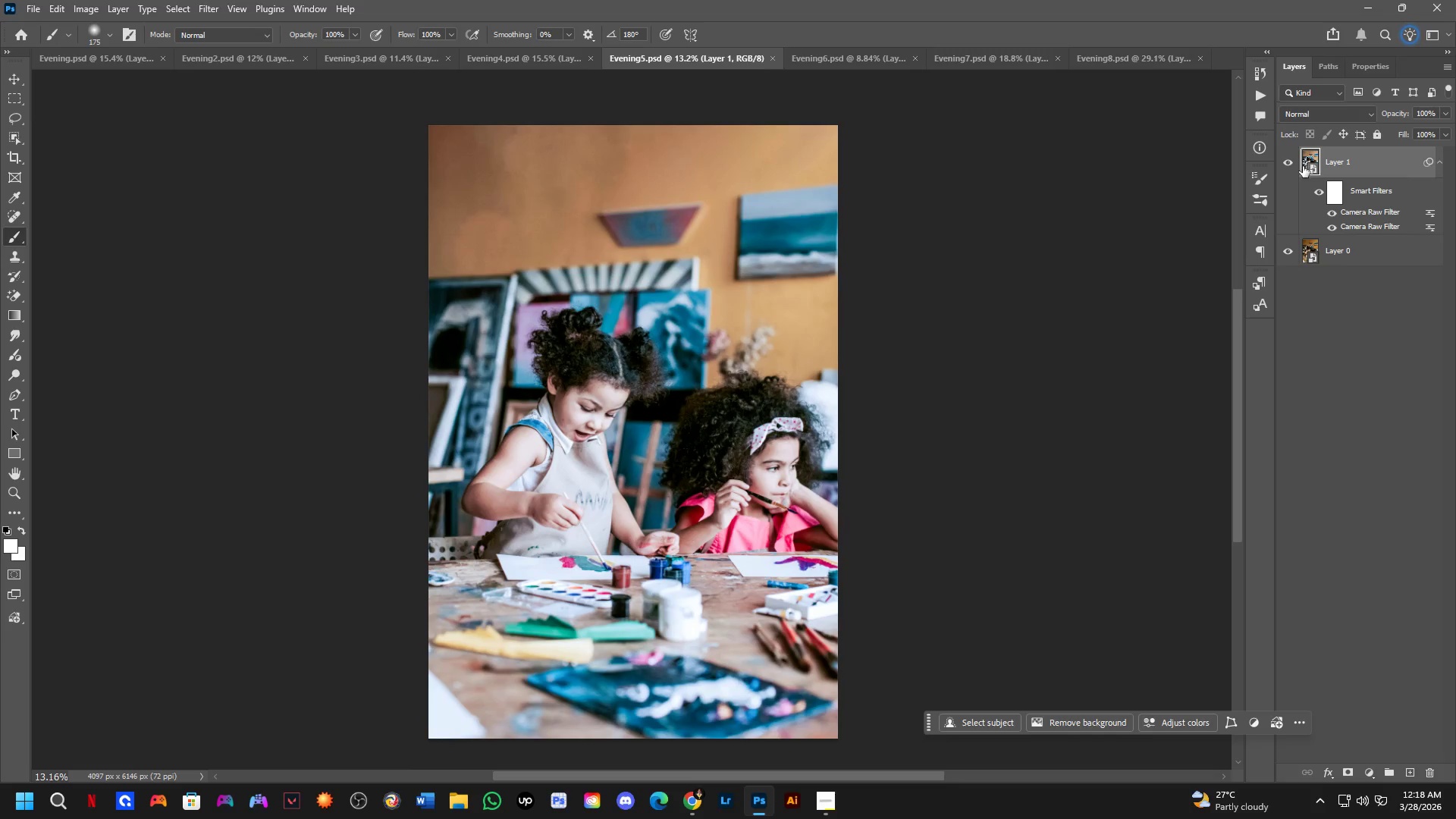 
scroll: coordinate [673, 368], scroll_direction: down, amount: 1.0
 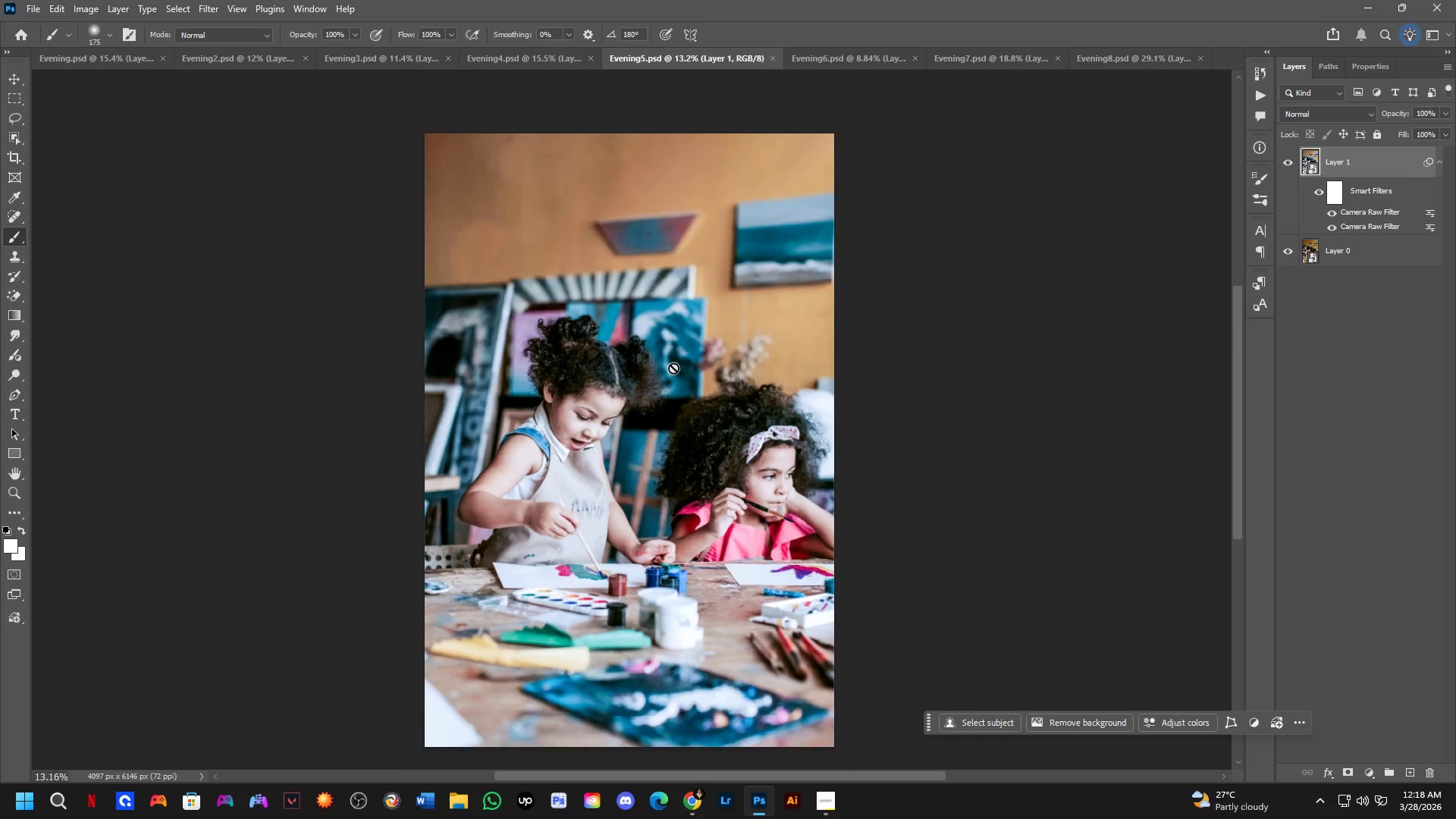 
left_click([1279, 164])
 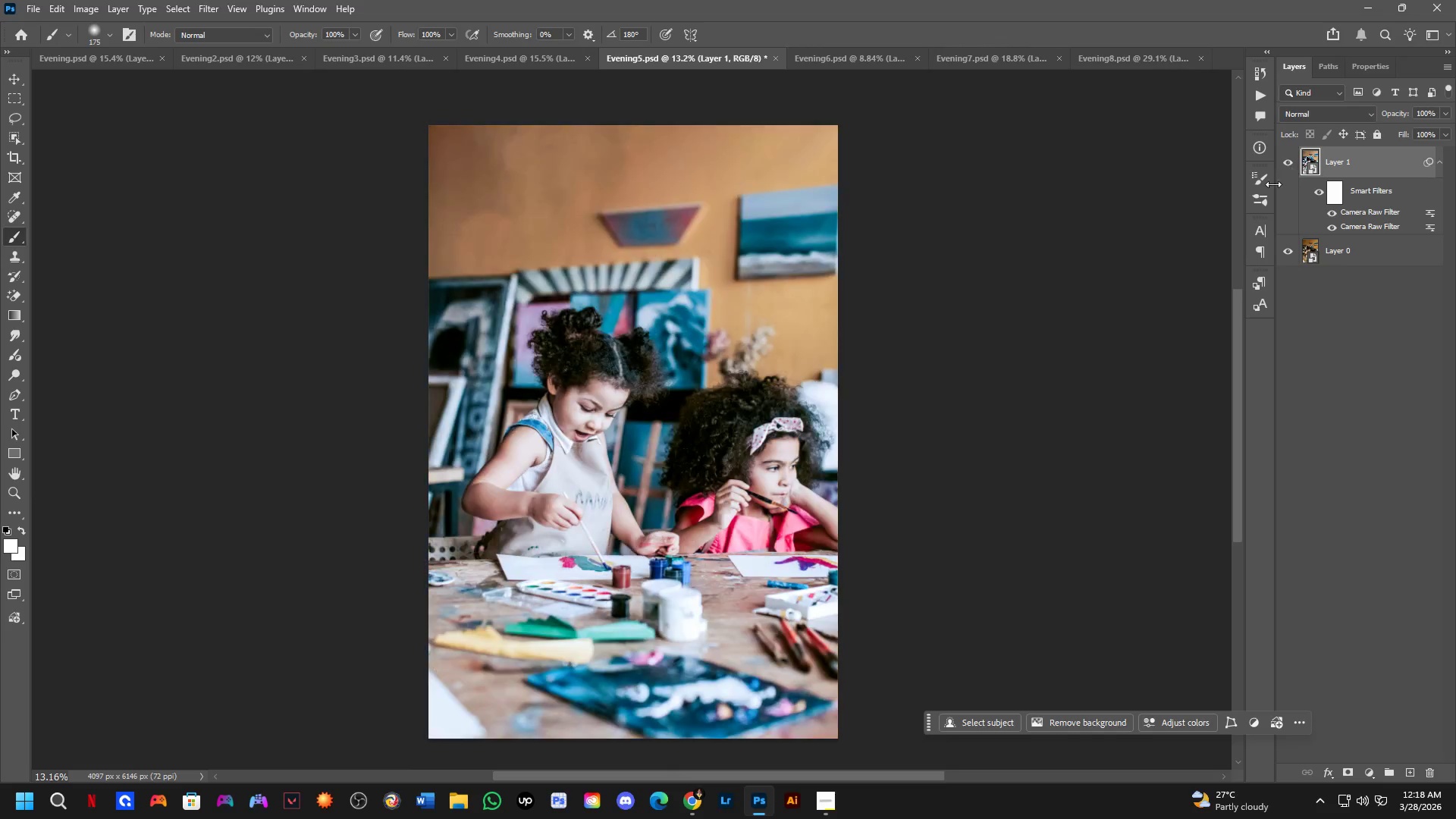 
hold_key(key=Space, duration=0.36)
 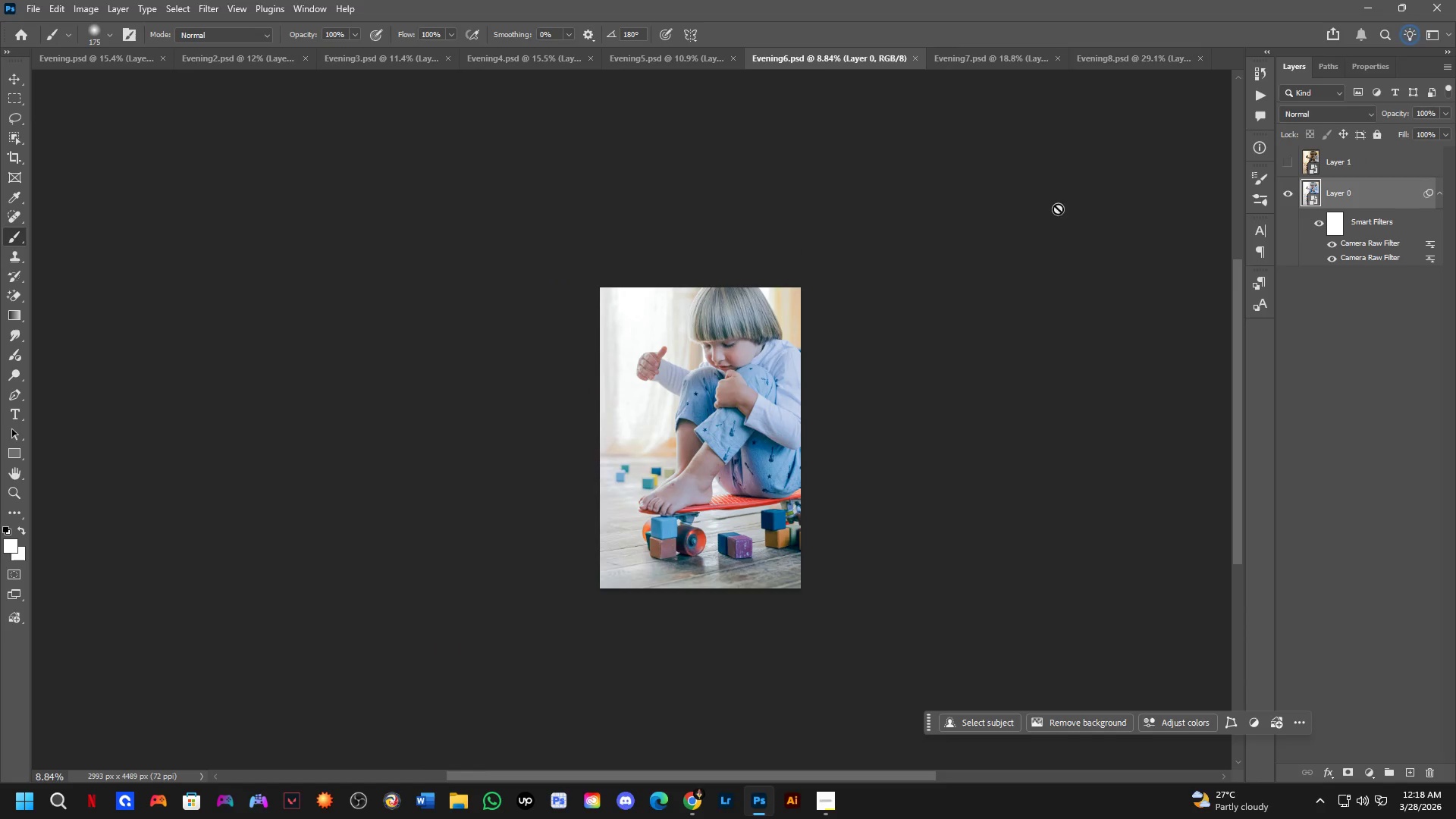 
left_click_drag(start_coordinate=[752, 318], to_coordinate=[731, 314])
 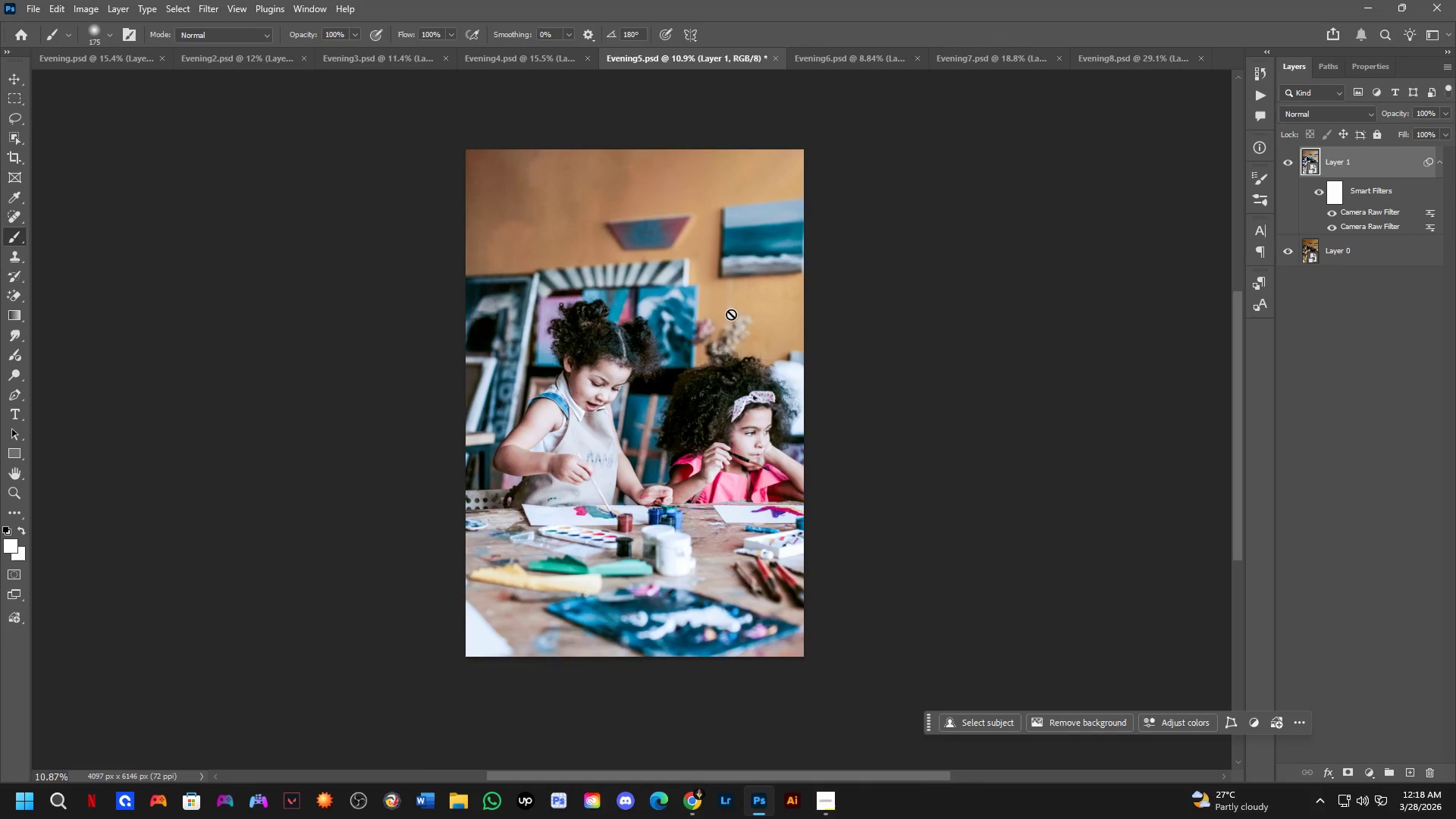 
scroll: coordinate [757, 292], scroll_direction: down, amount: 2.0
 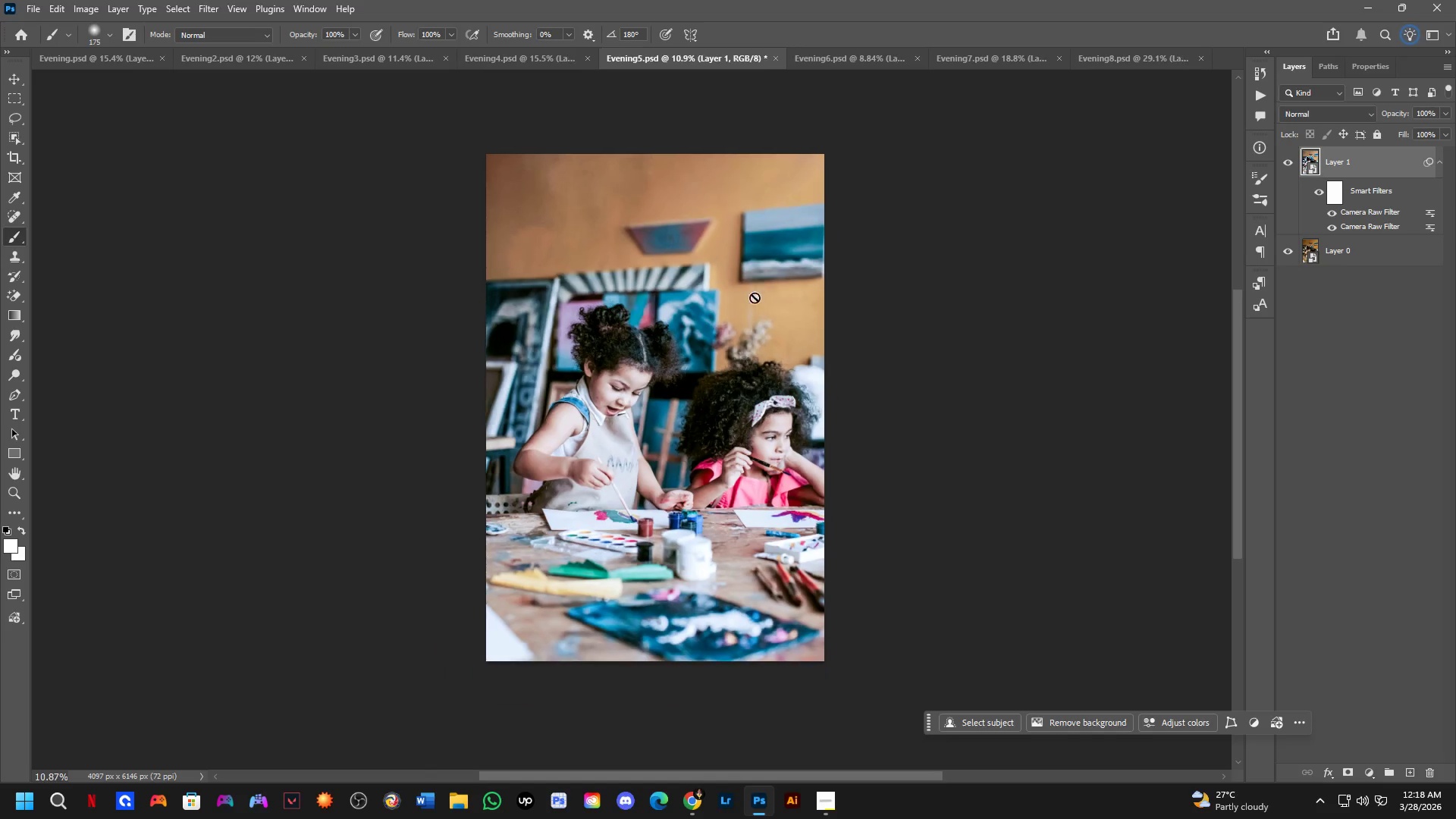 
key(Control+ControlLeft)
 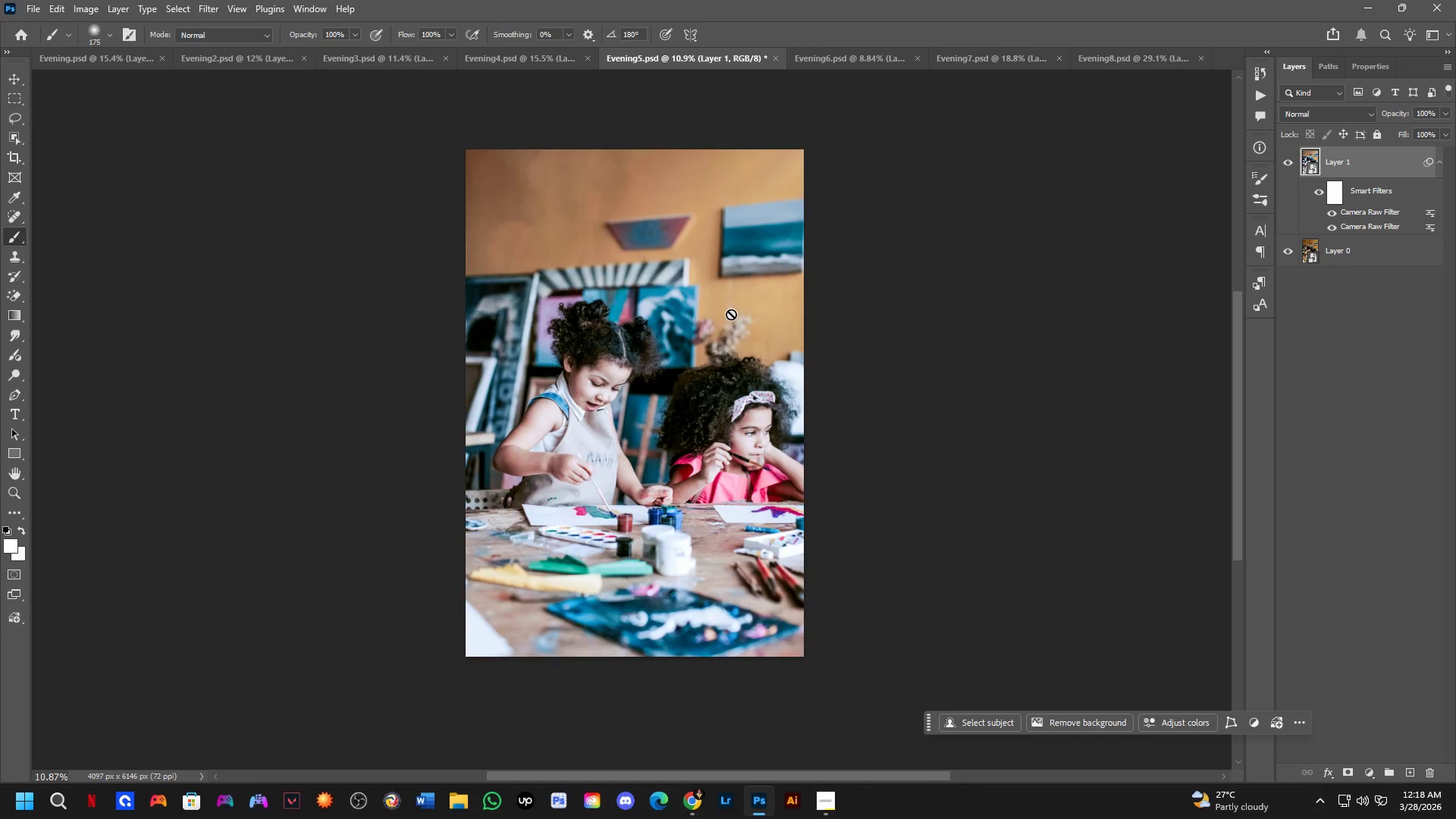 
key(Control+Tab)
 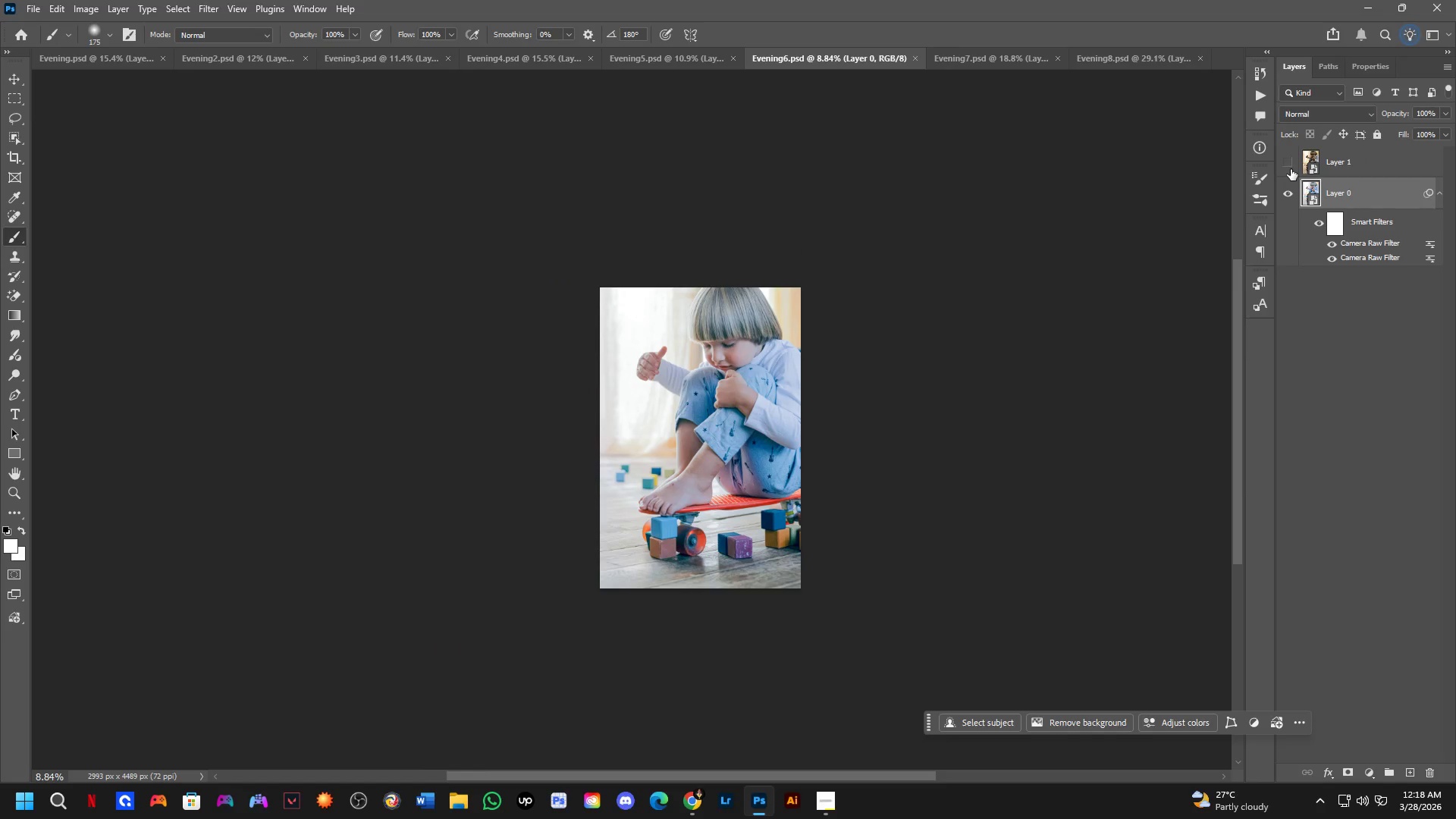 
double_click([1291, 169])
 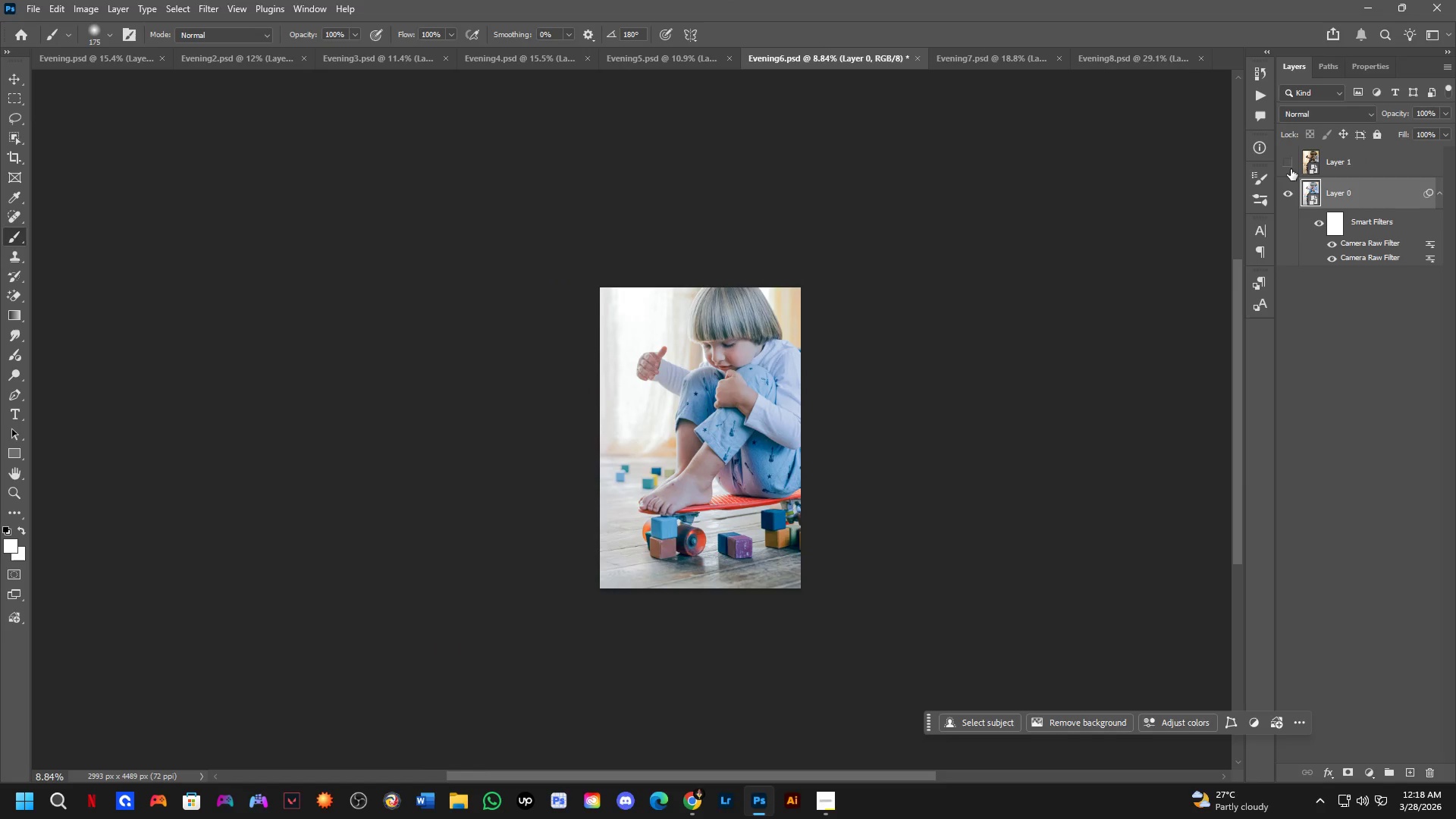 
key(Control+Shift+ShiftLeft)
 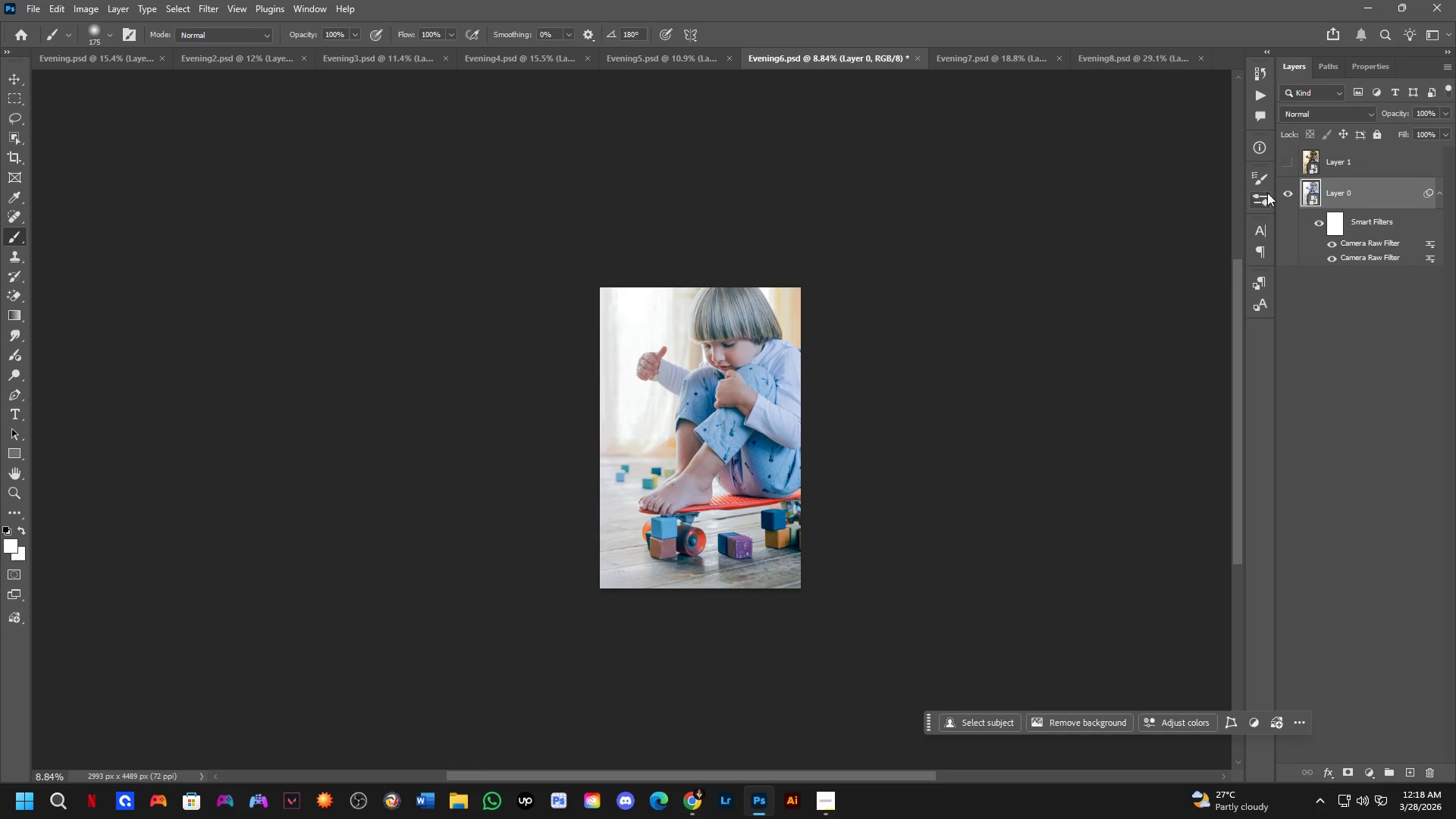 
key(Control+Shift+S)
 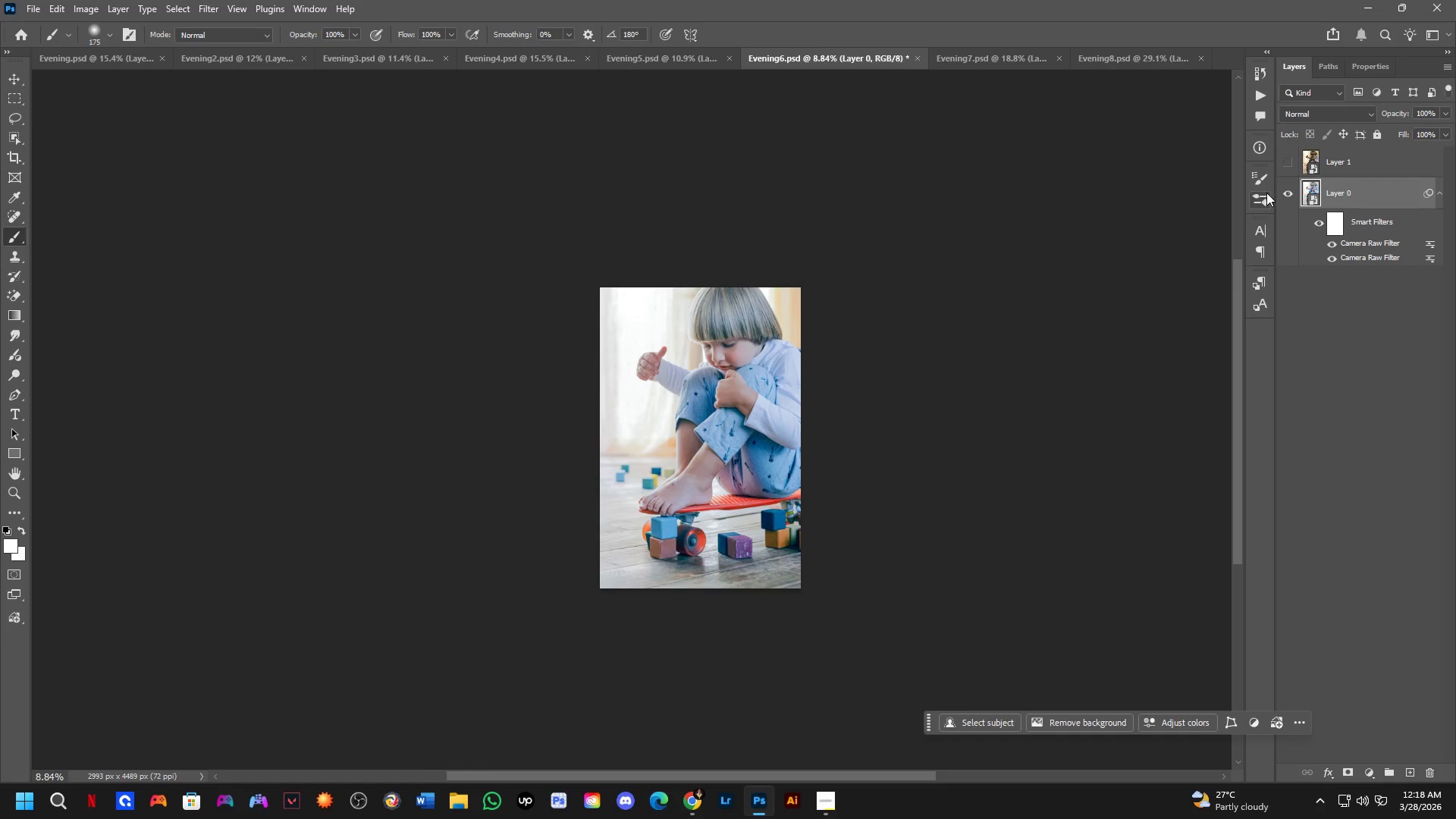 
key(Control+Shift+A)
 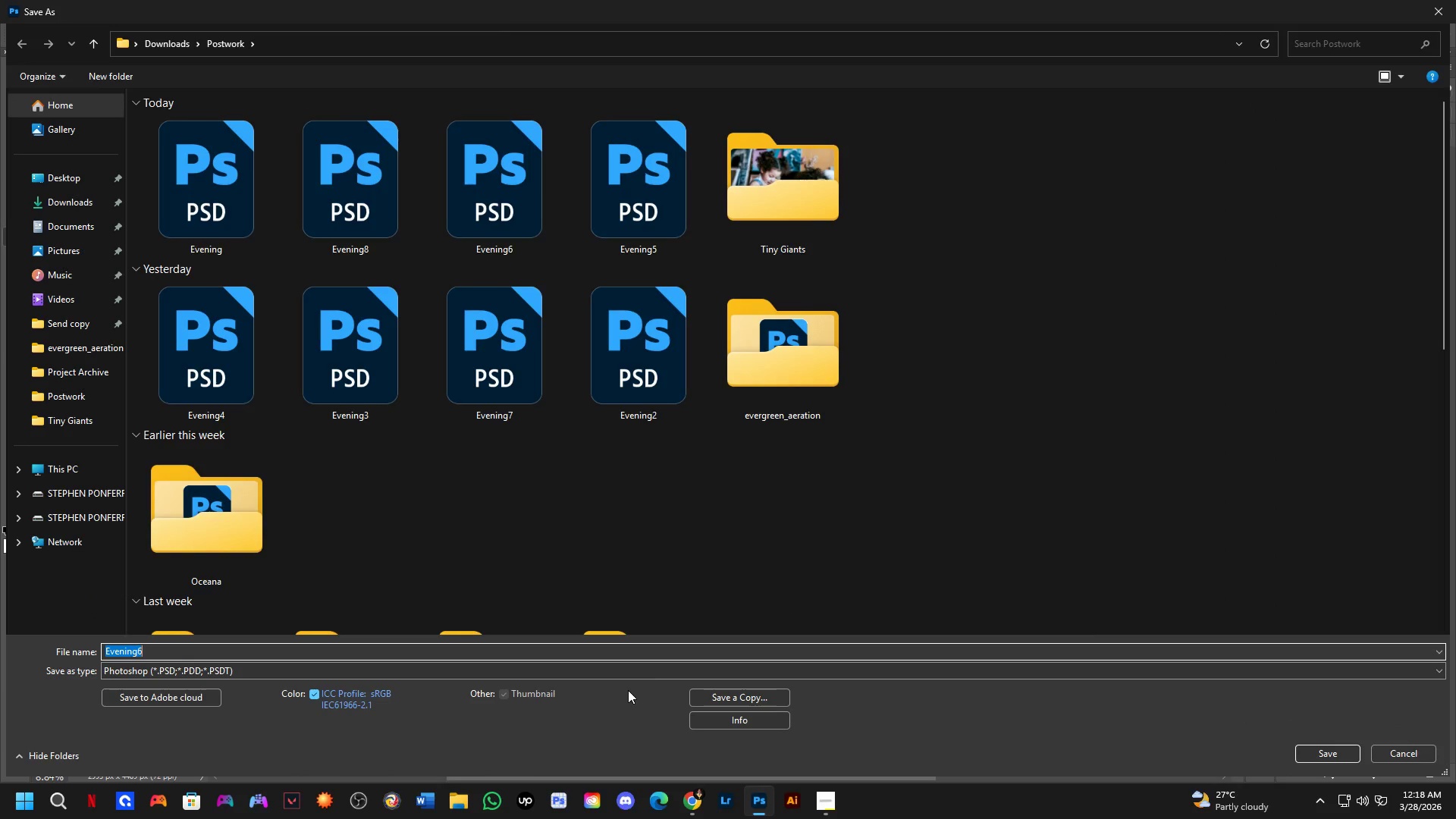 
left_click([726, 693])
 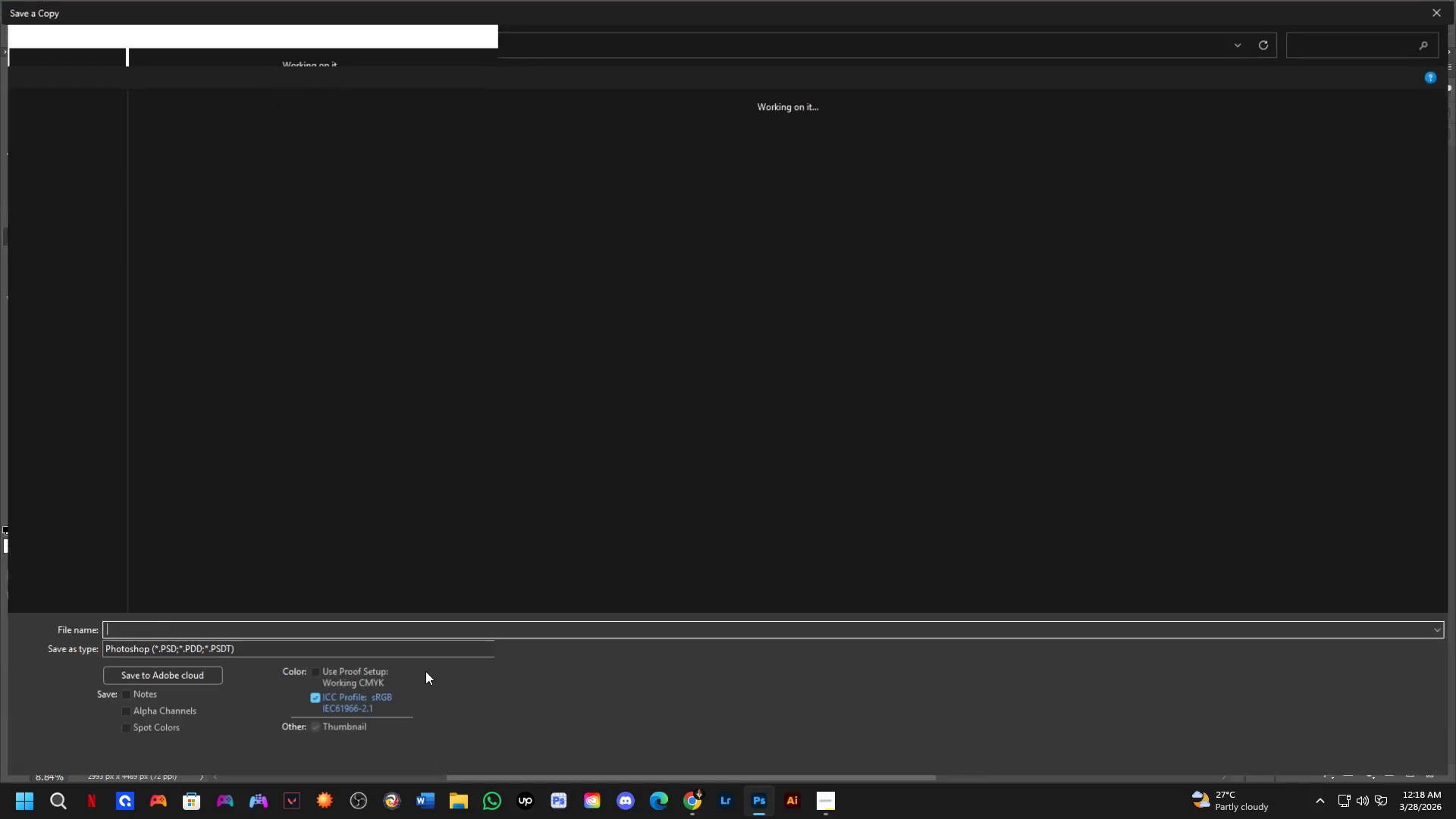 
left_click([437, 645])
 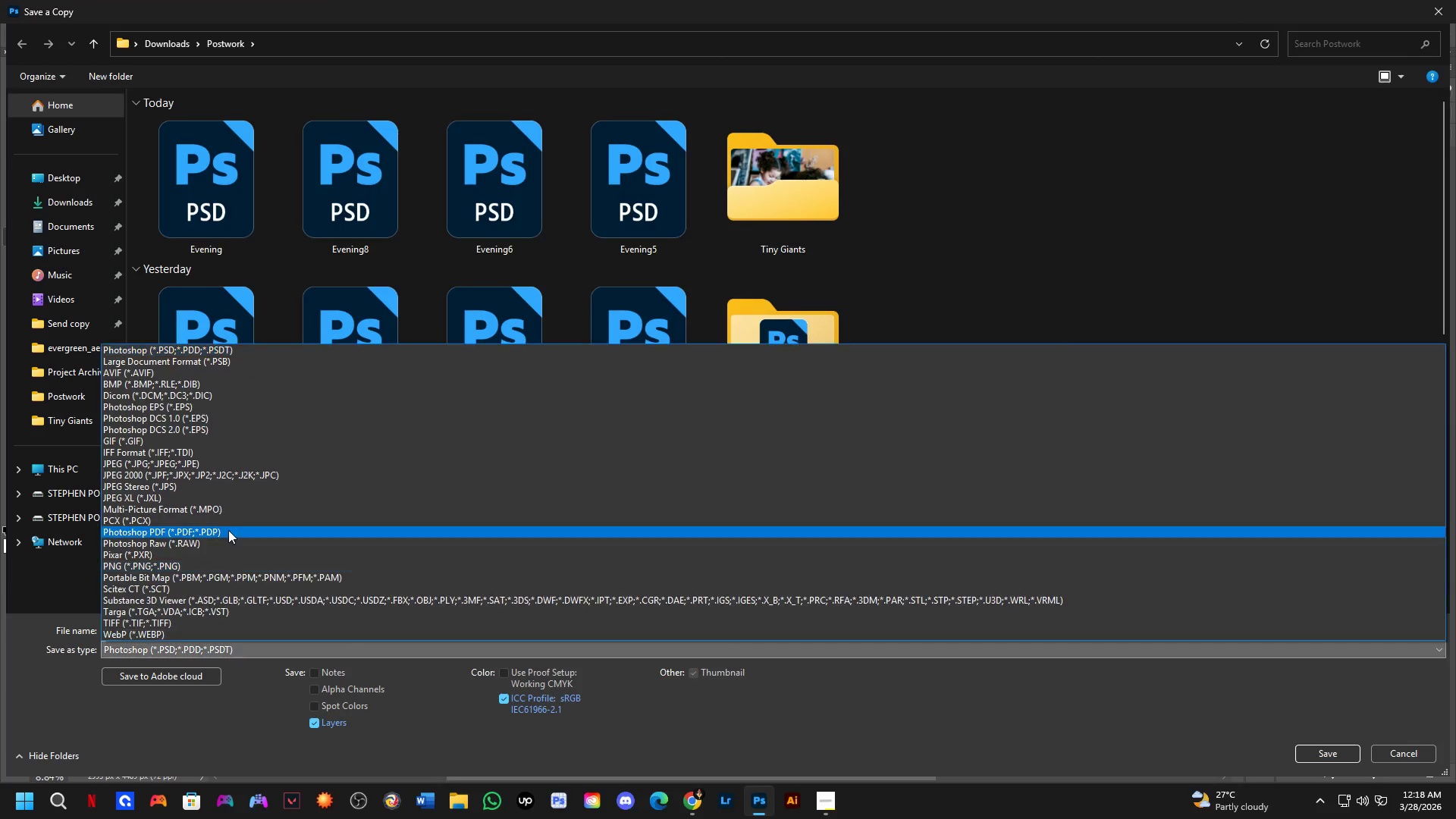 
left_click_drag(start_coordinate=[231, 513], to_coordinate=[293, 460])
 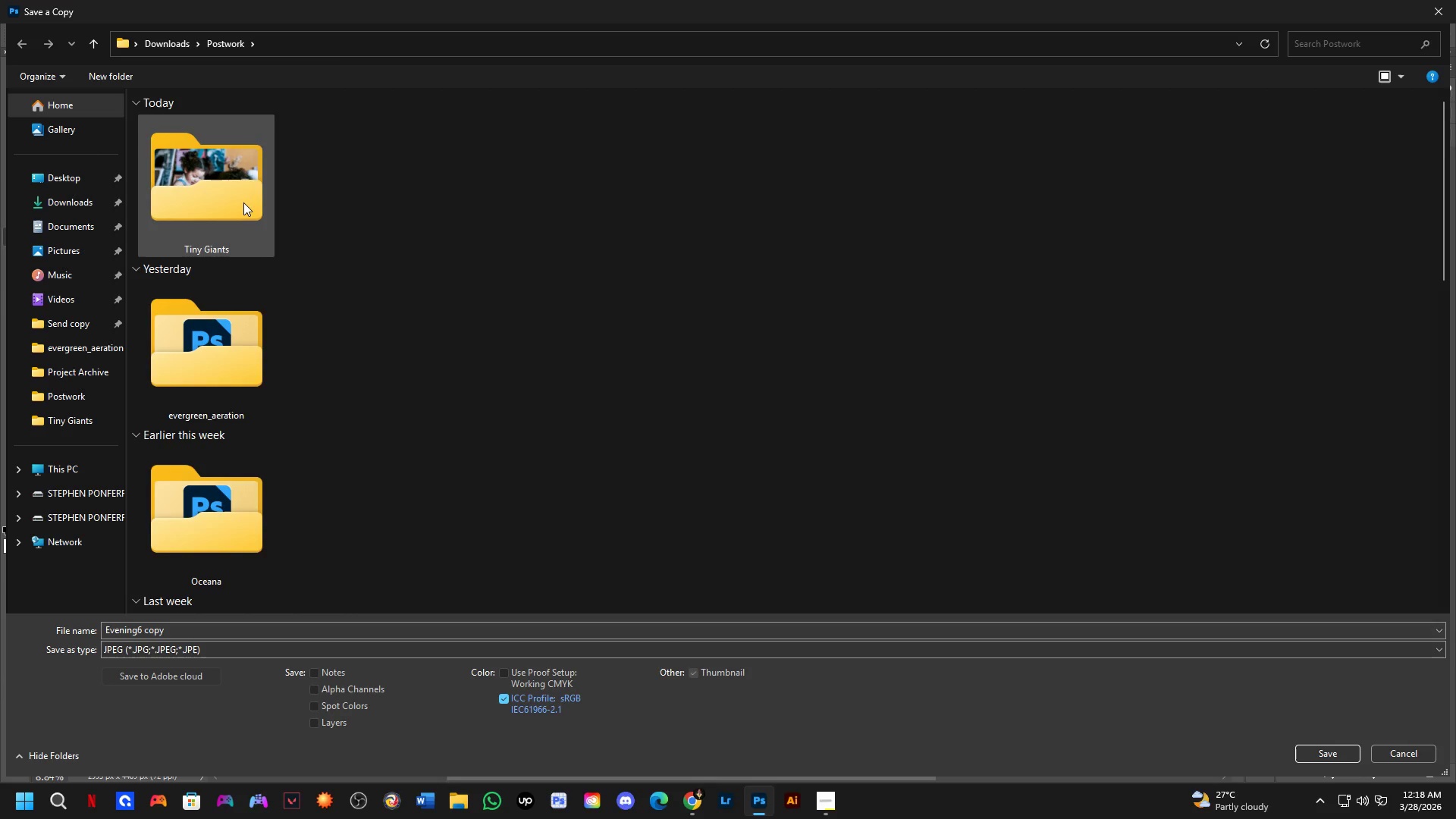 
double_click([243, 202])
 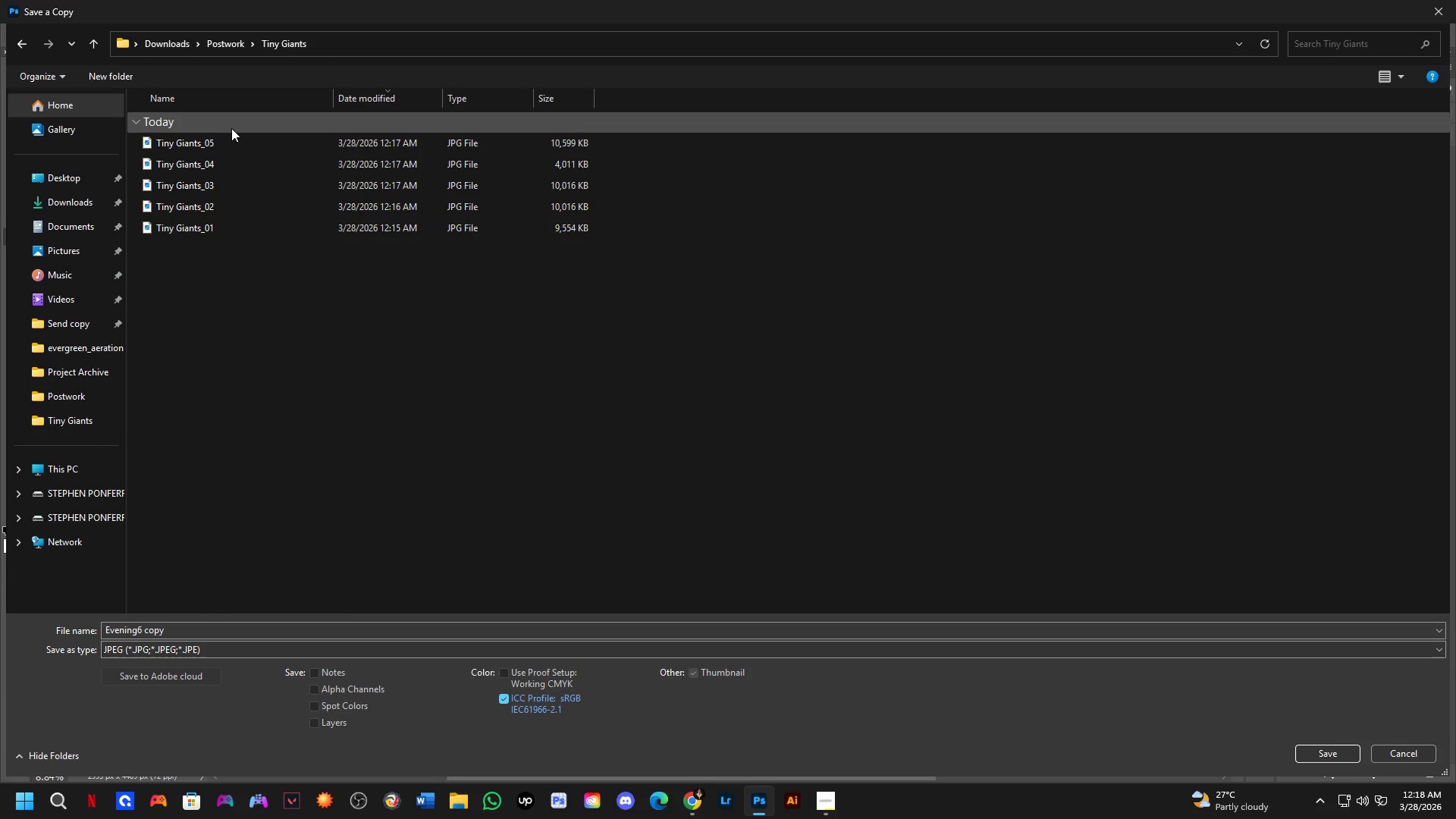 
left_click([237, 136])
 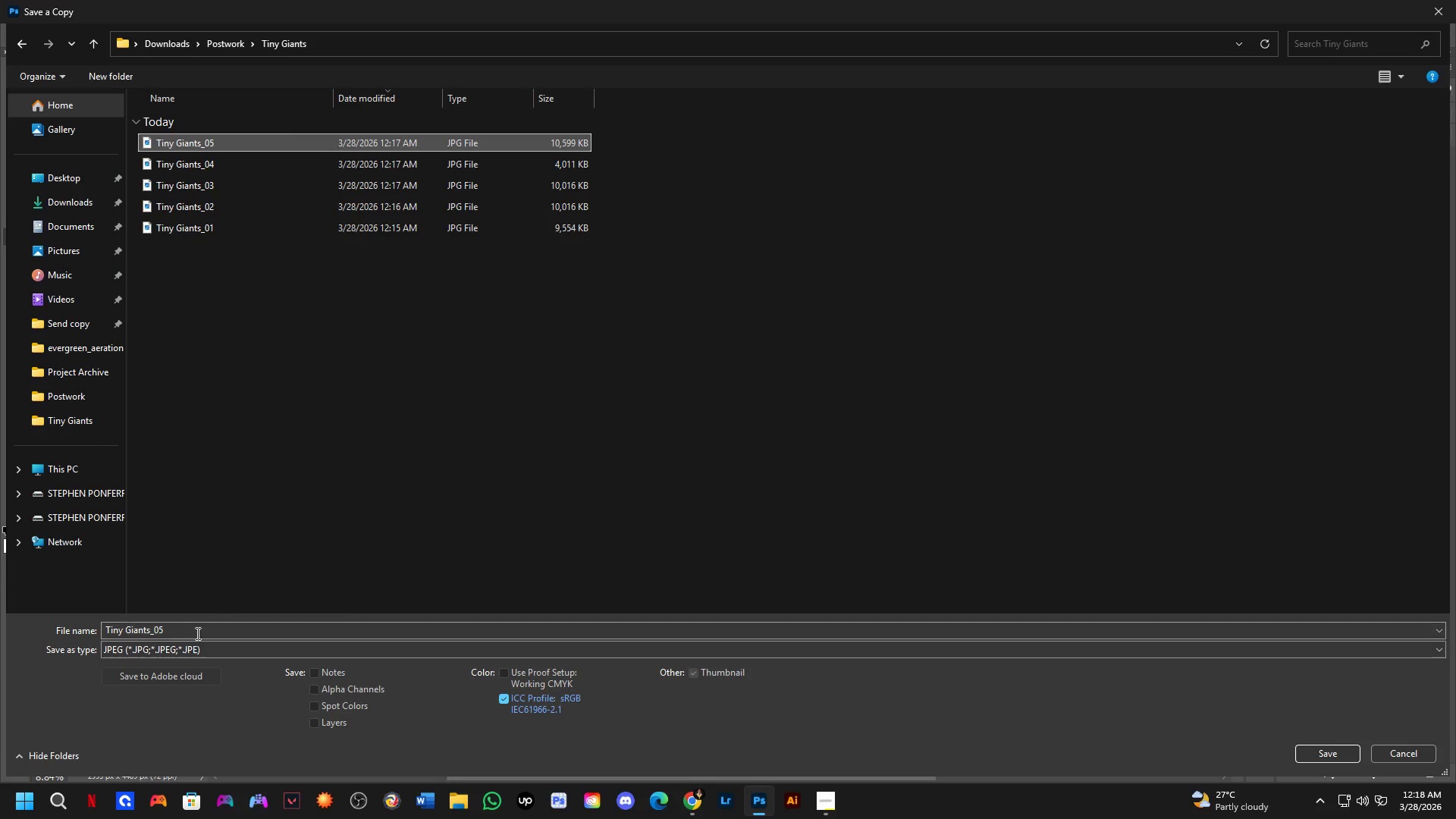 
double_click([196, 632])
 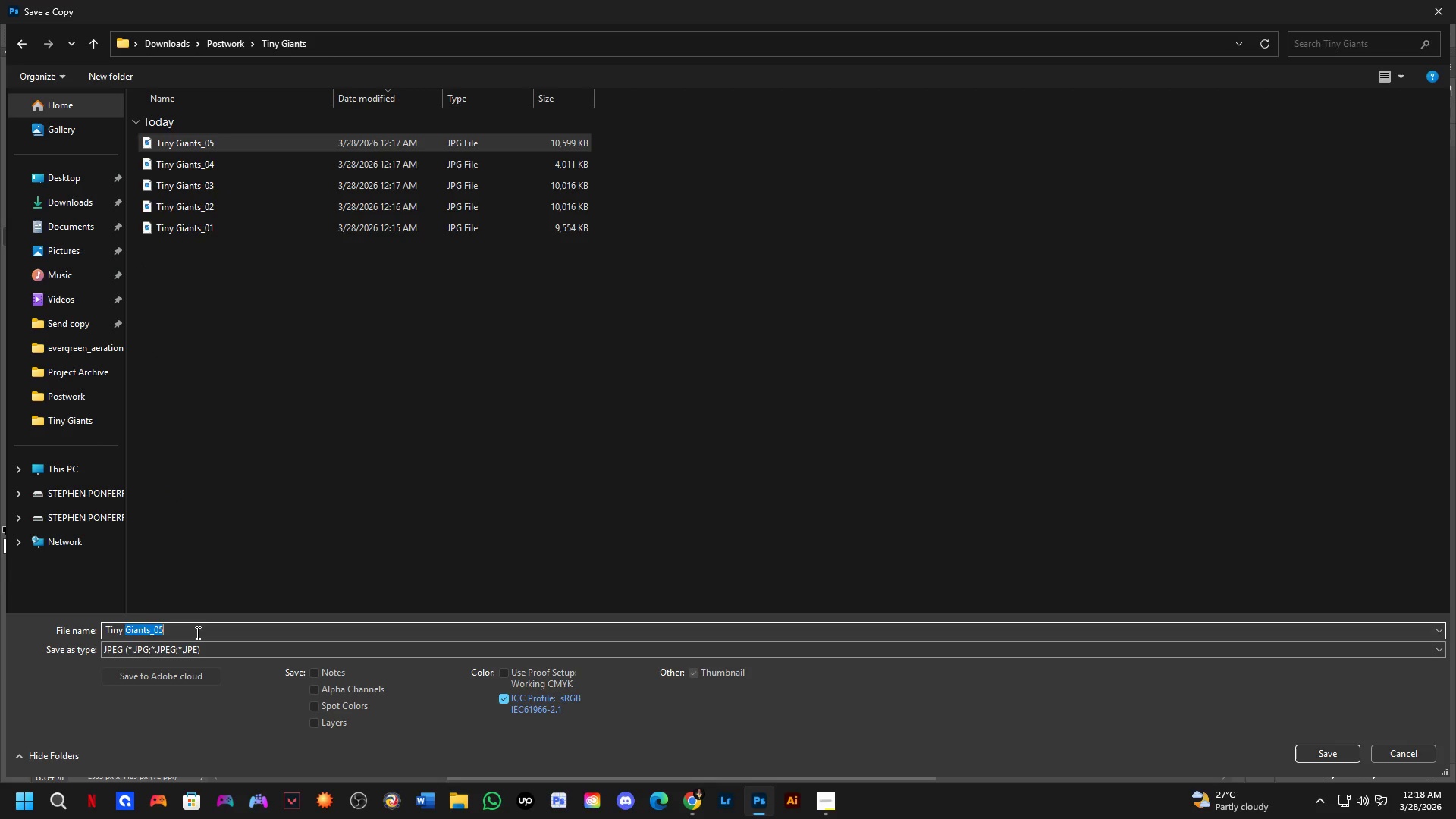 
triple_click([196, 632])
 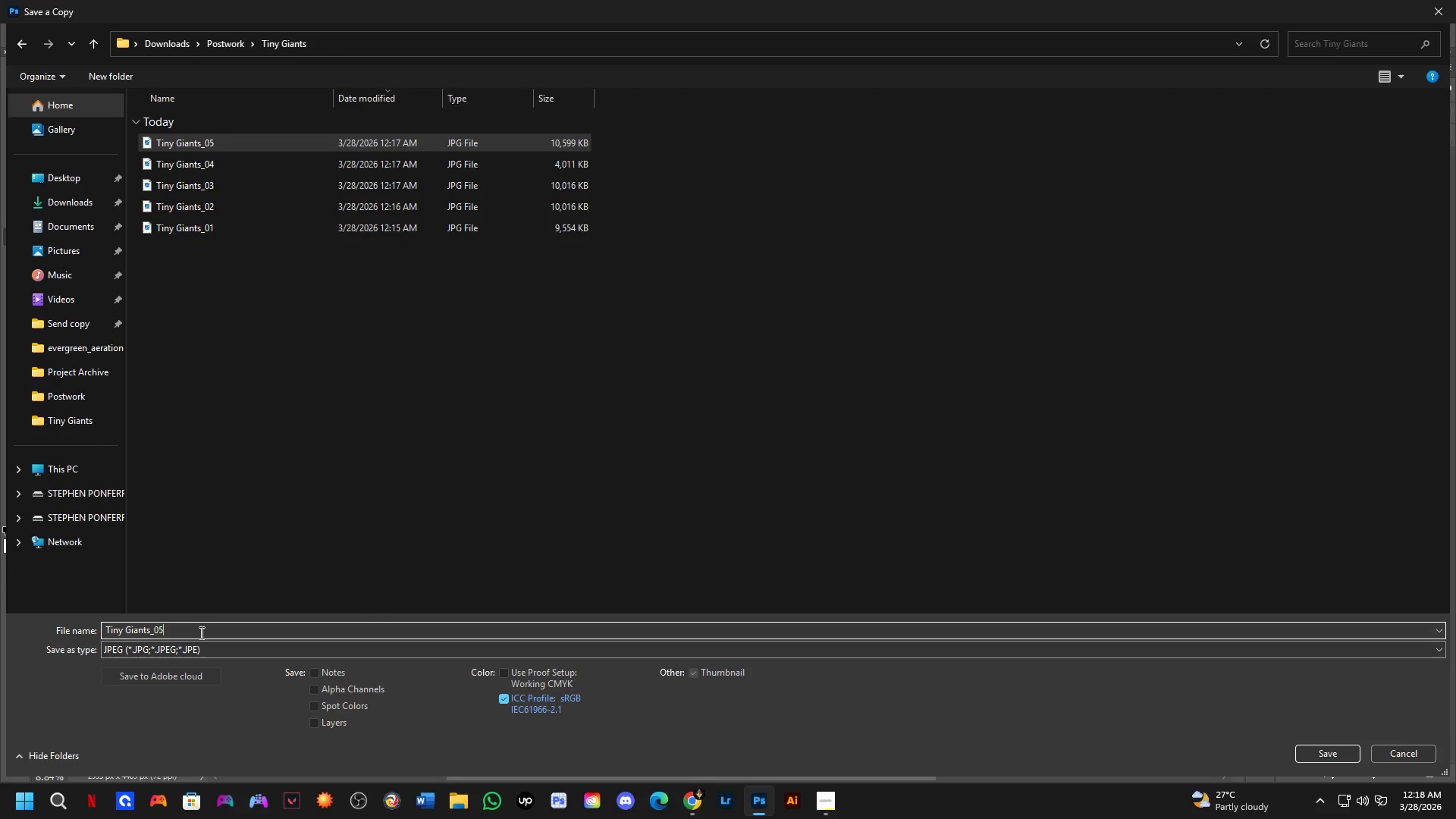 
key(Backspace)
 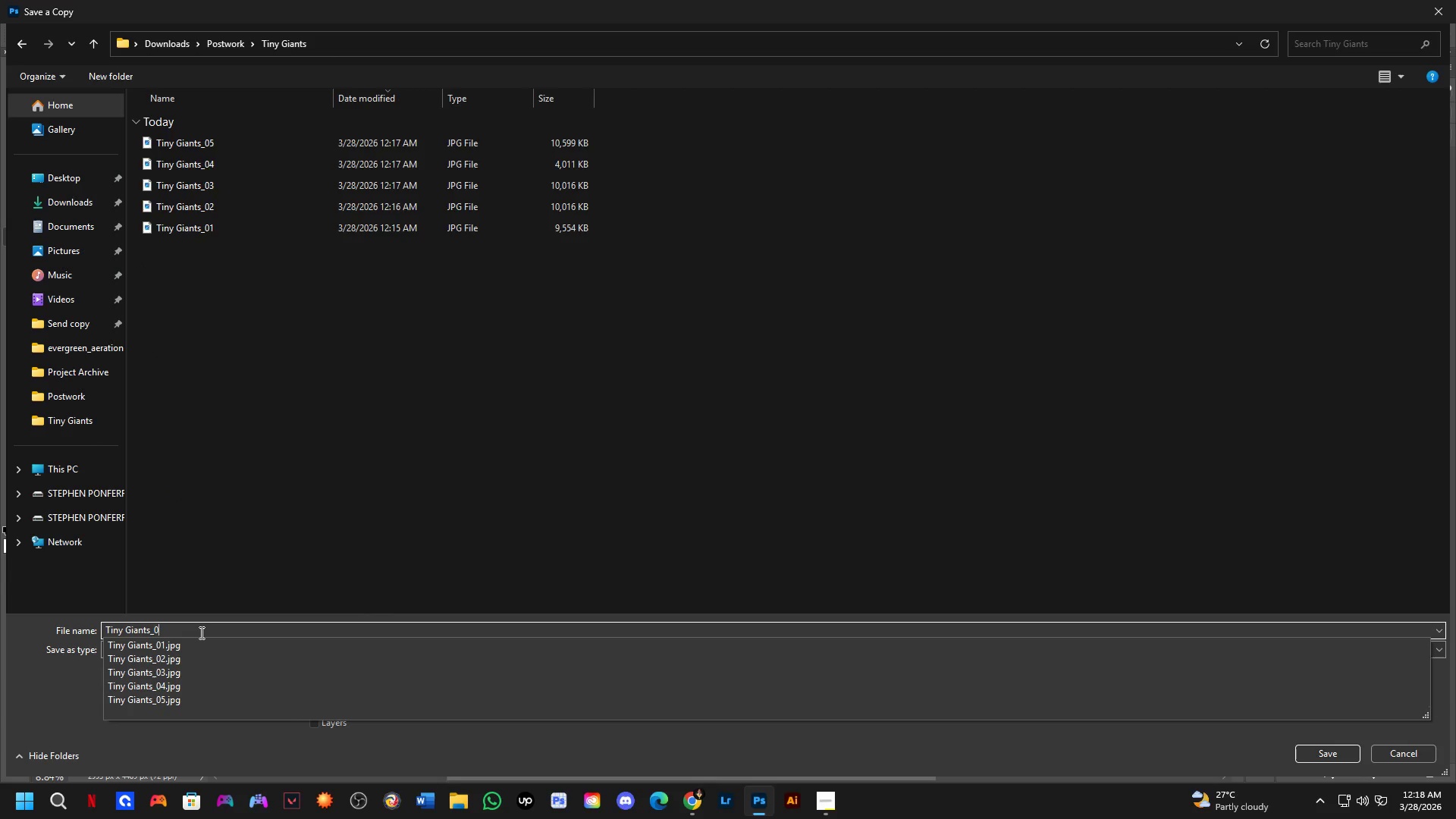 
key(Numpad6)
 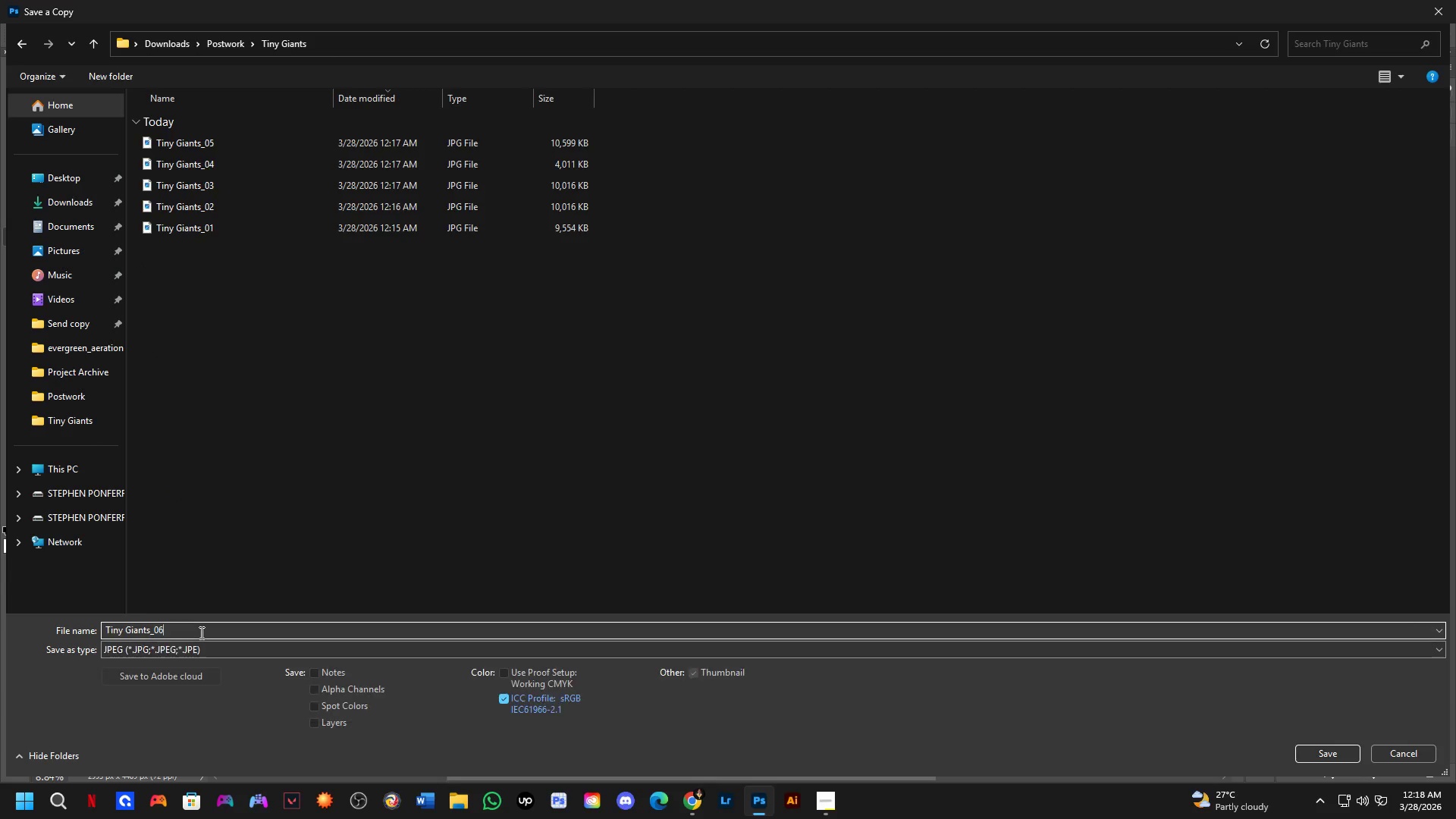 
key(NumpadEnter)
 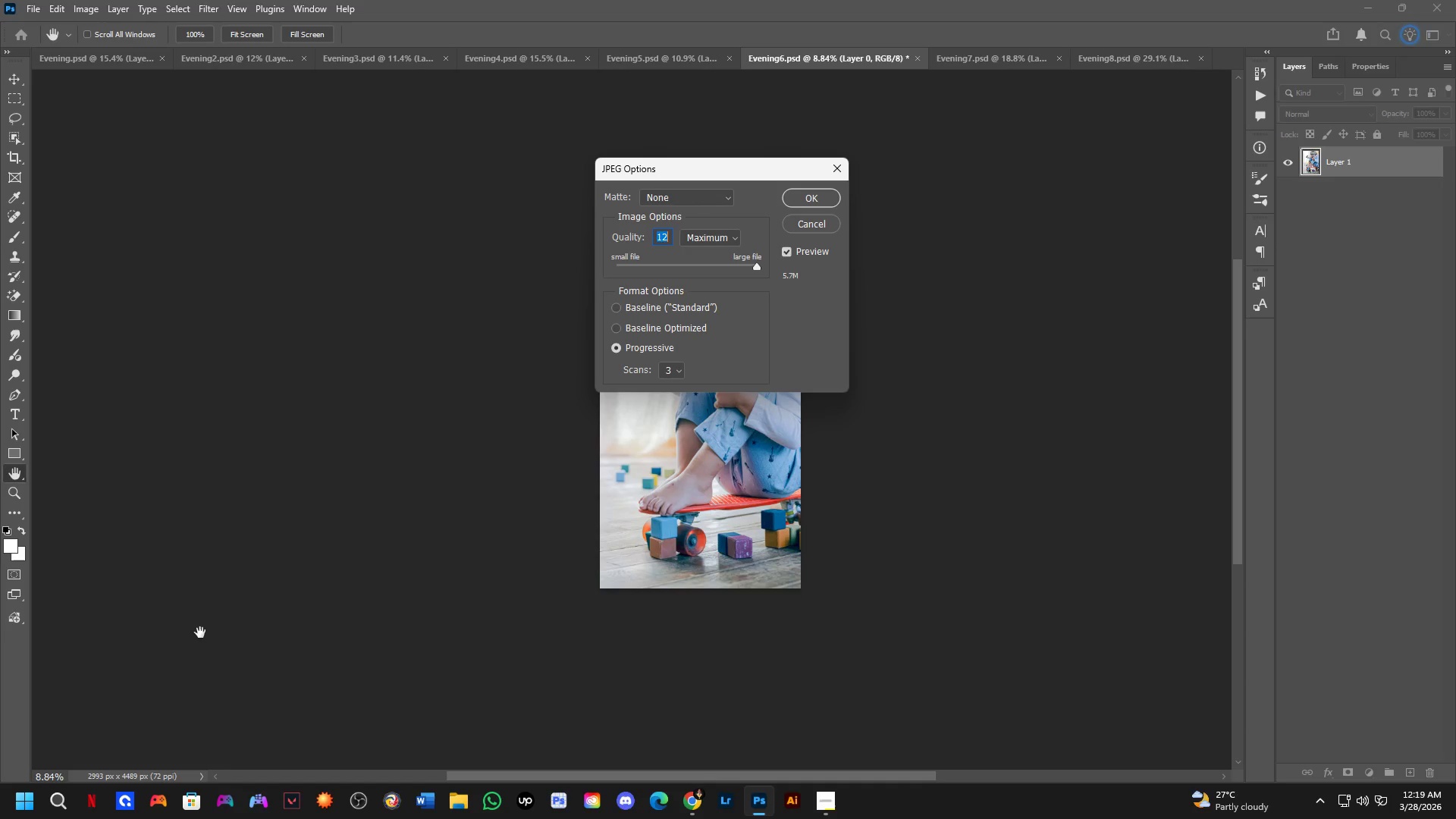 
wait(51.64)
 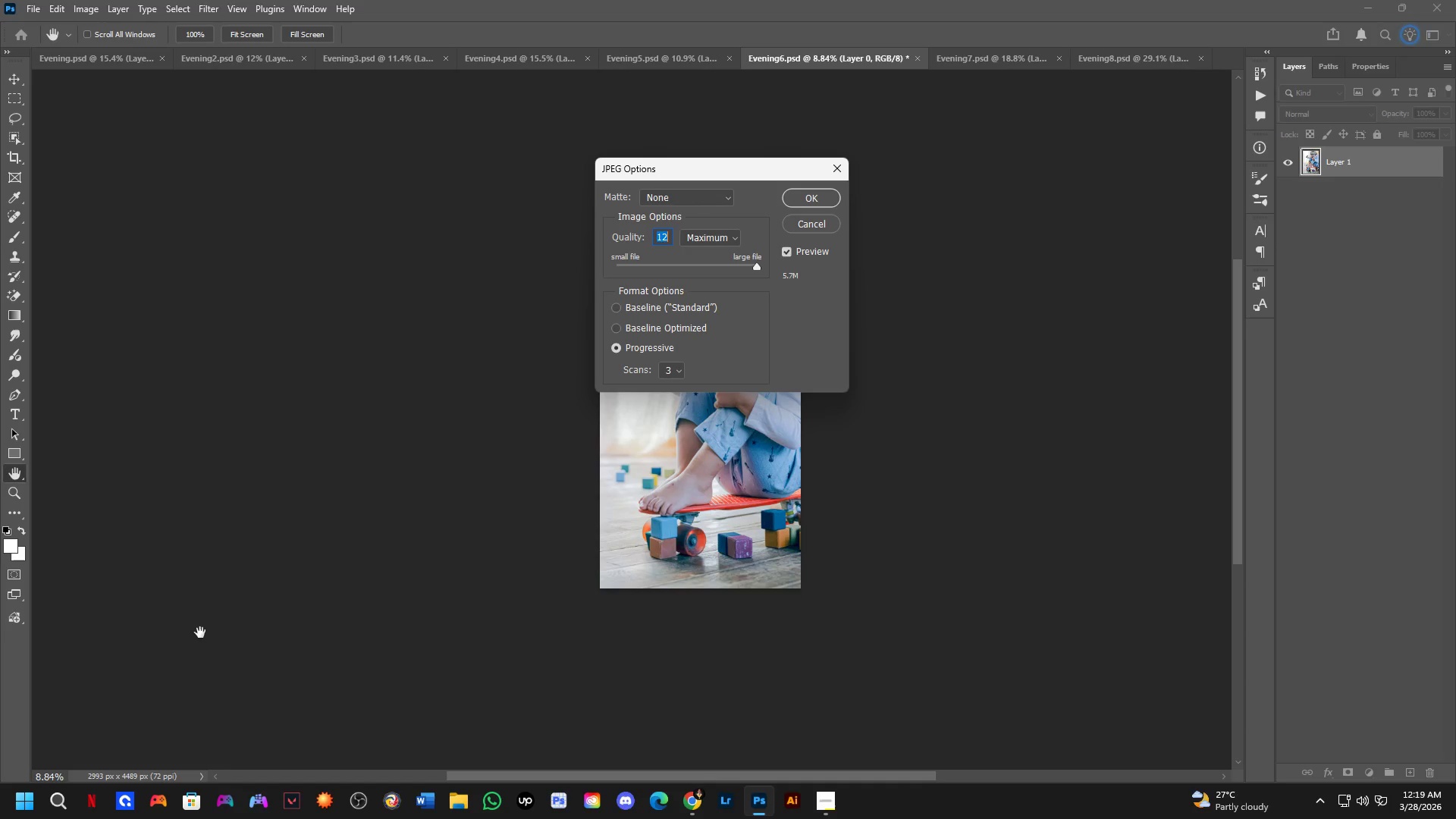 
key(NumpadEnter)
 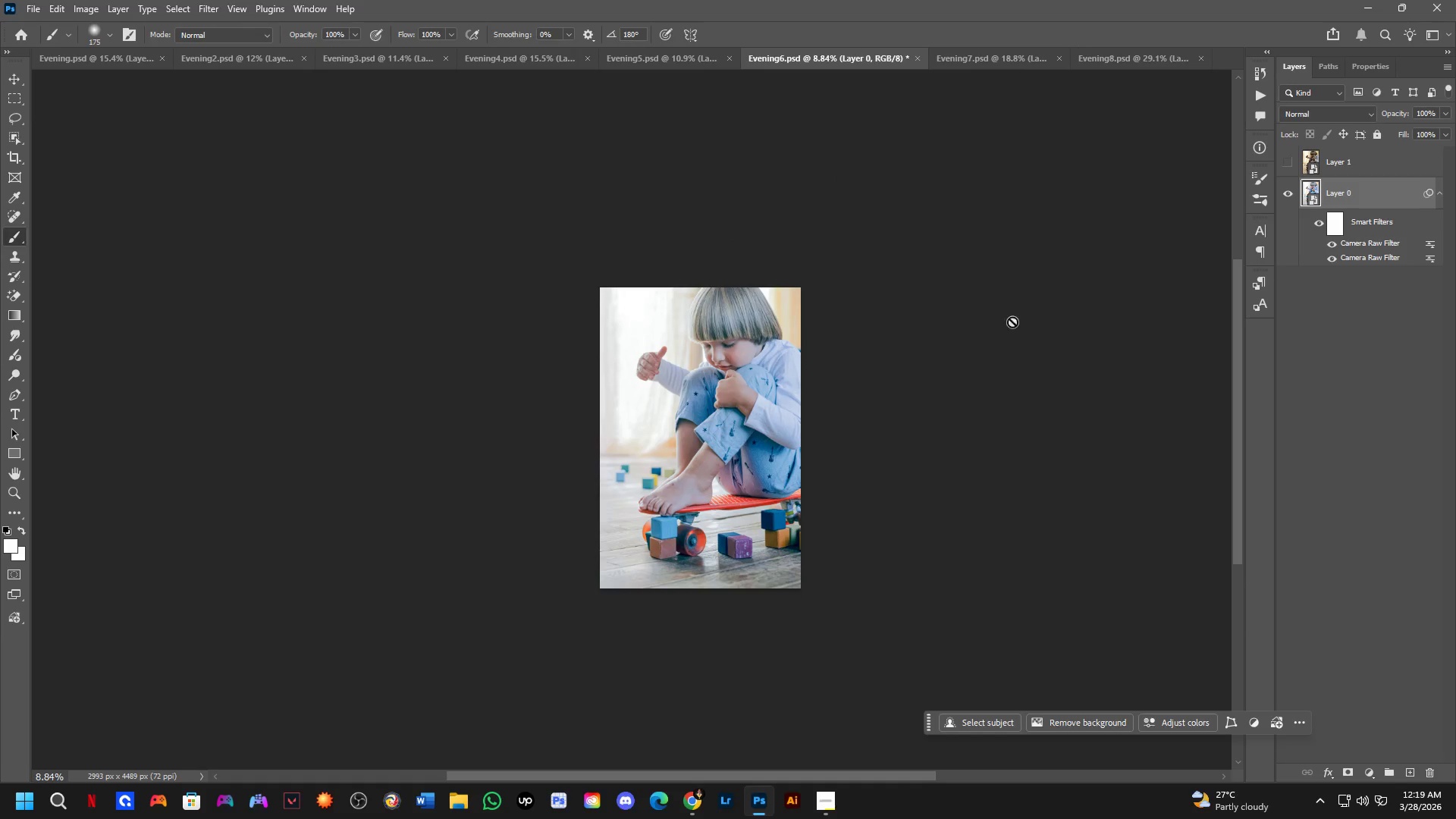 
key(Control+Shift+S)
 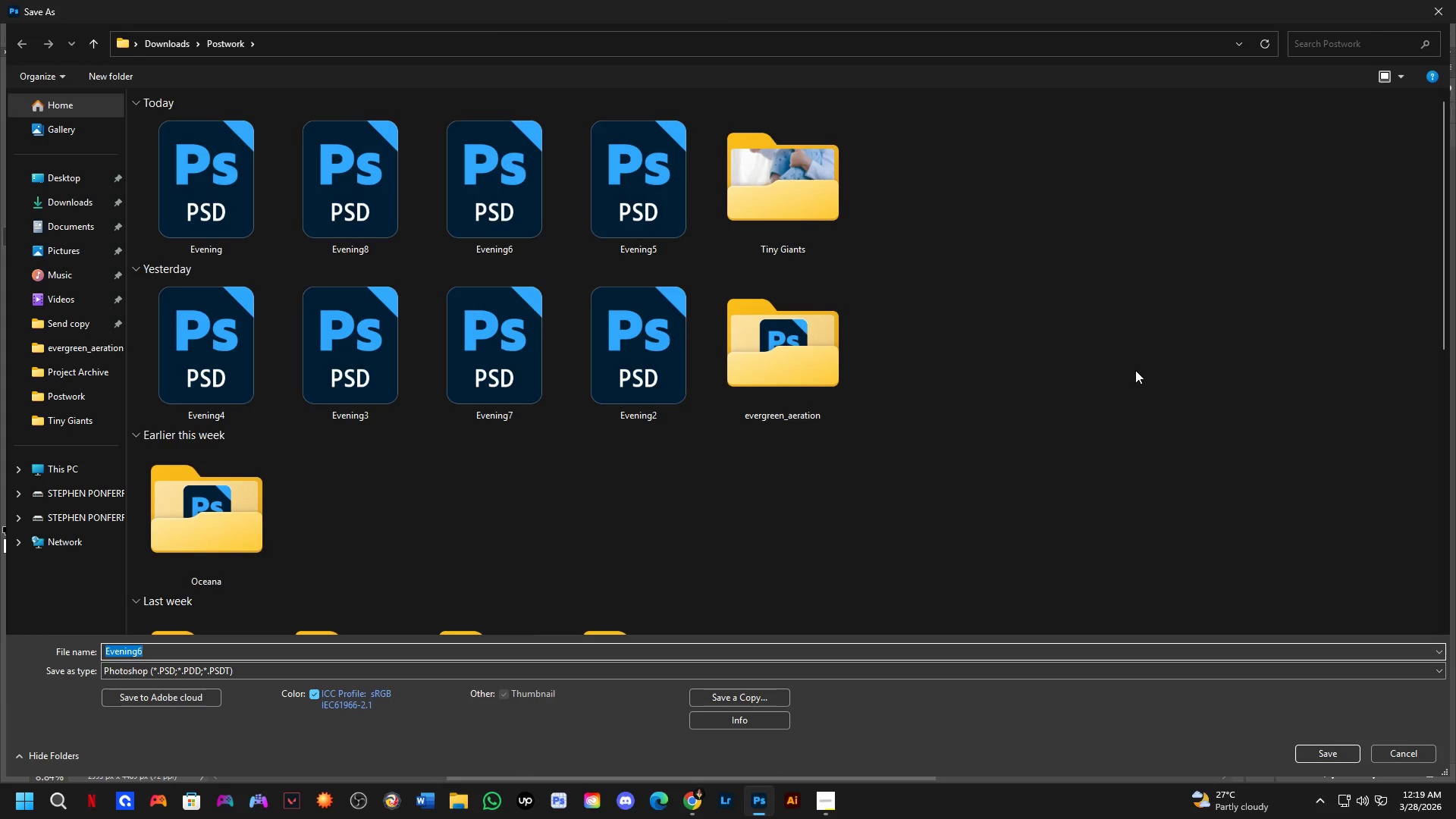 
wait(10.56)
 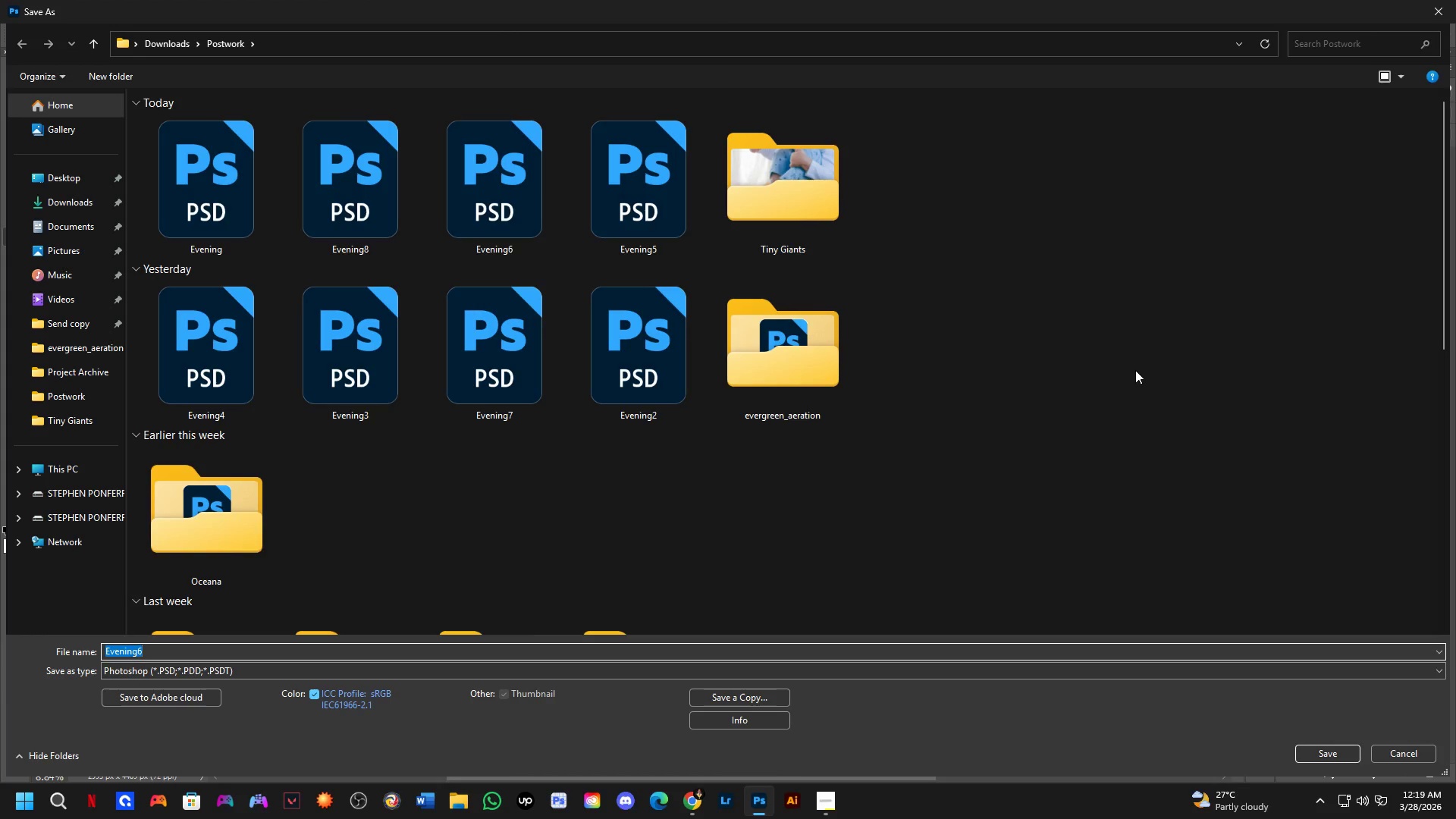 
double_click([826, 184])
 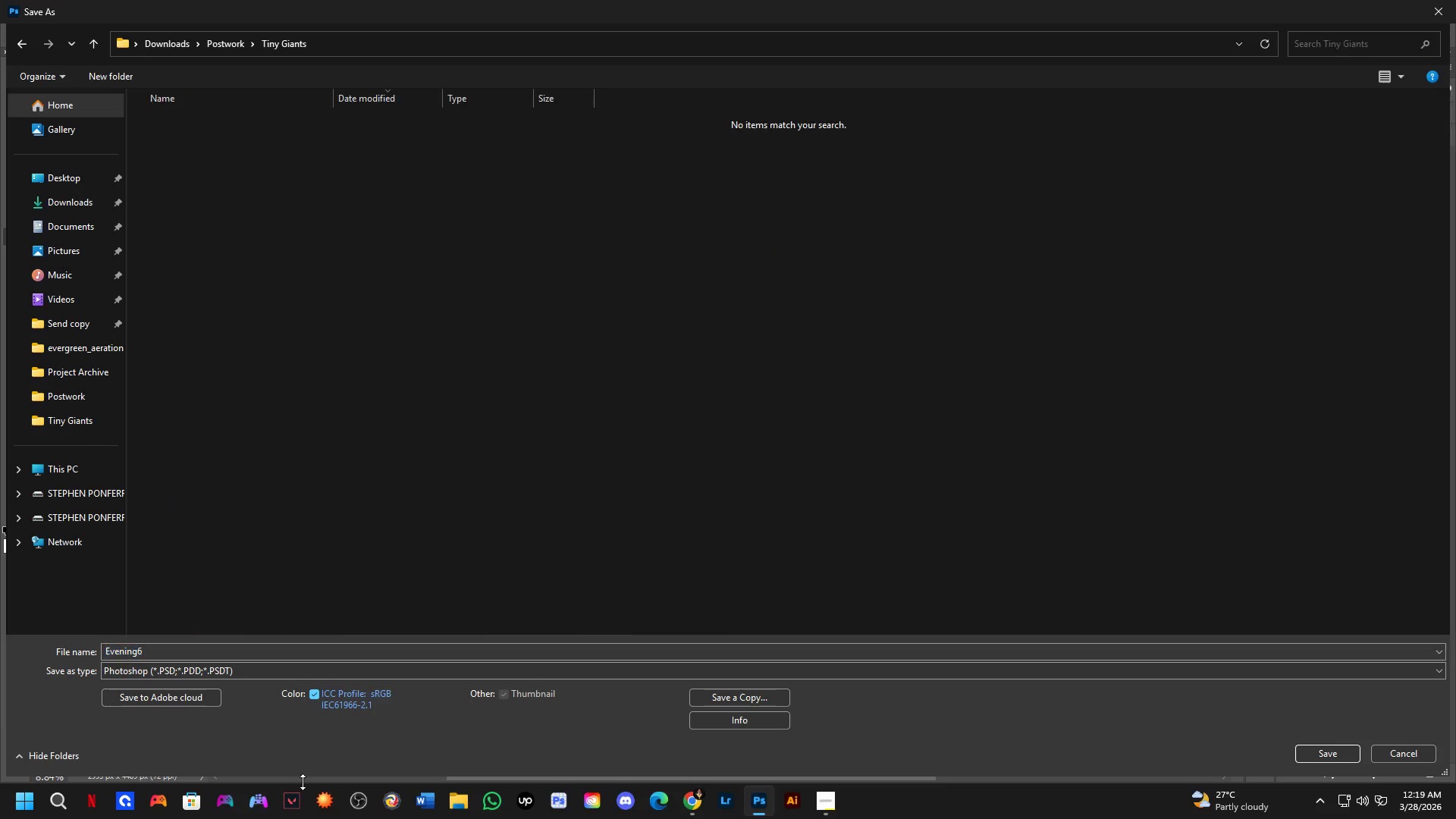 
double_click([710, 704])
 